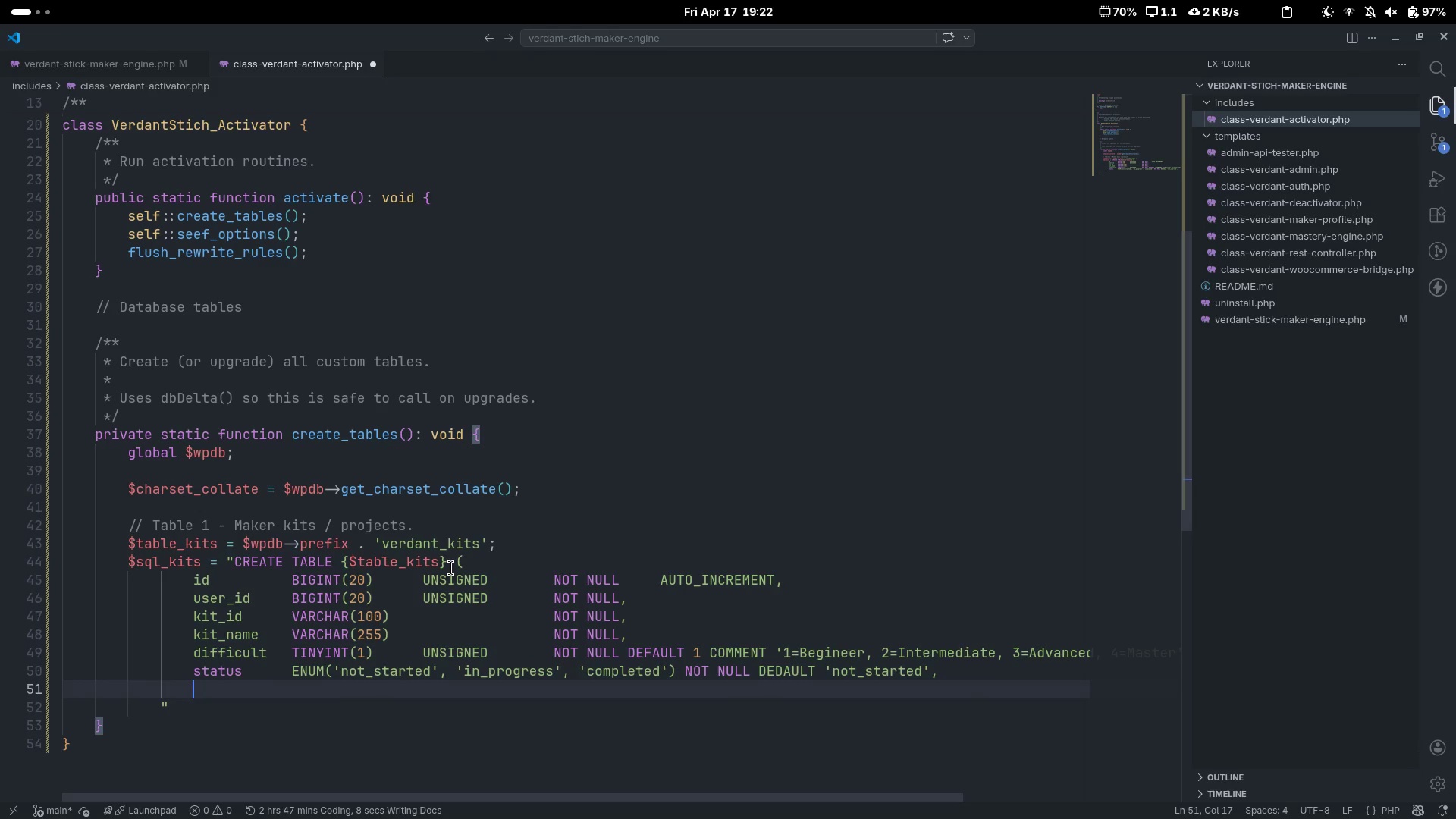 
type(total_steps)
key(Tab)
 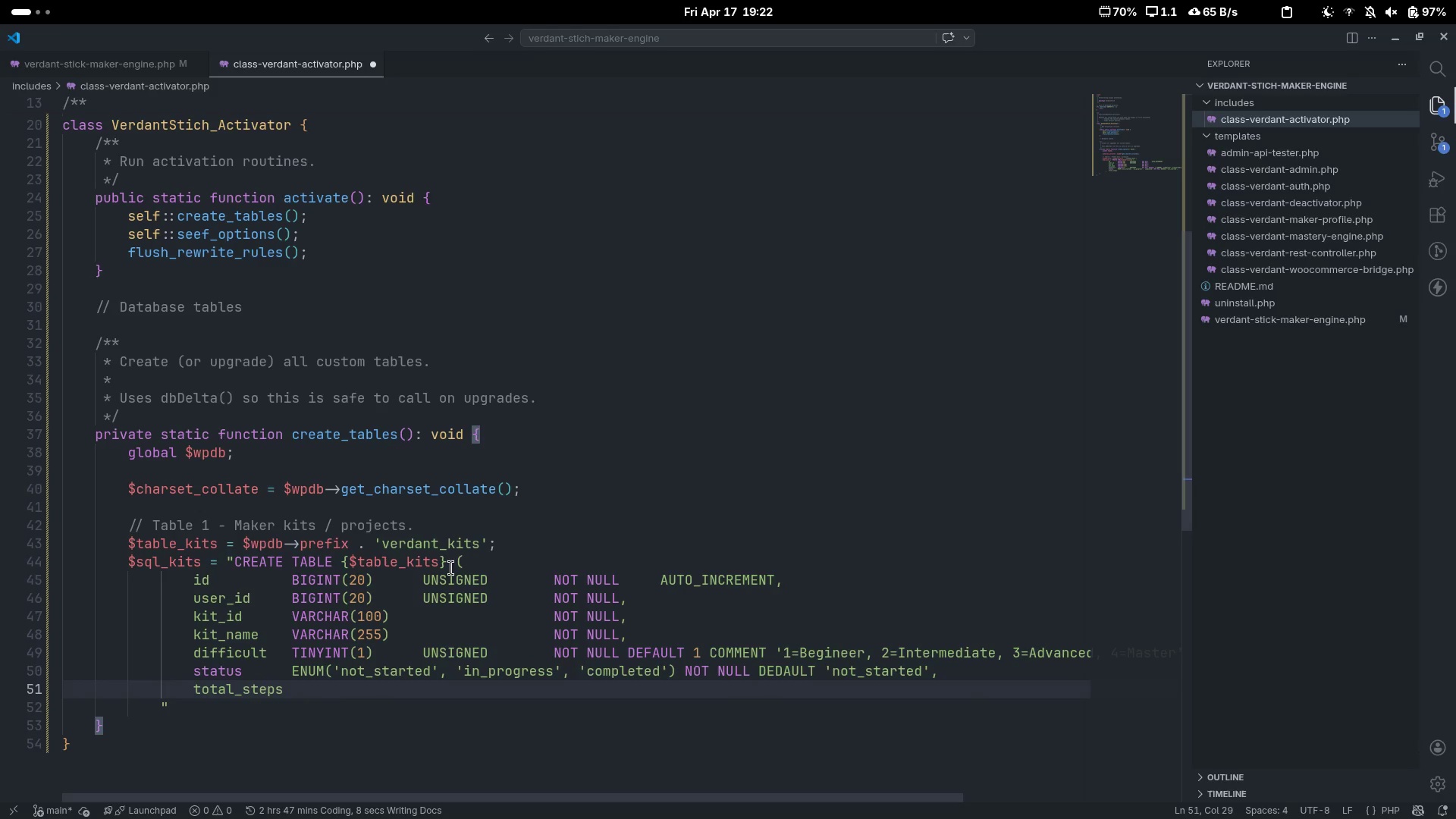 
key(ArrowUp)
 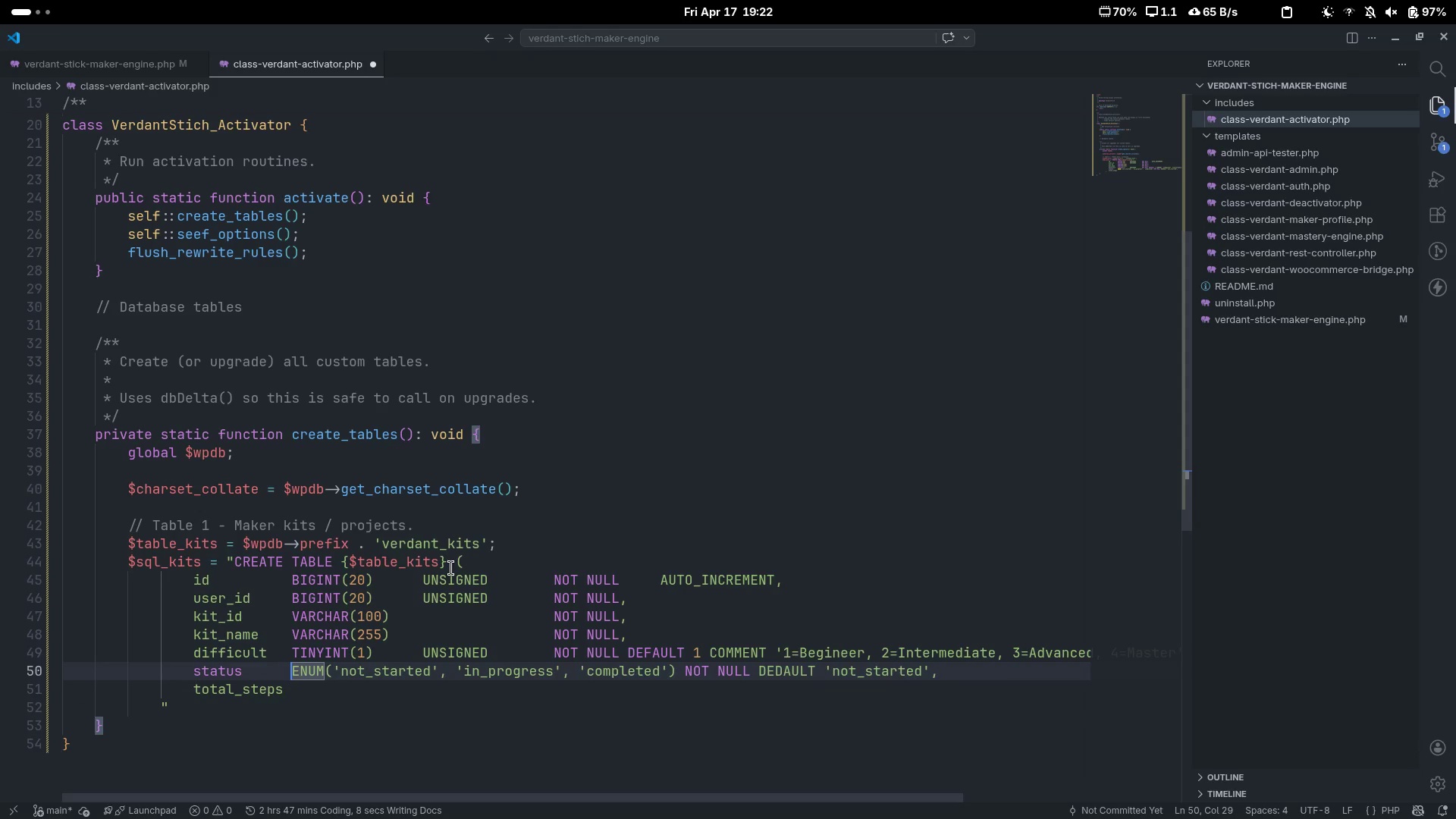 
key(ArrowUp)
 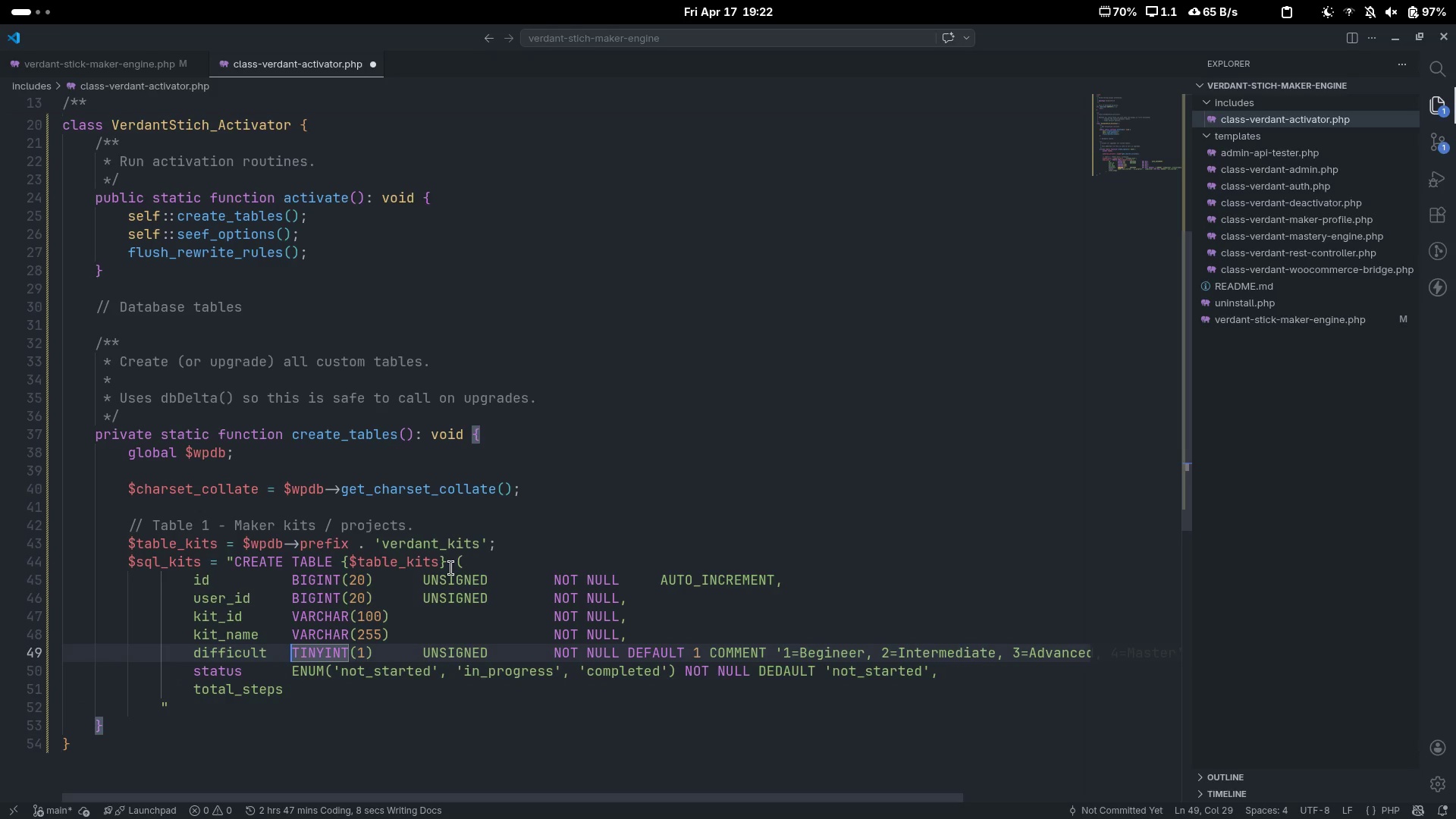 
key(ArrowDown)
 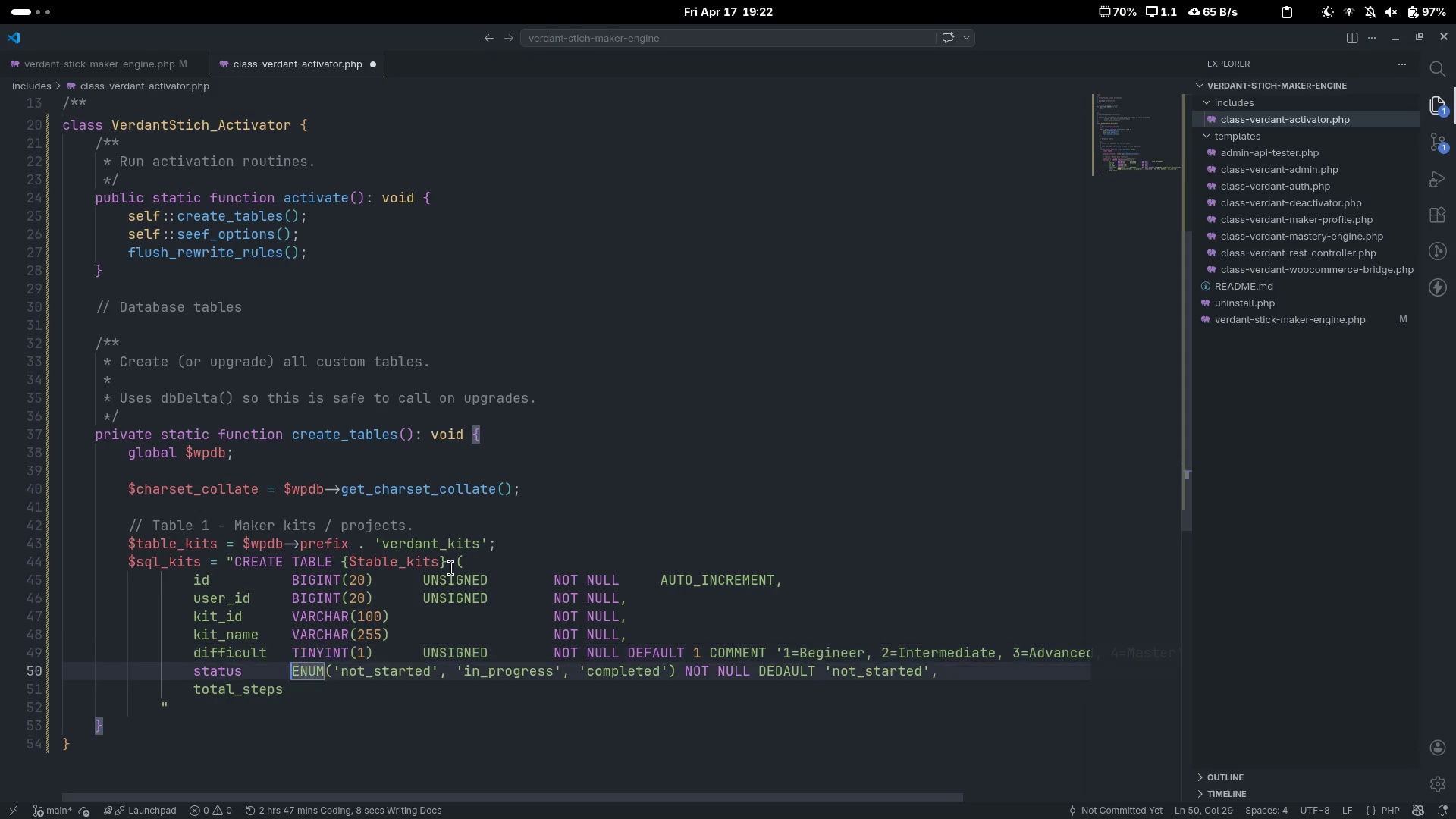 
key(ArrowDown)
 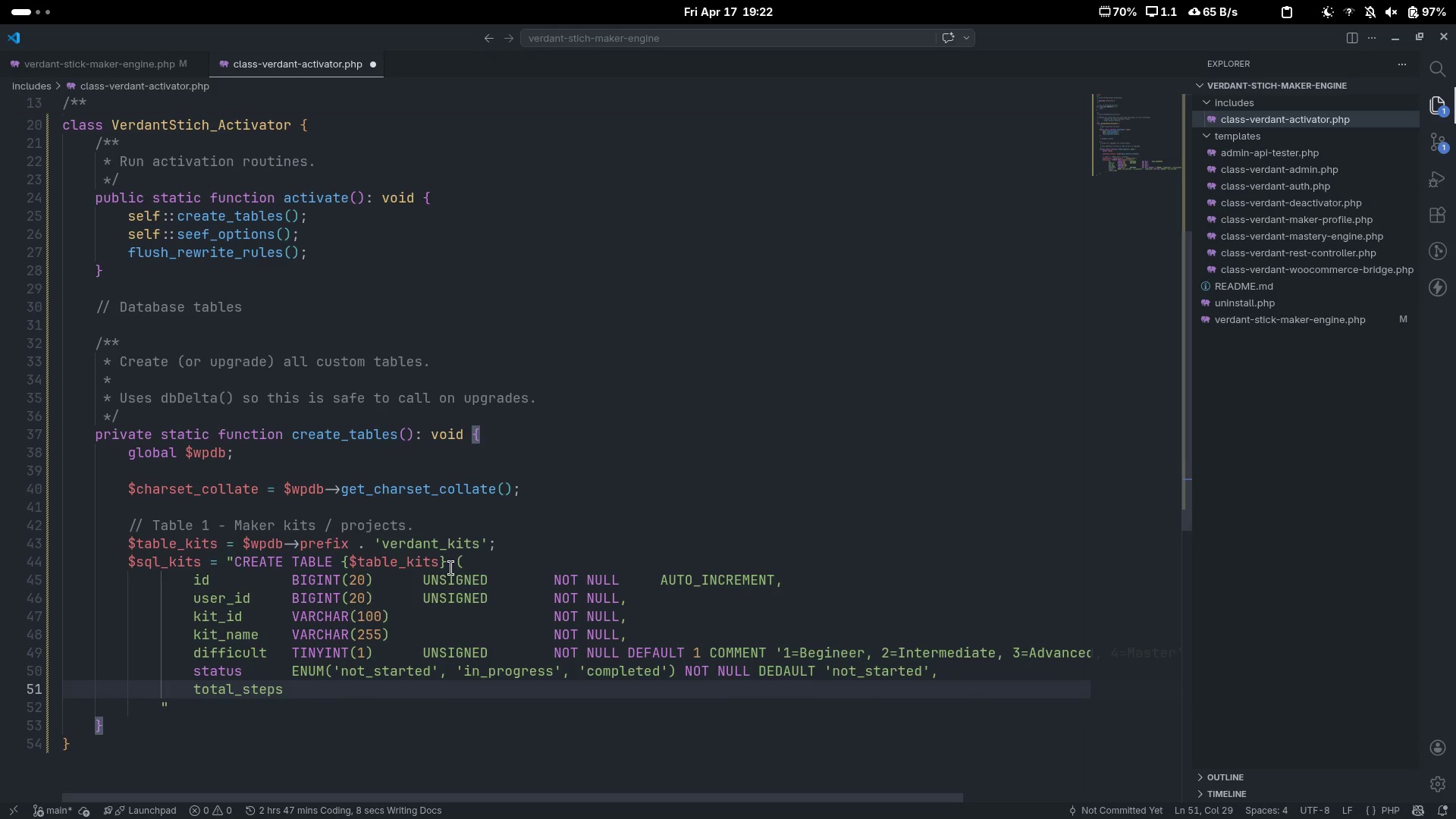 
key(ArrowUp)
 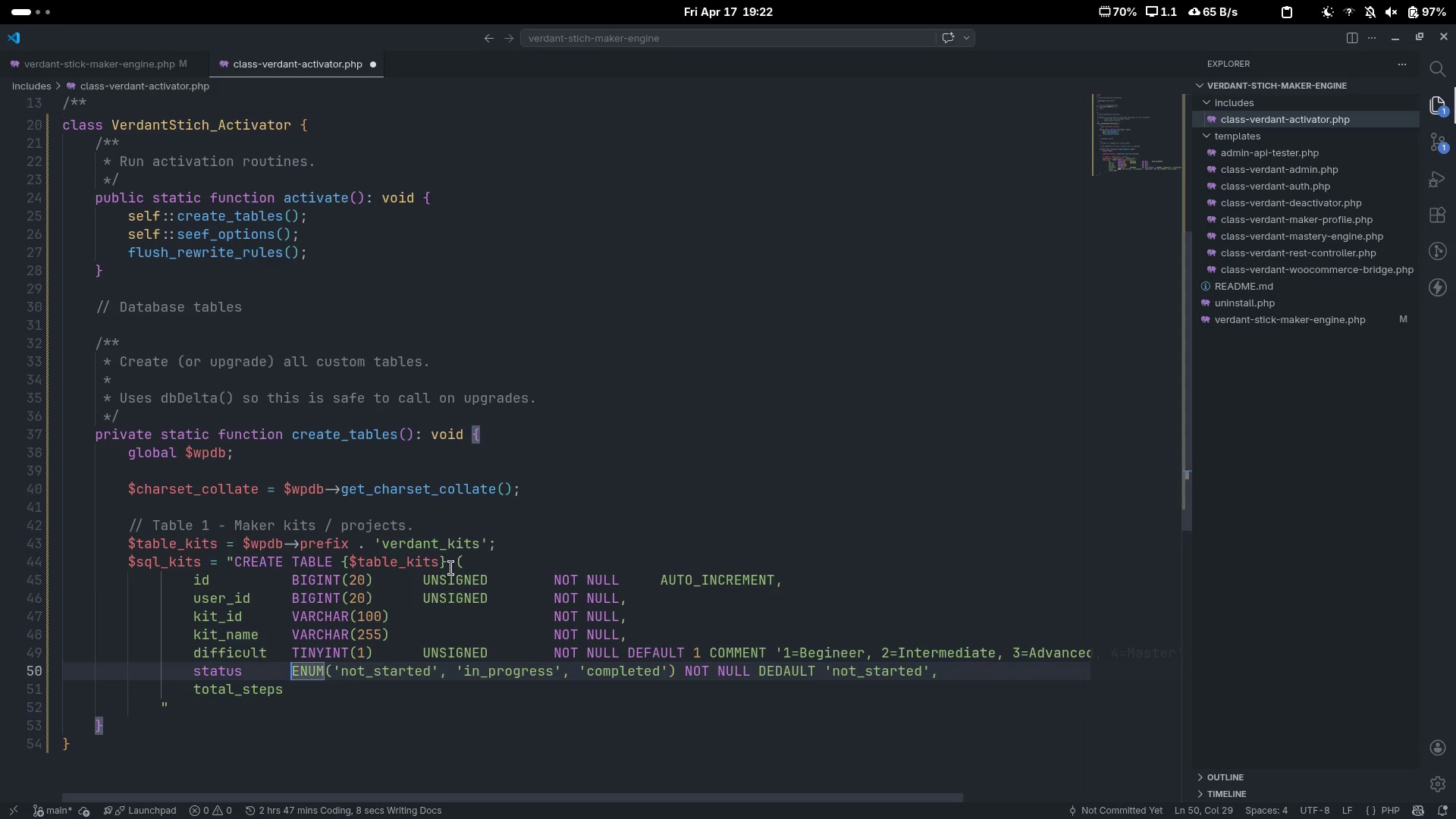 
key(ArrowUp)
 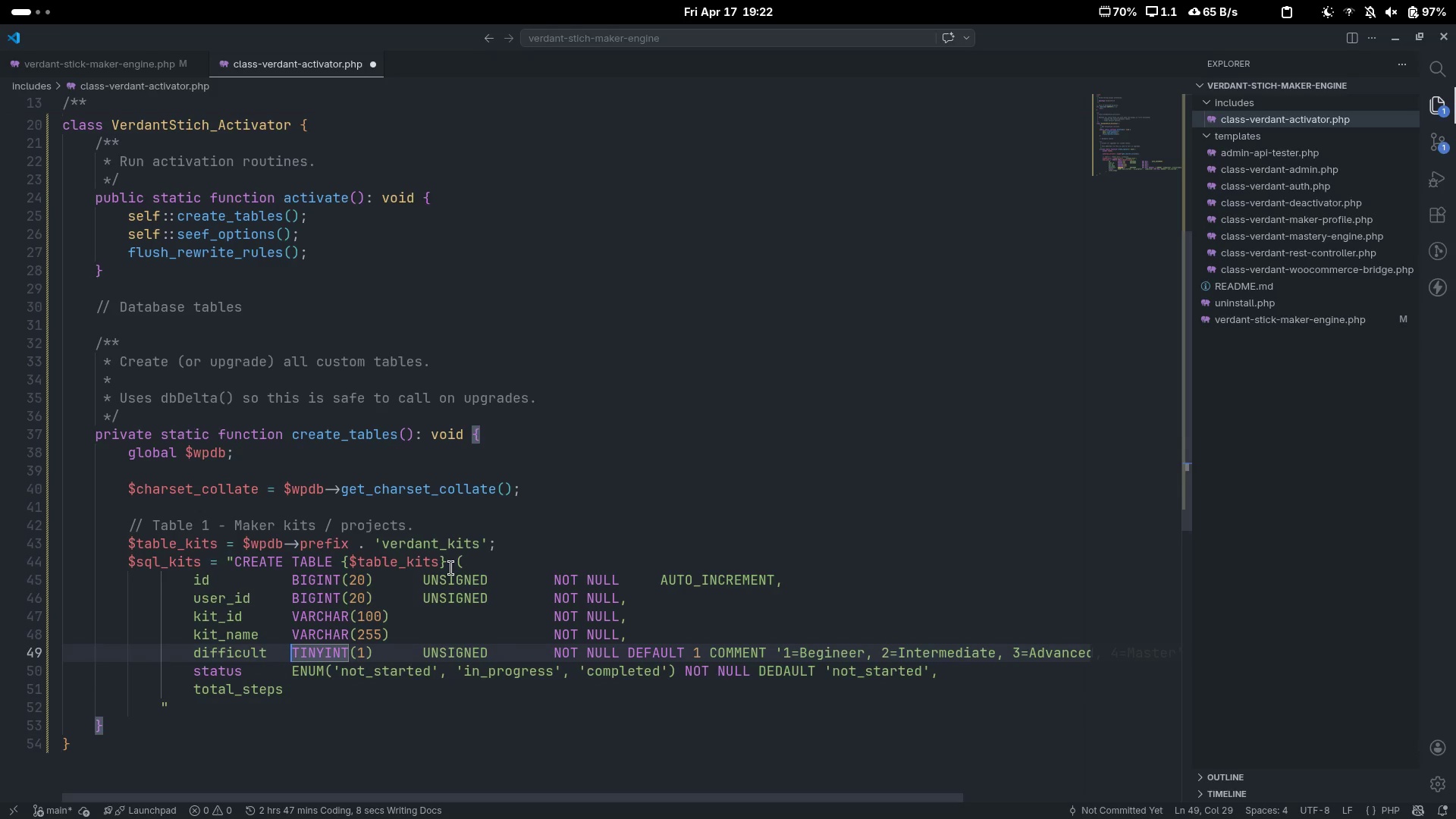 
key(Control+Shift+ArrowRight)
 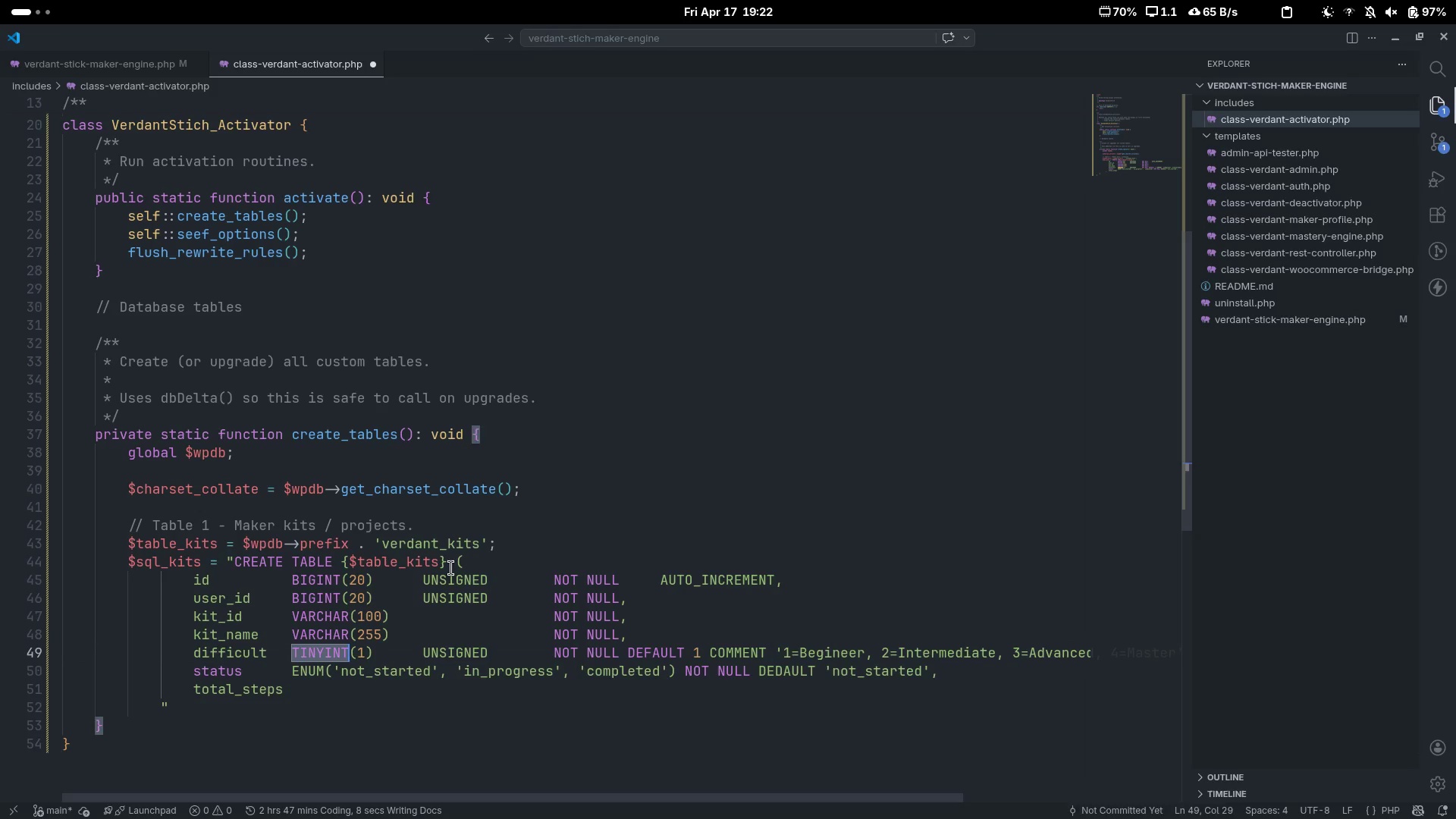 
key(Control+Shift+ArrowRight)
 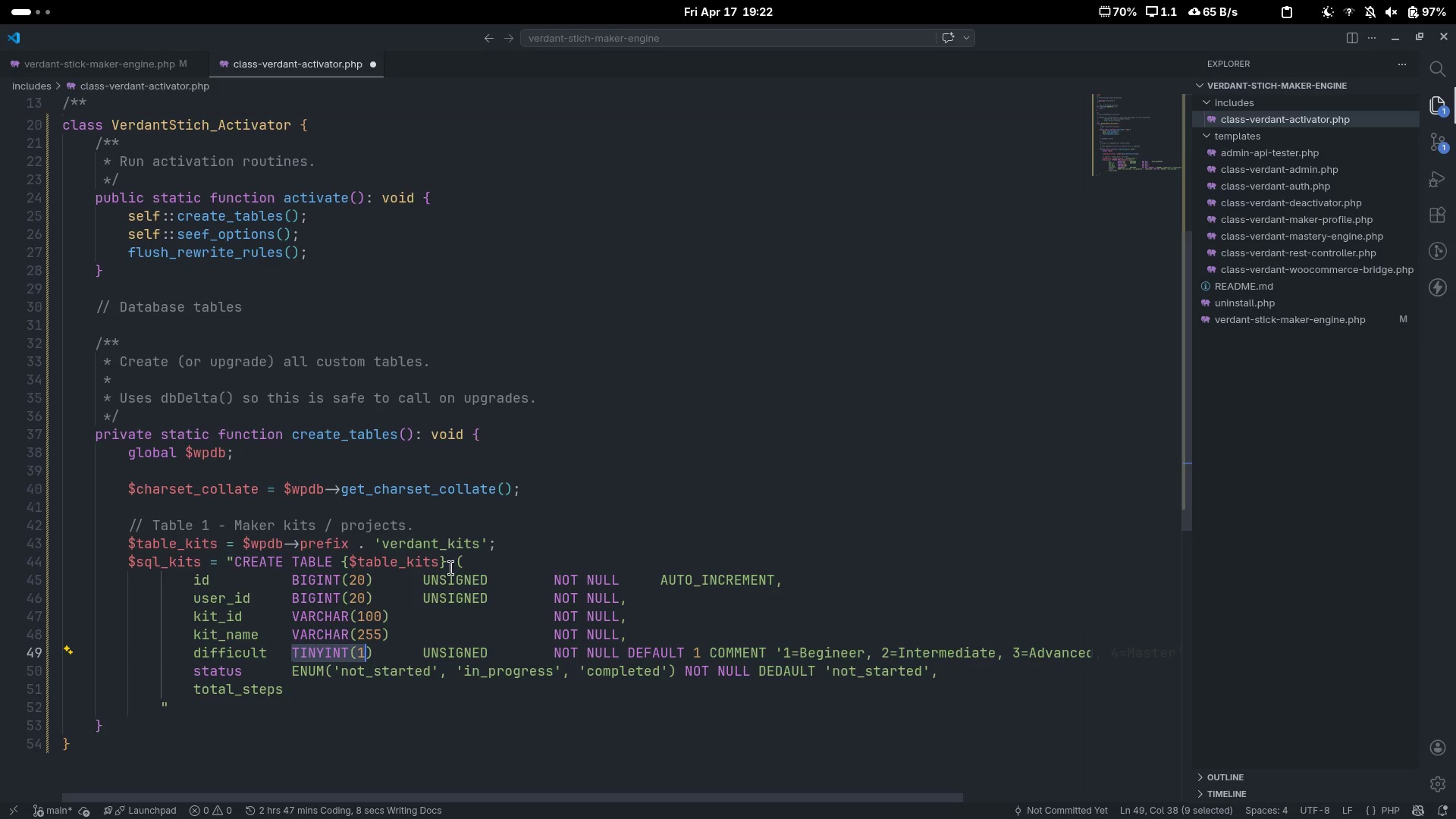 
key(Control+Shift+ArrowRight)
 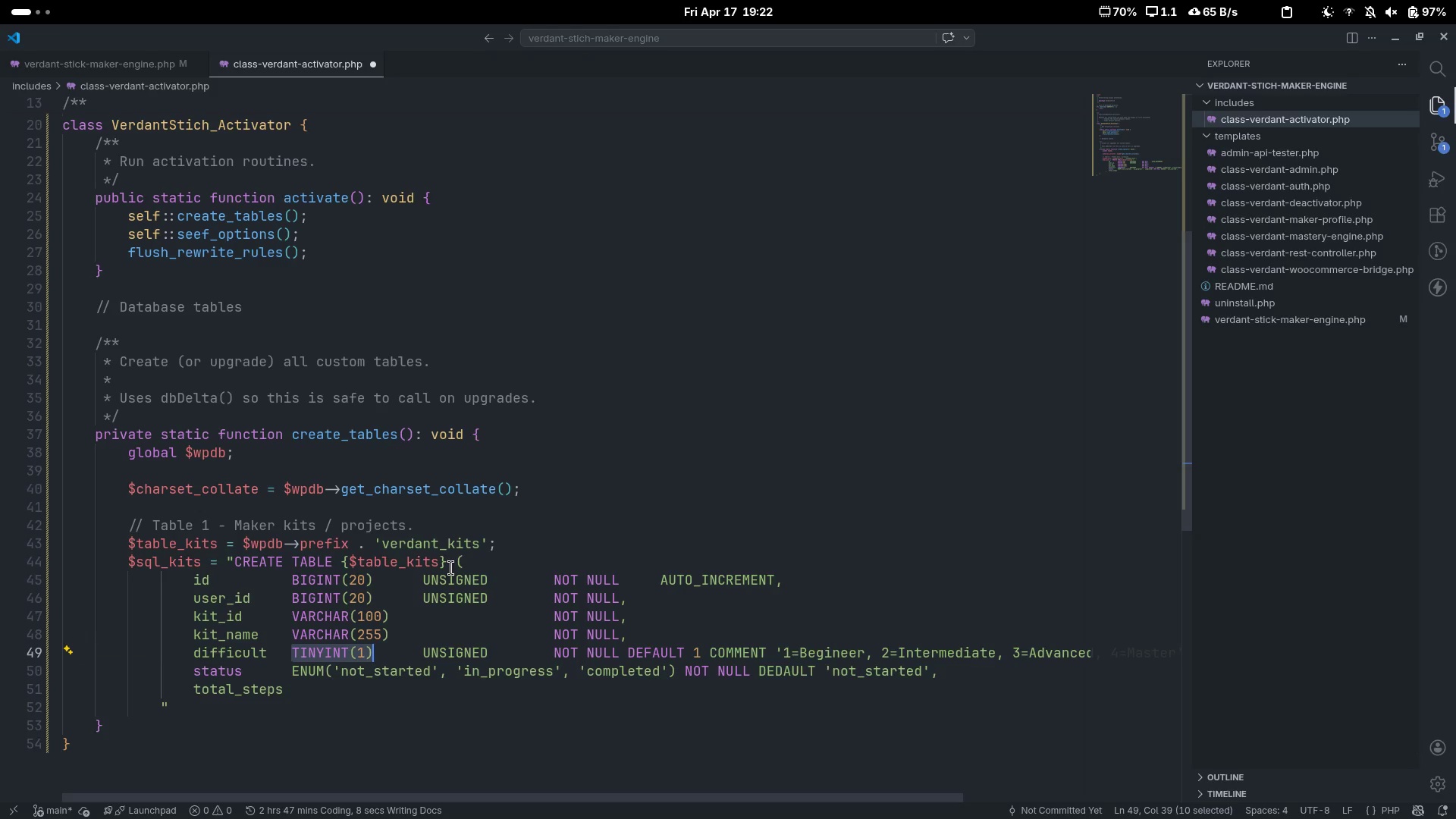 
key(Control+C)
 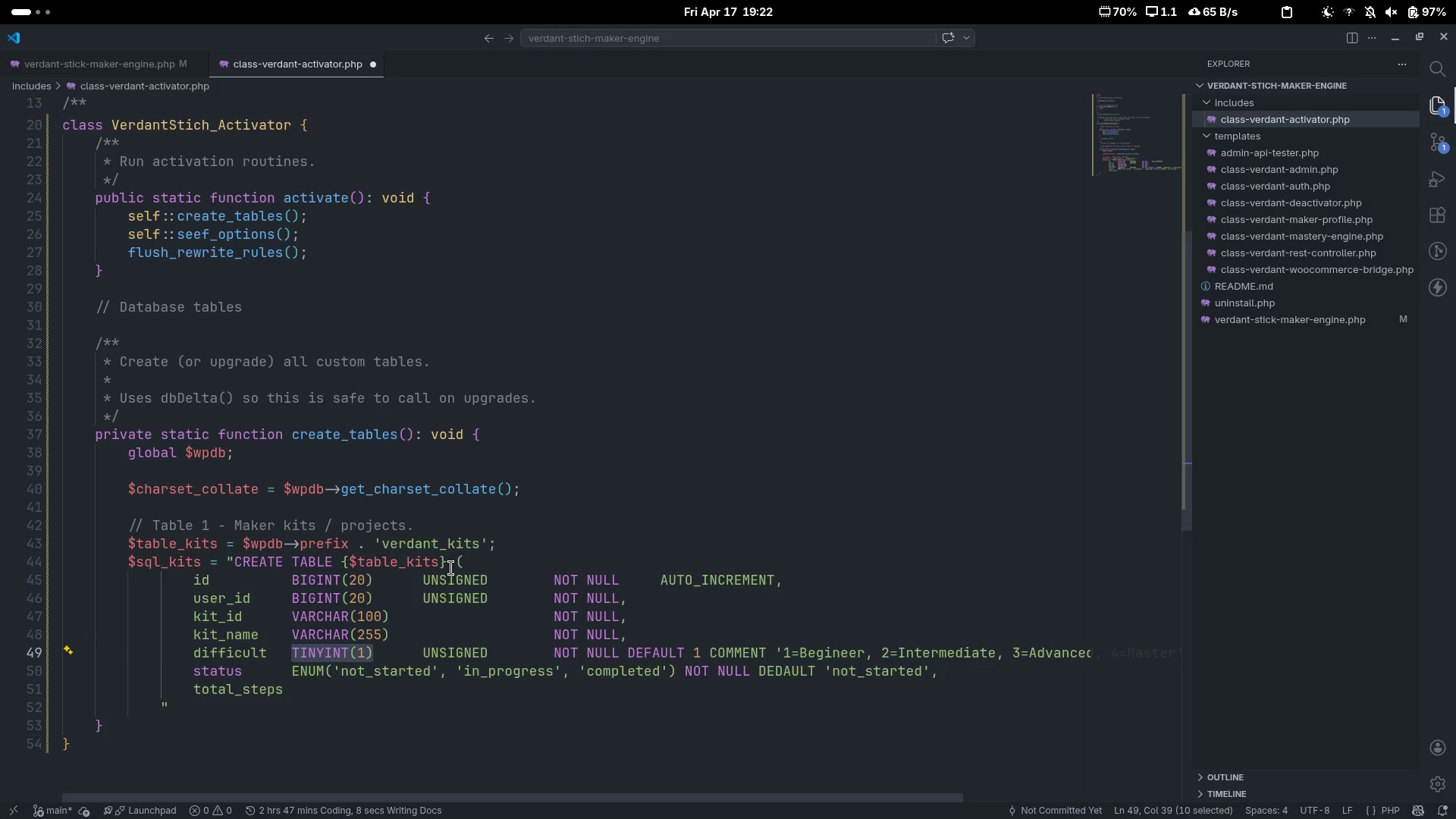 
key(ArrowDown)
 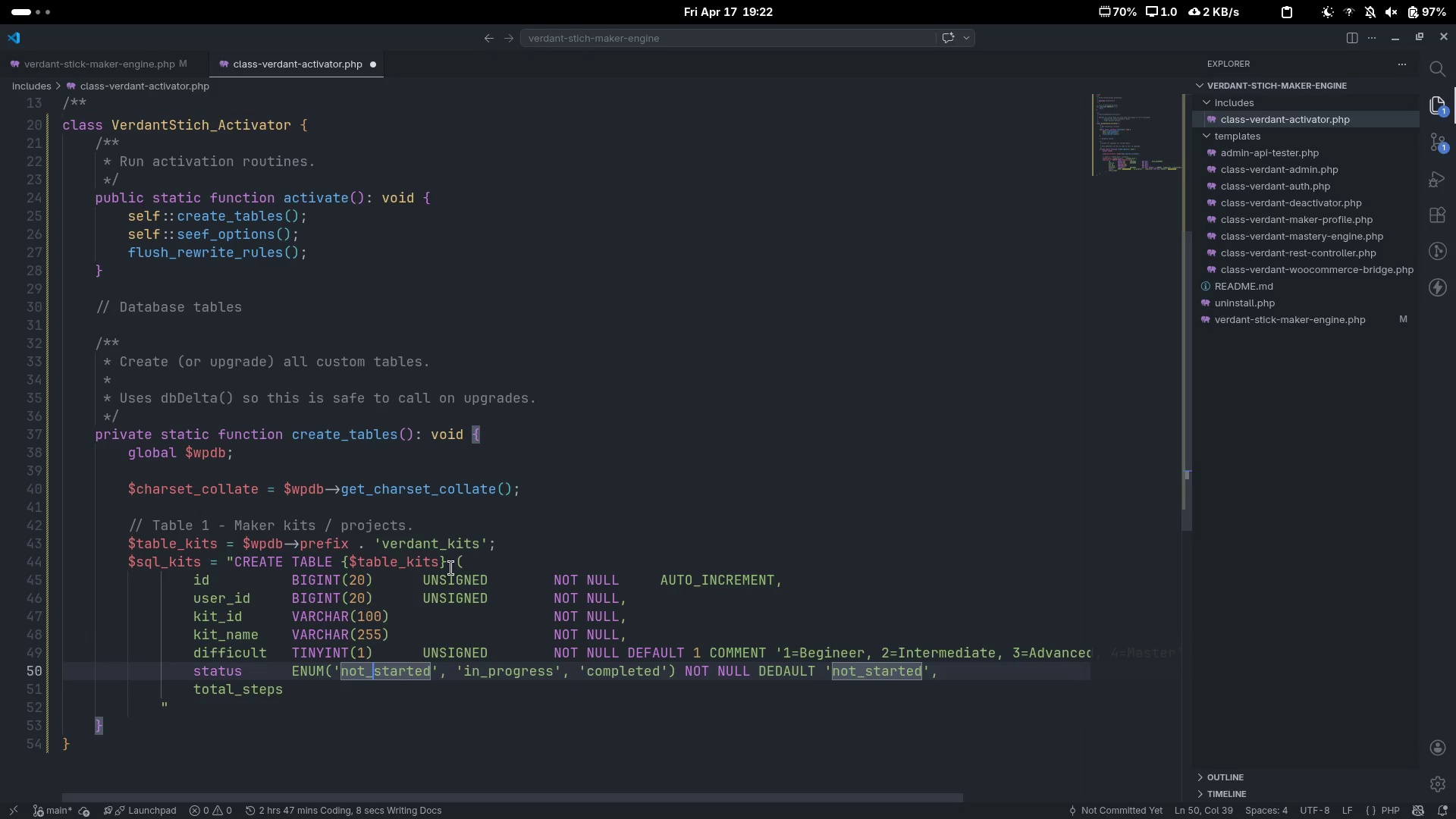 
key(ArrowDown)
 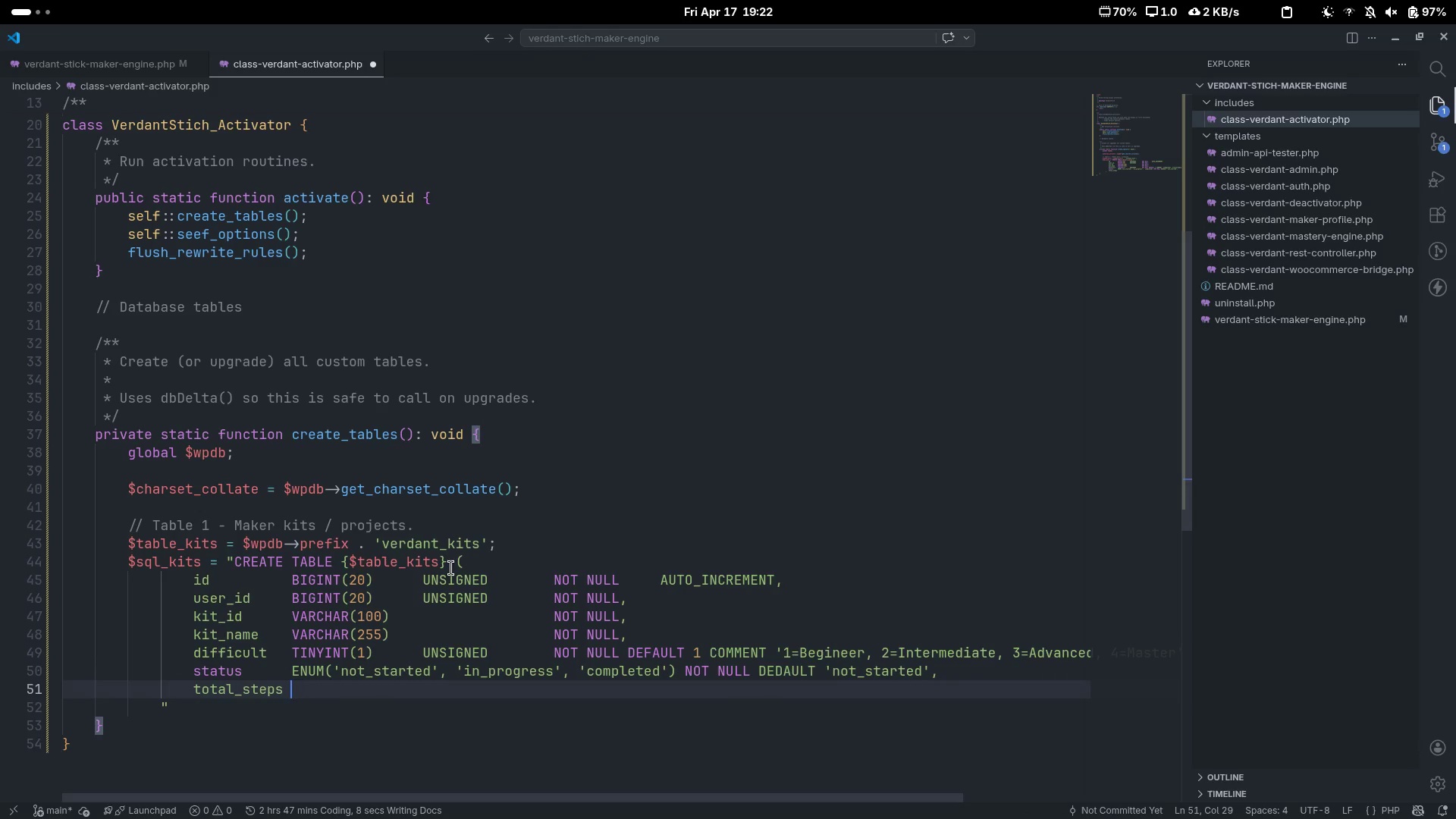 
key(Control+V)
 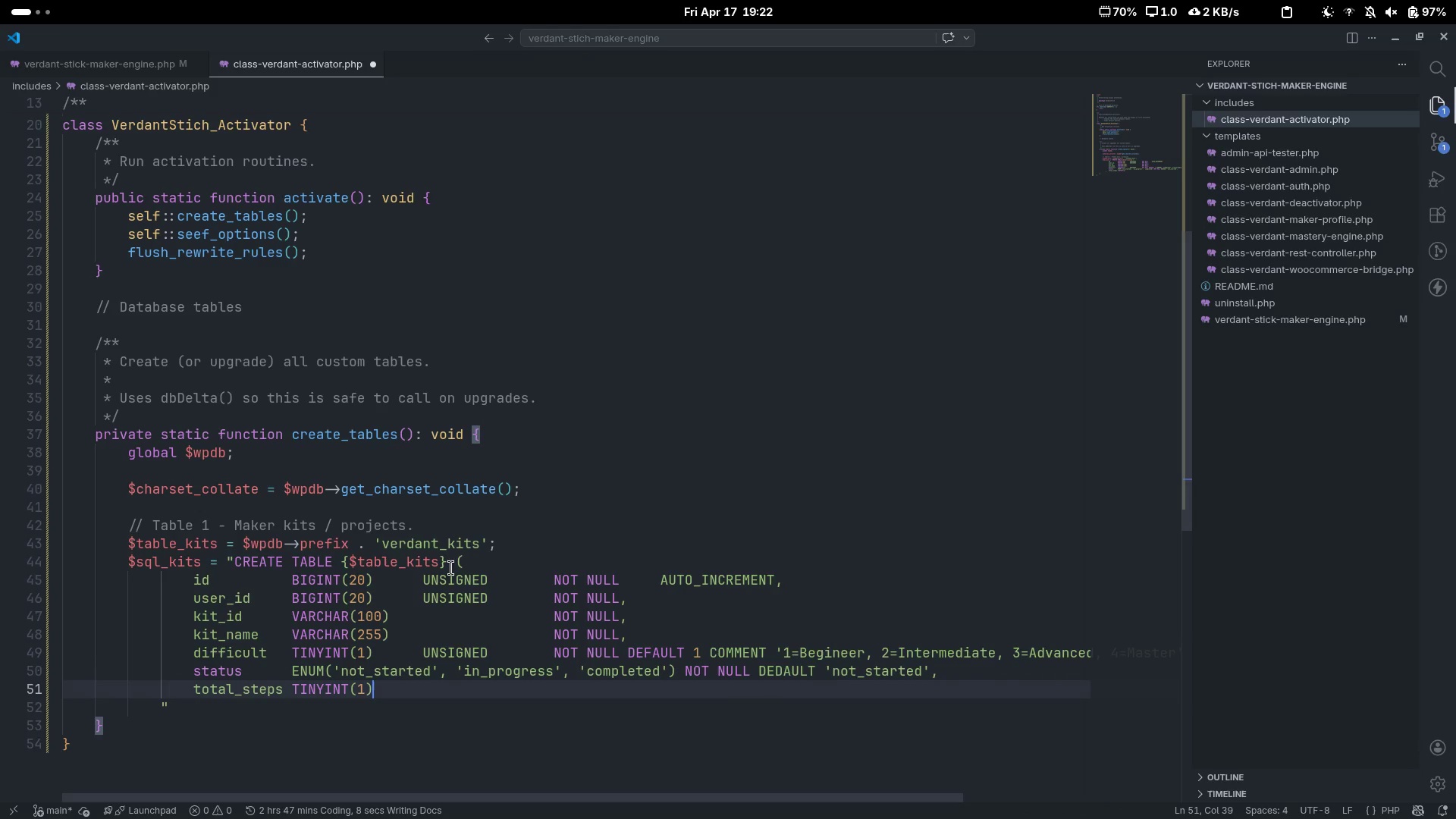 
key(ArrowLeft)
 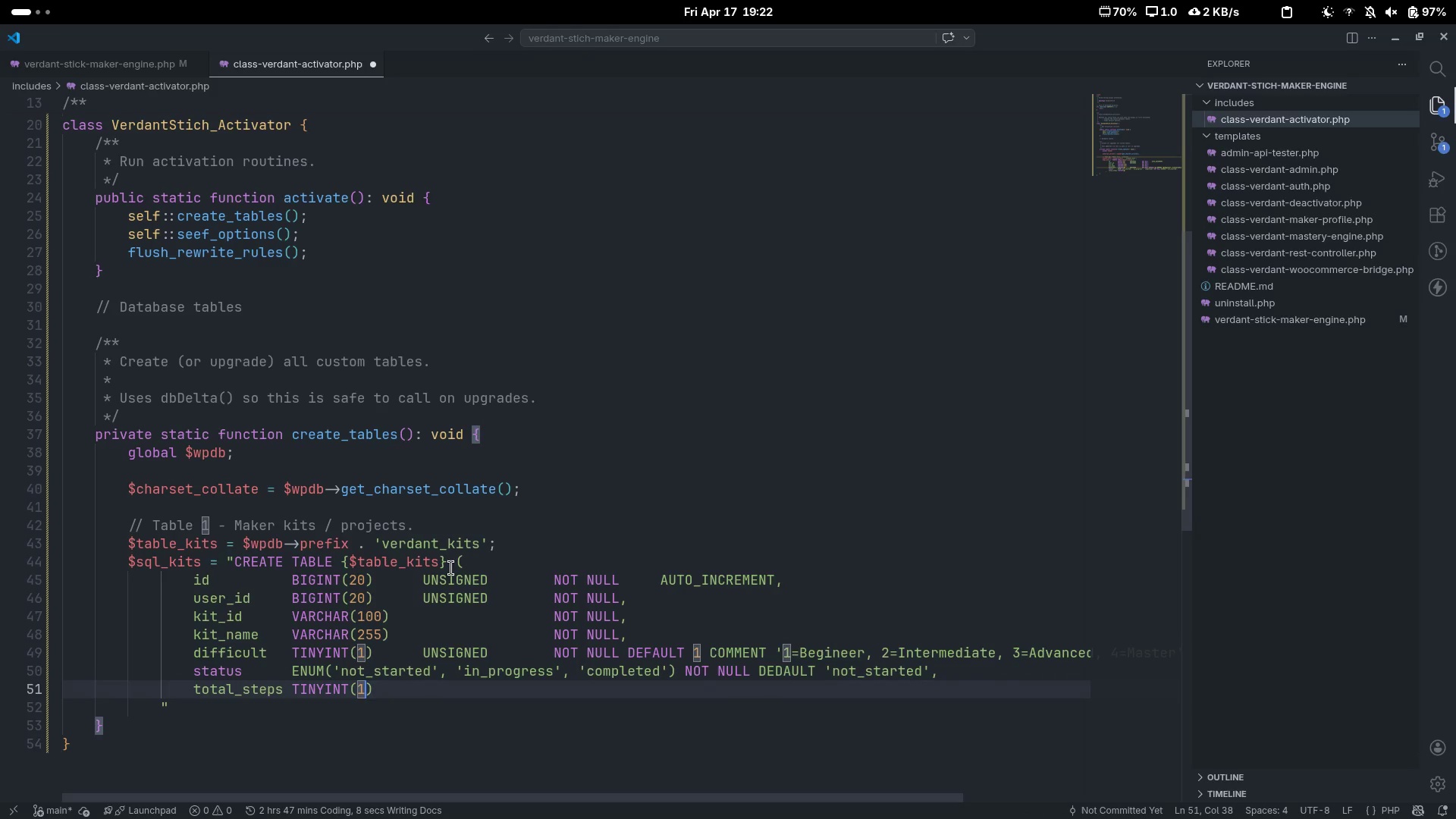 
key(Backspace)
 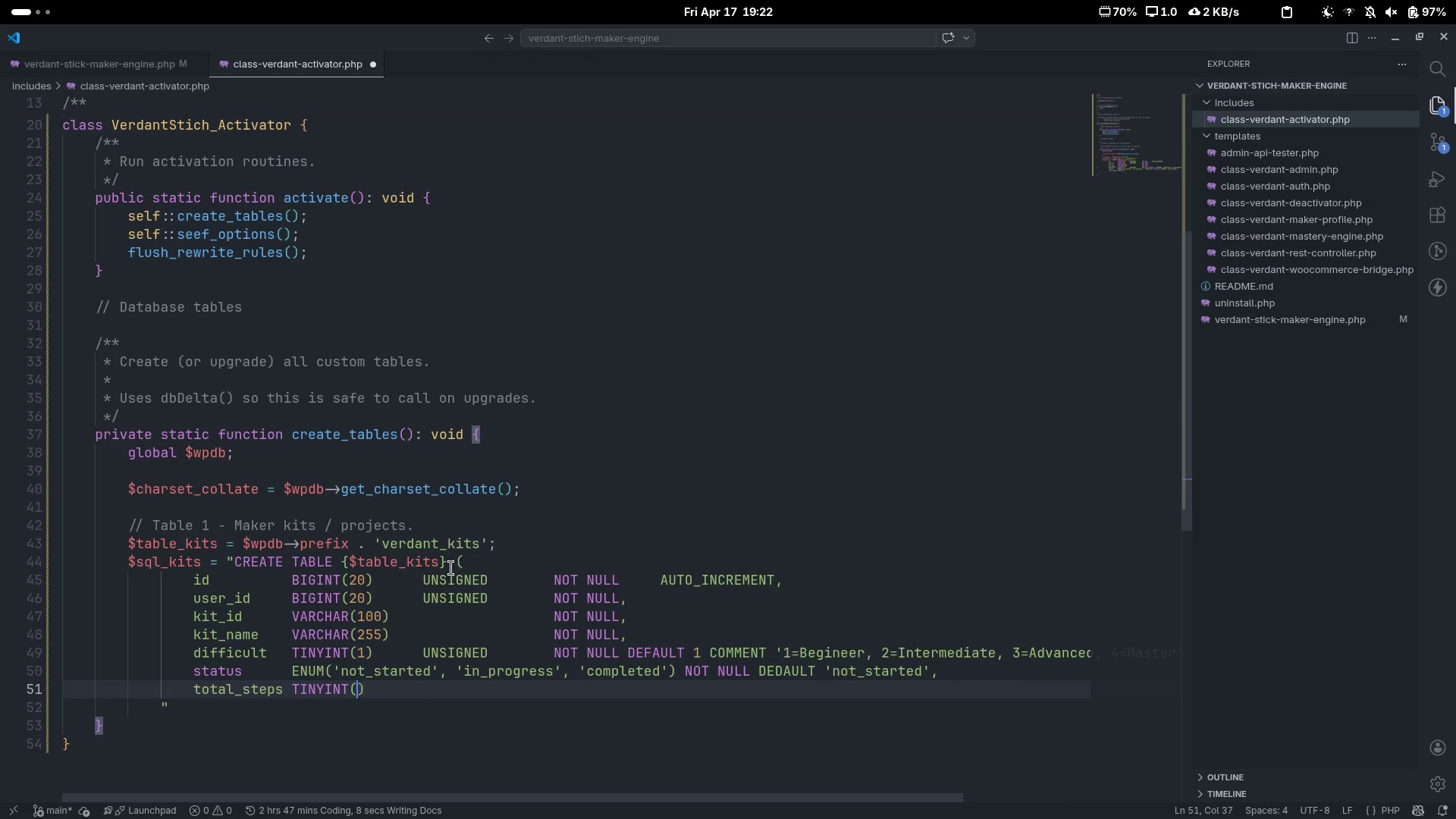 
key(3)
 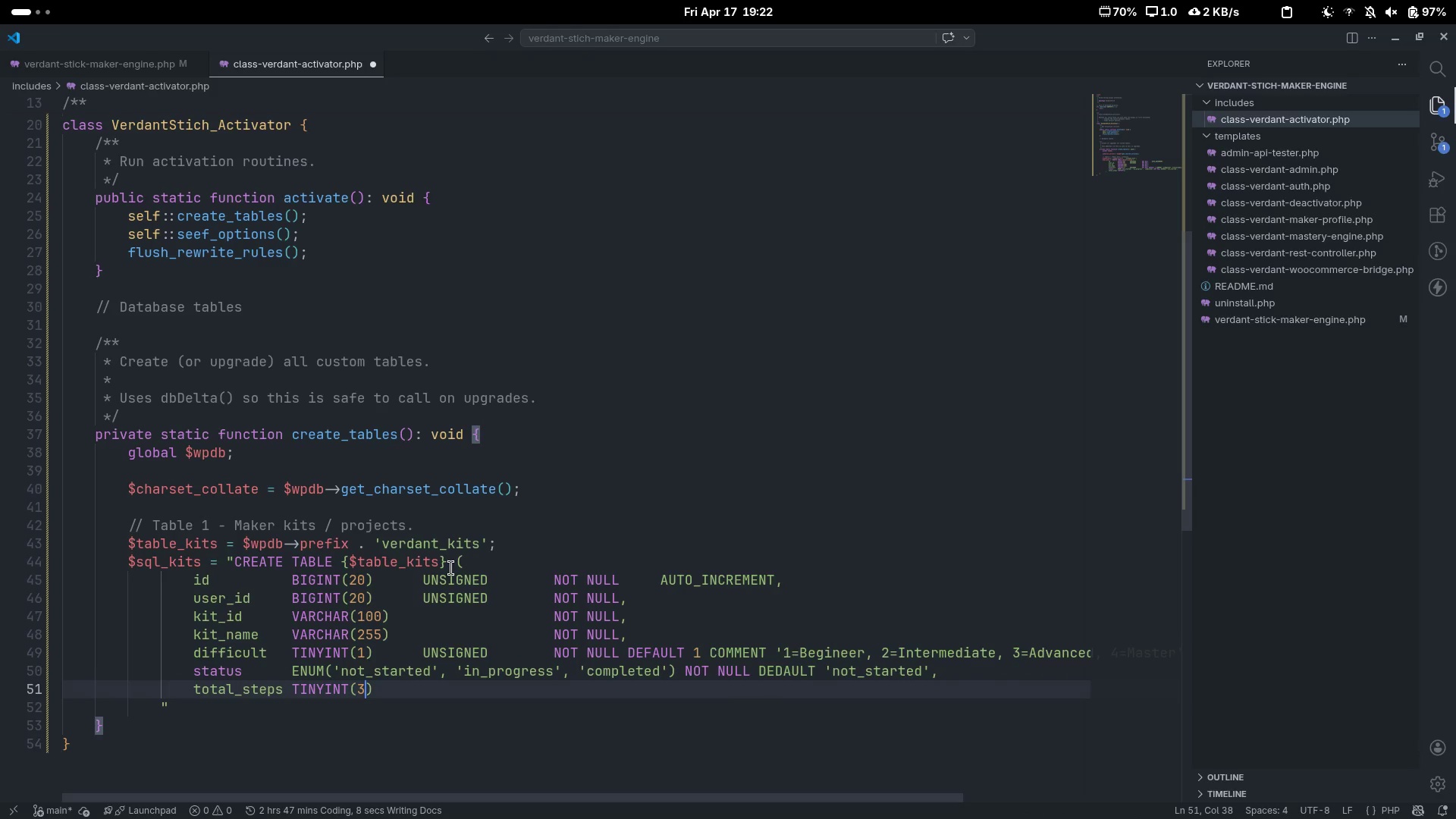 
key(Control+ControlLeft)
 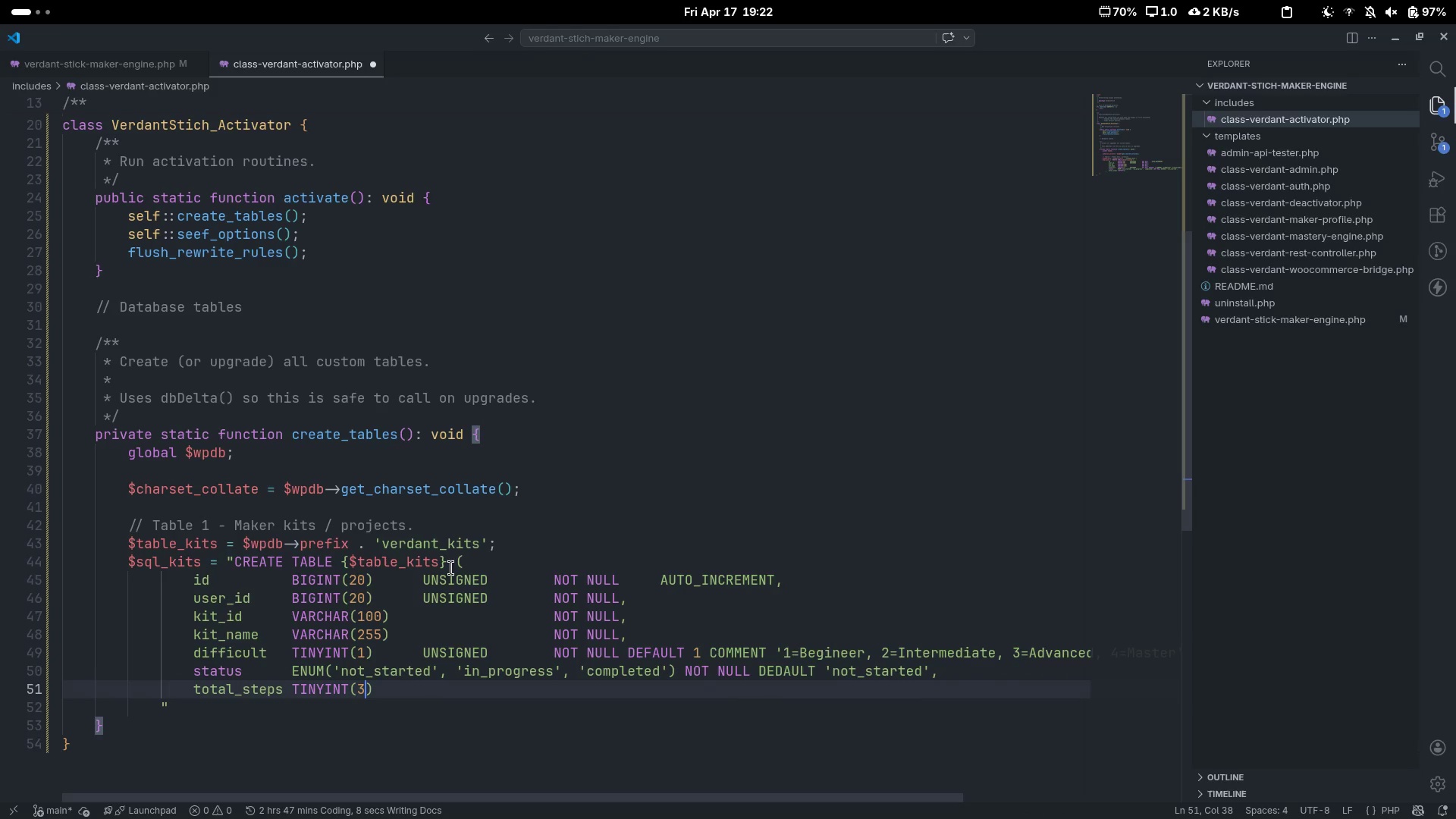 
key(Control+ArrowRight)
 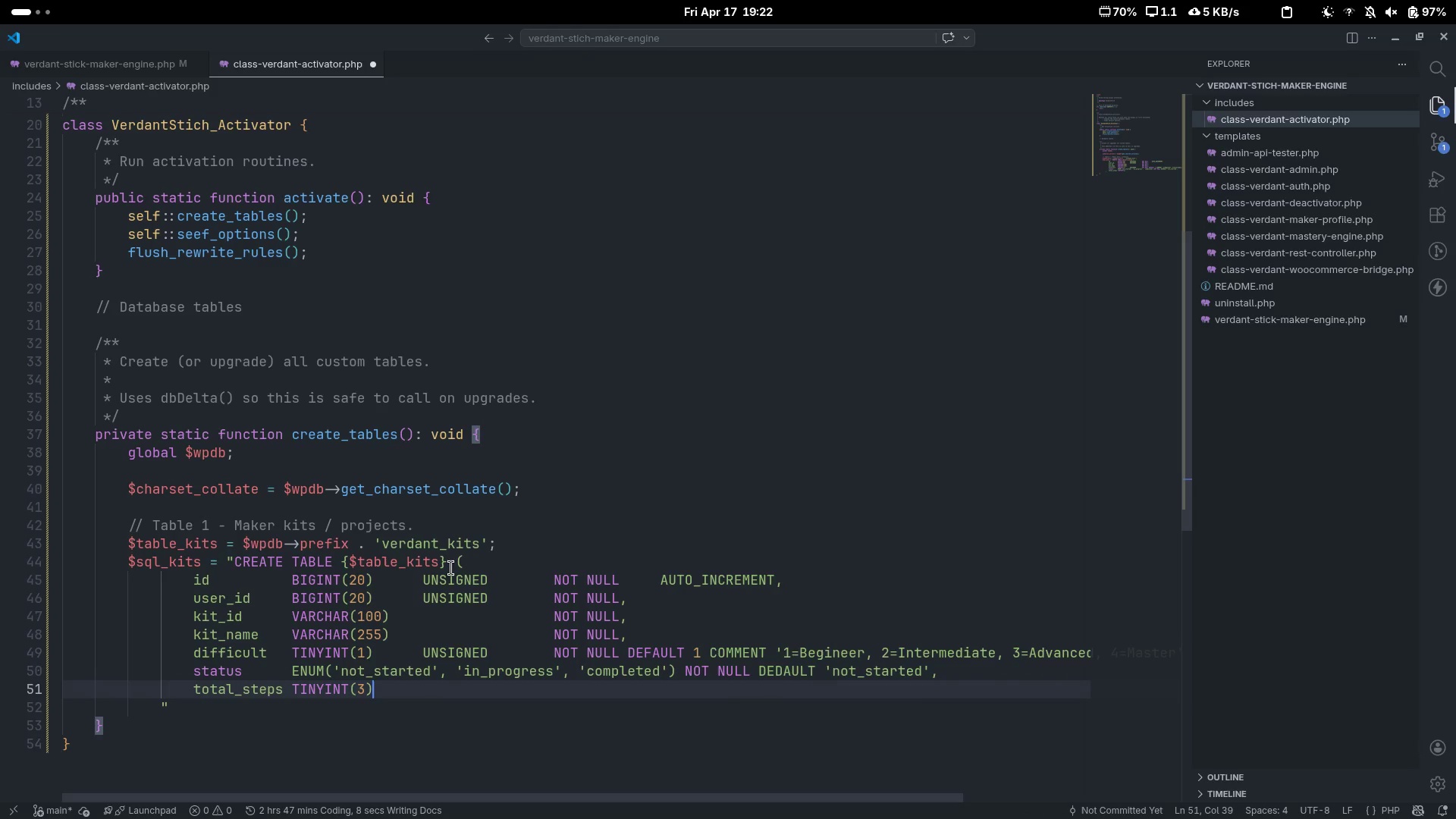 
key(Tab)
 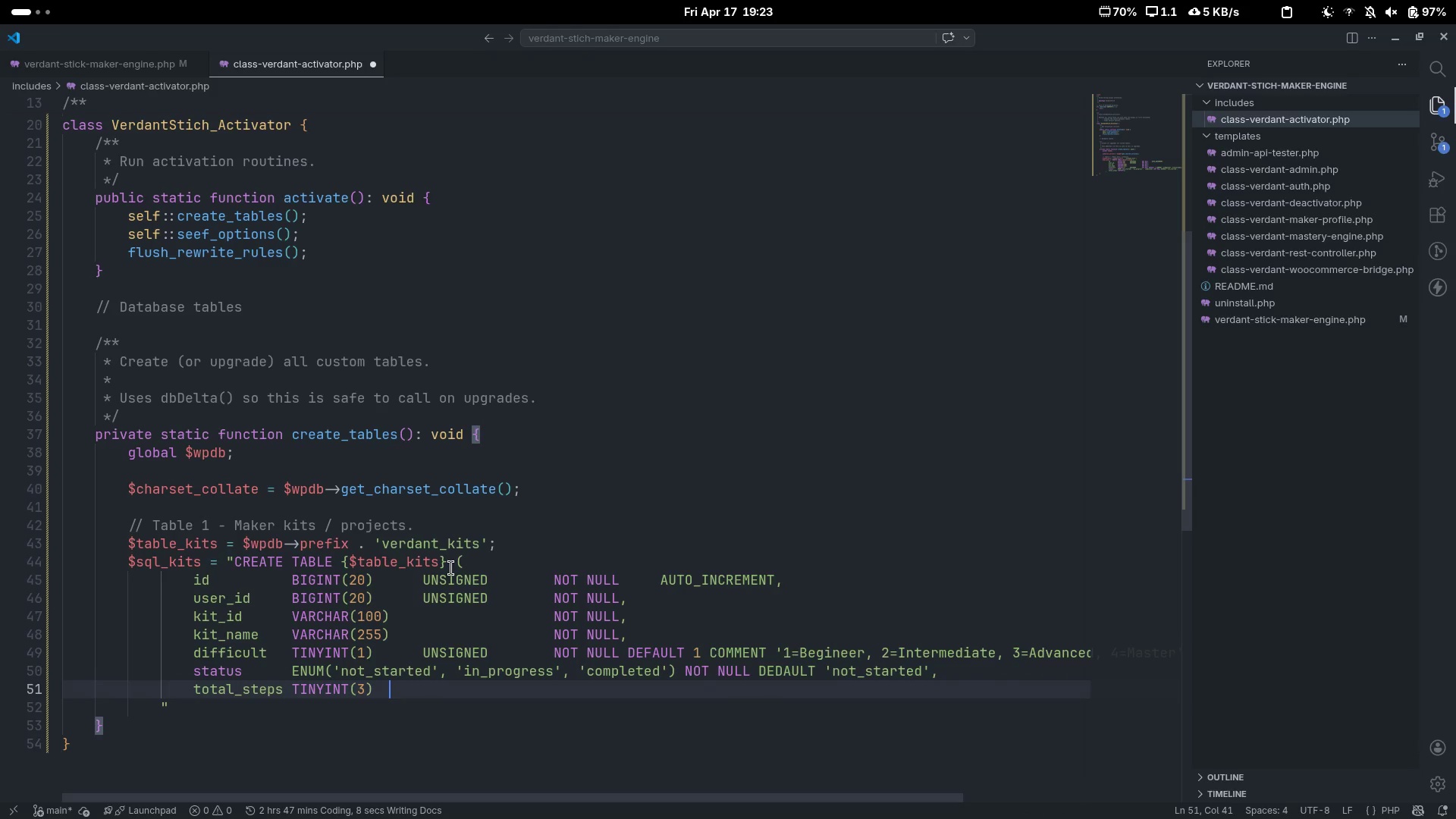 
key(Tab)
 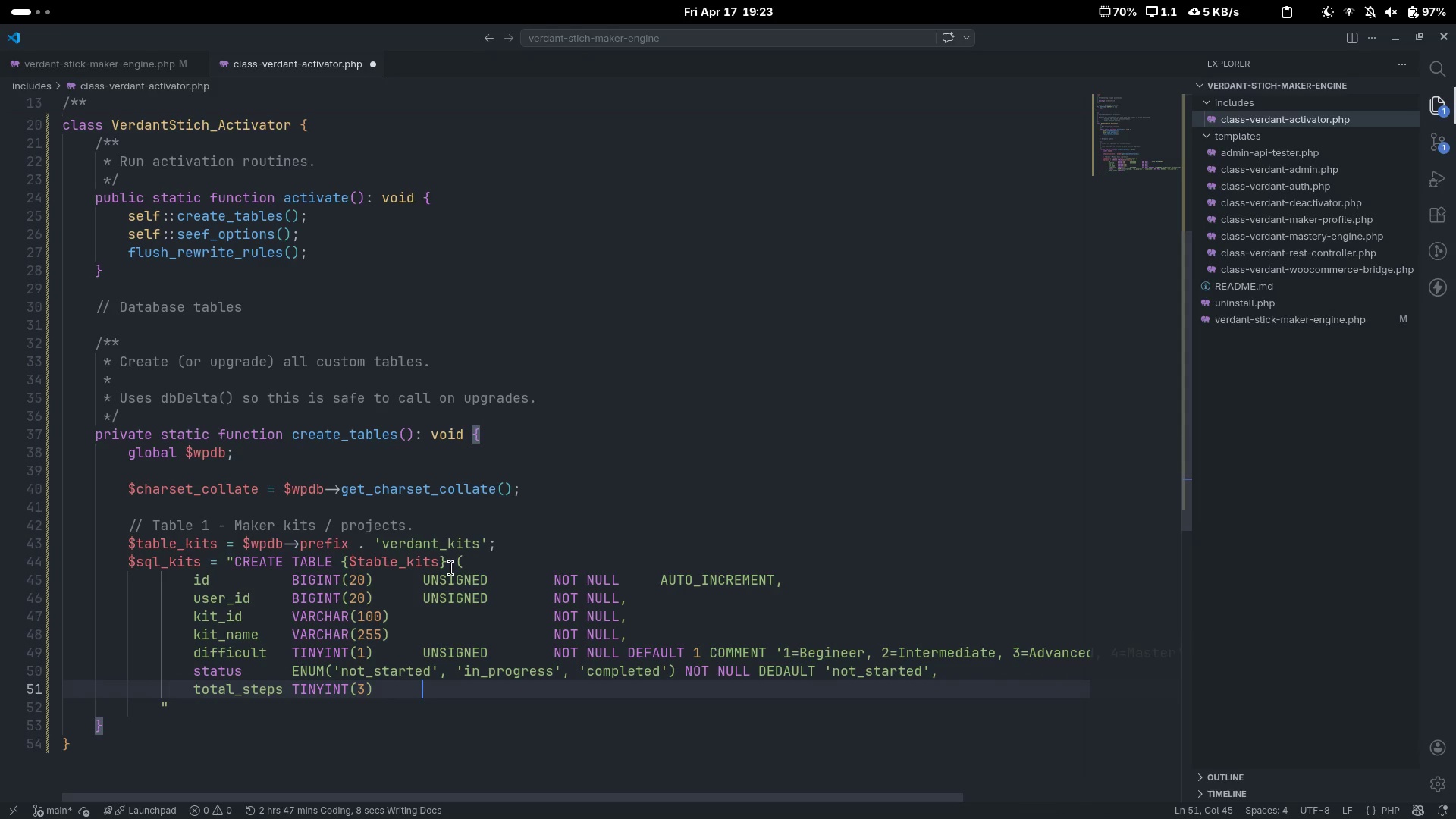 
key(ArrowUp)
 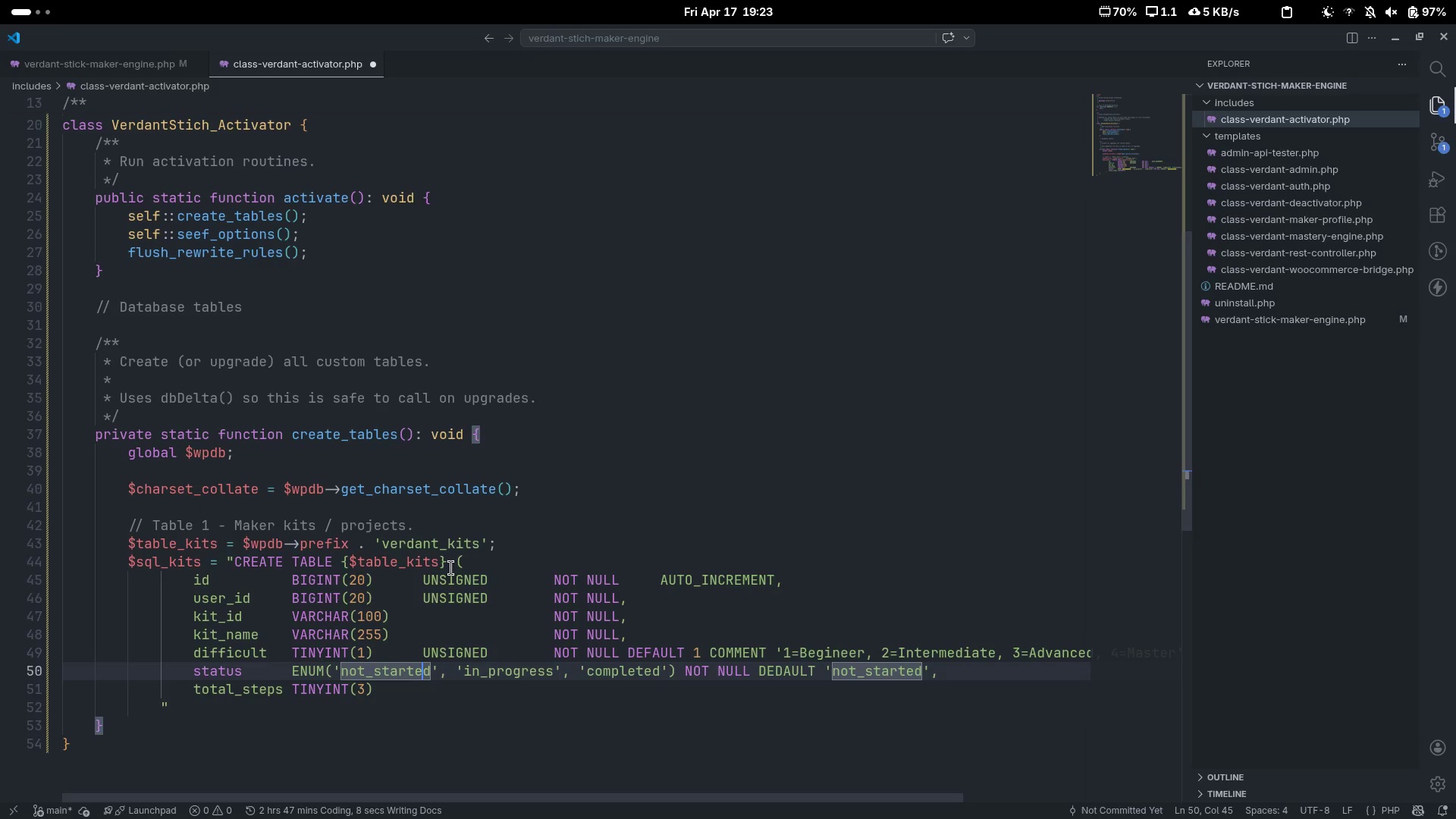 
key(Control+ControlLeft)
 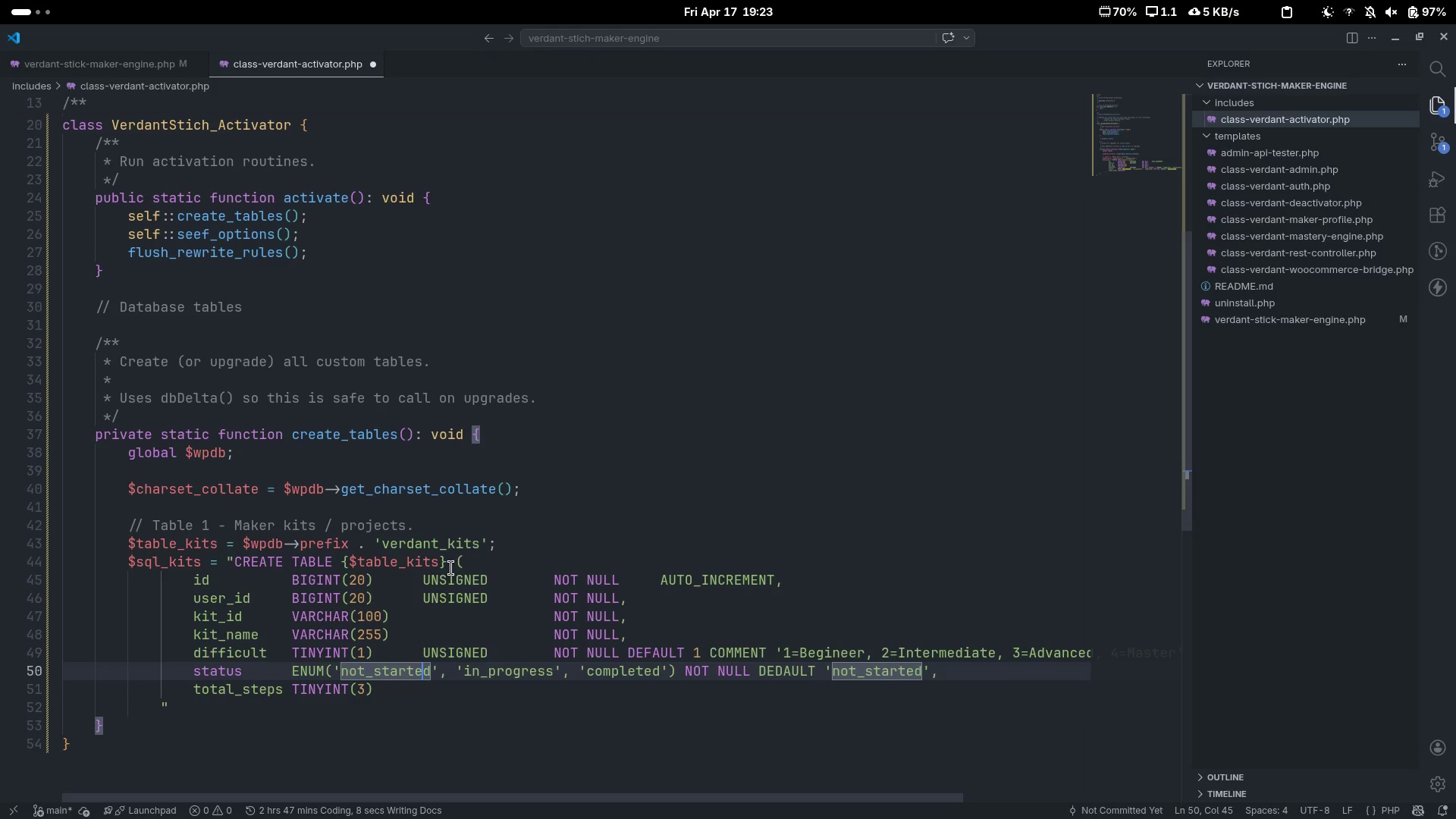 
key(ArrowUp)
 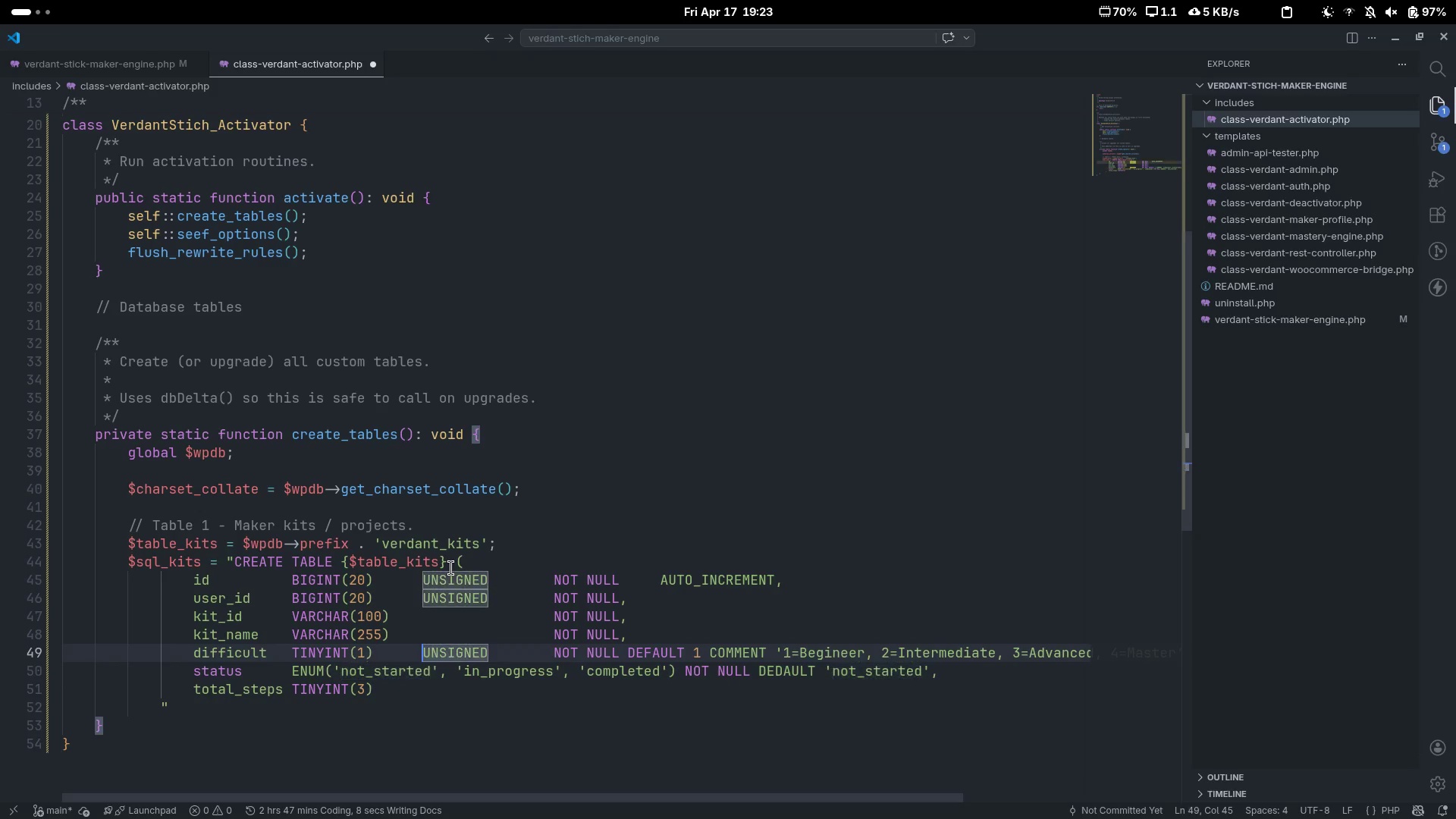 
key(Control+Shift+ArrowRight)
 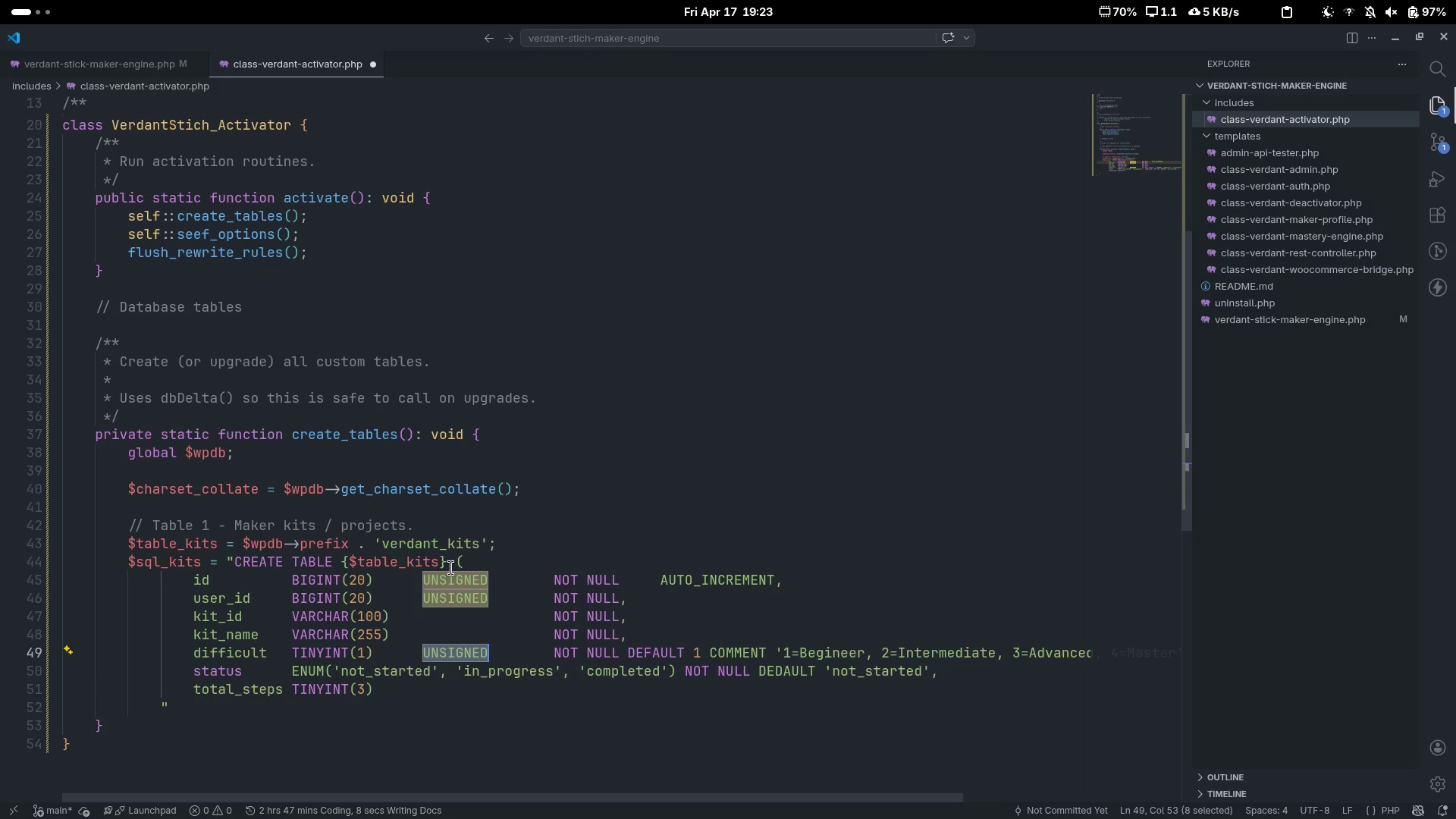 
key(Control+C)
 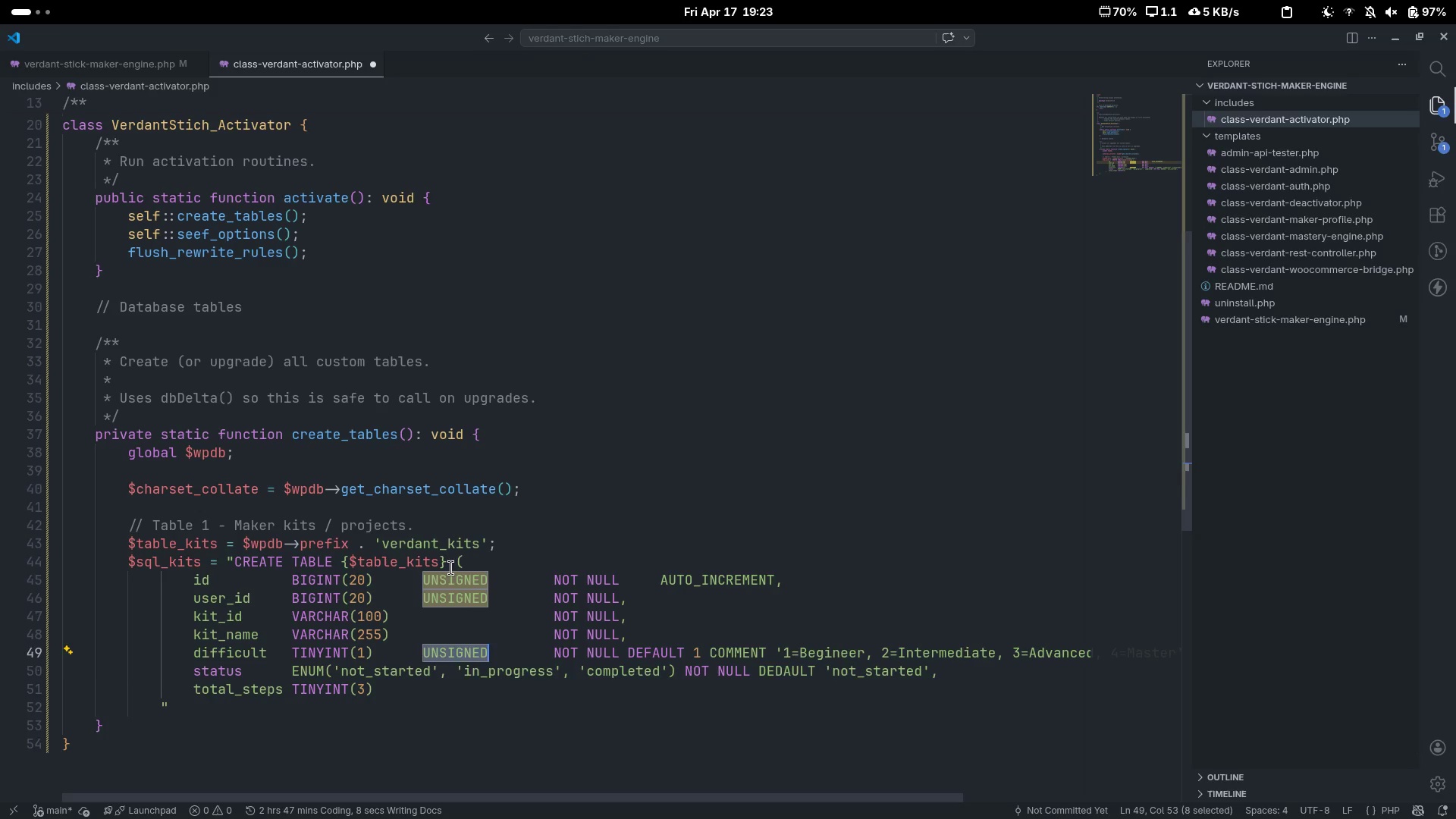 
key(ArrowDown)
 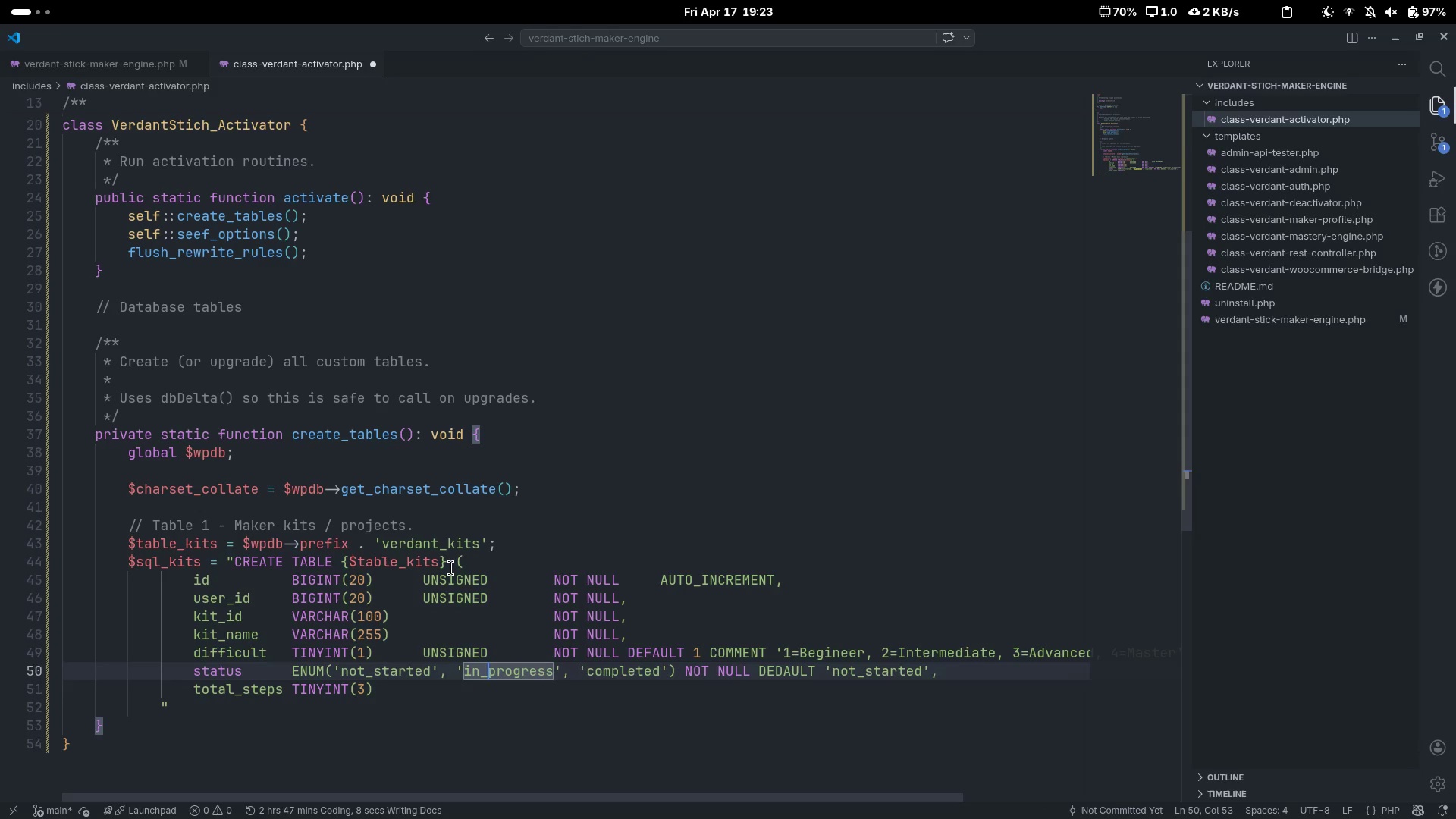 
key(ArrowDown)
 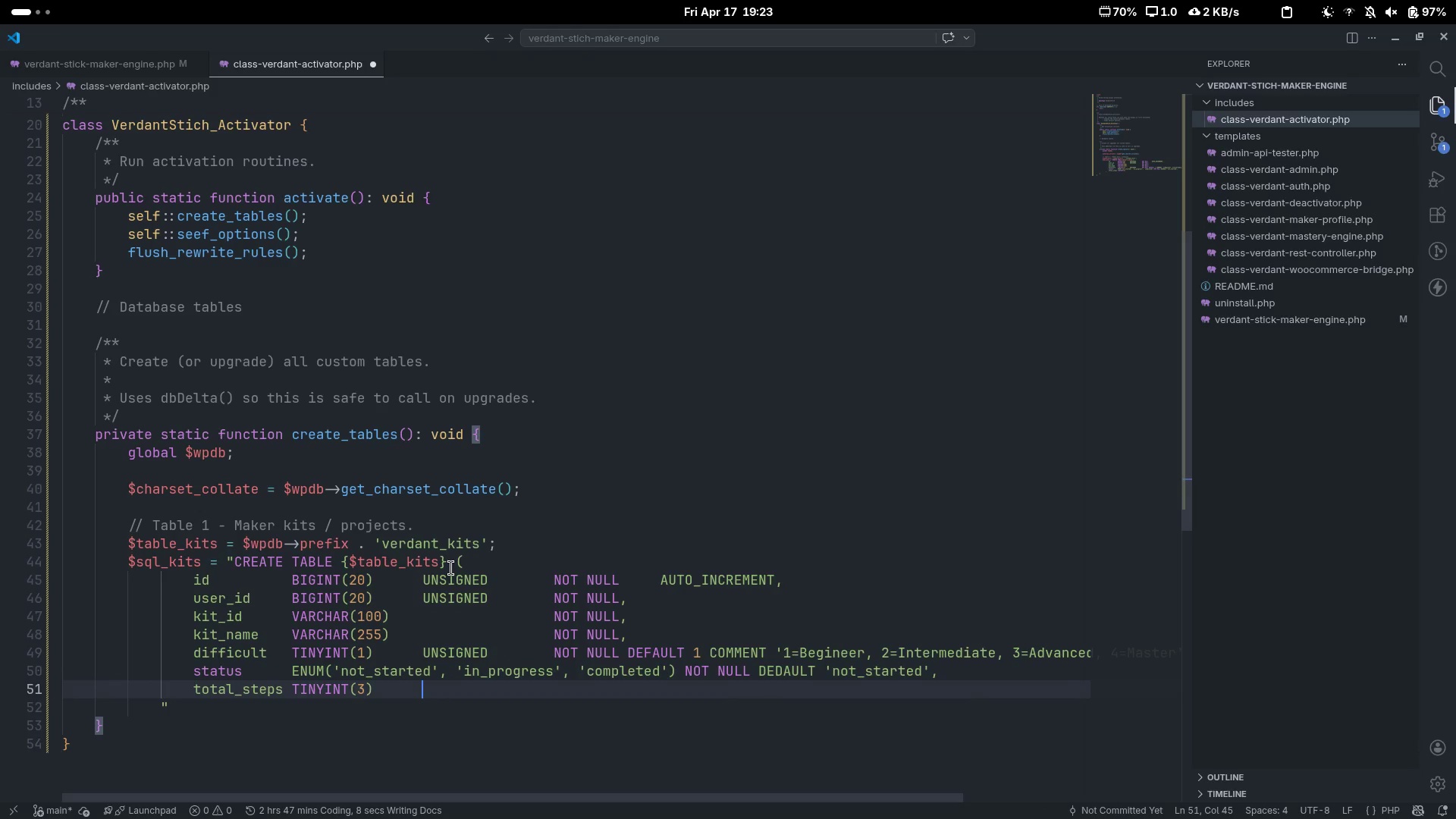 
key(Control+ControlLeft)
 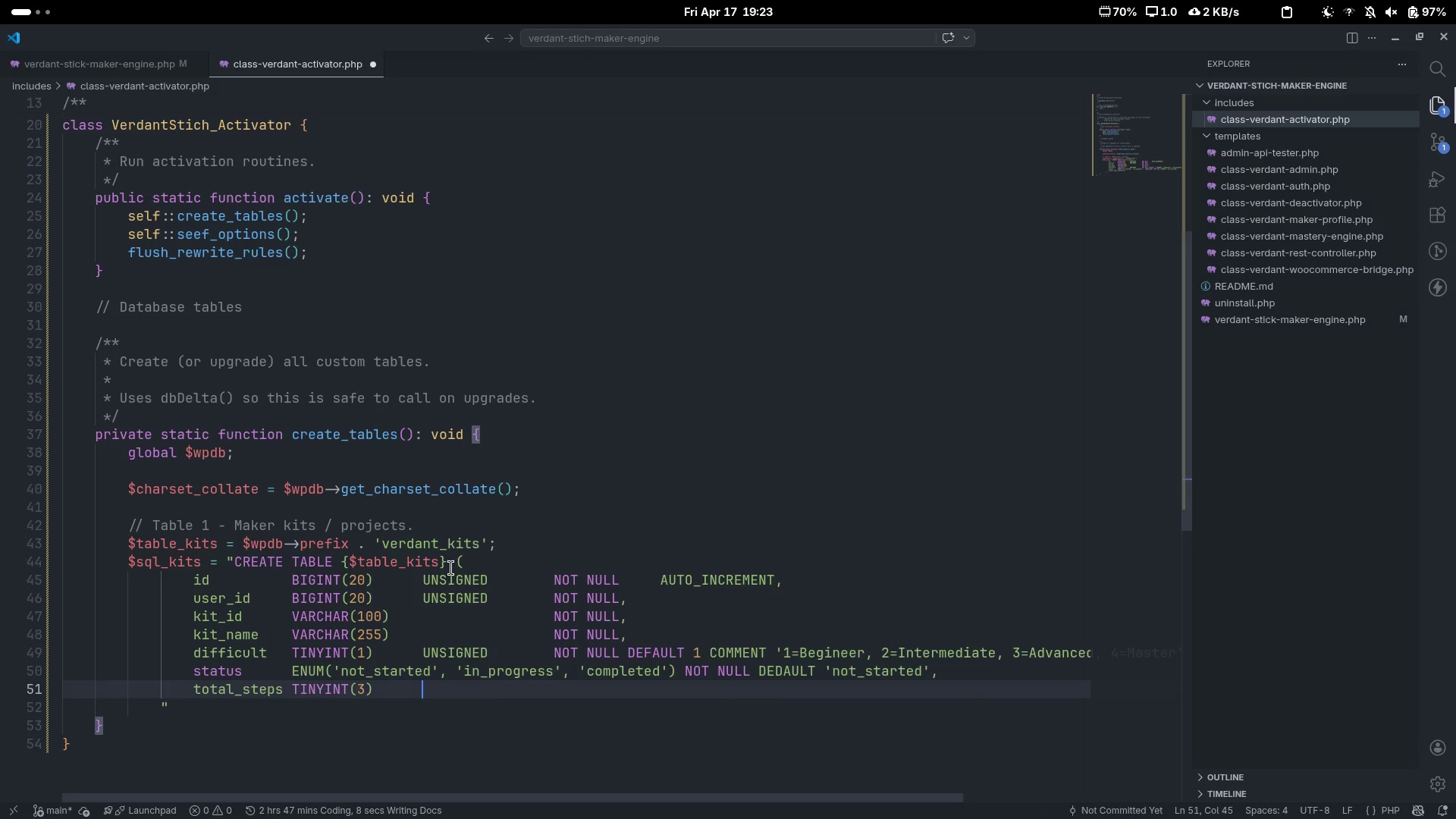 
key(Control+V)
 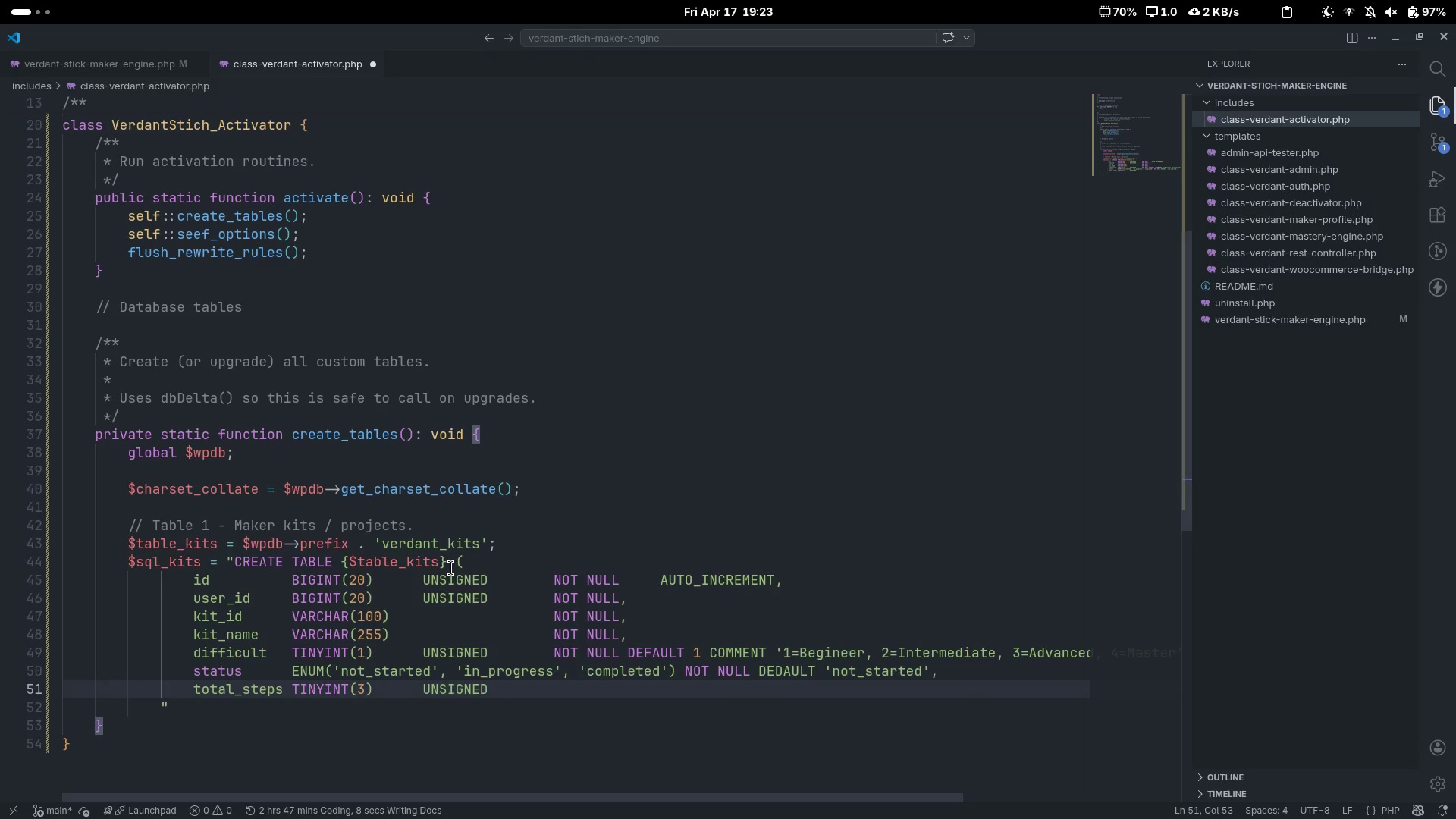 
key(Tab)
key(Tab)
type(O)
key(Backspace)
type(NOT ULL)
key(Backspace)
key(Backspace)
key(Backspace)
type(NULL)
 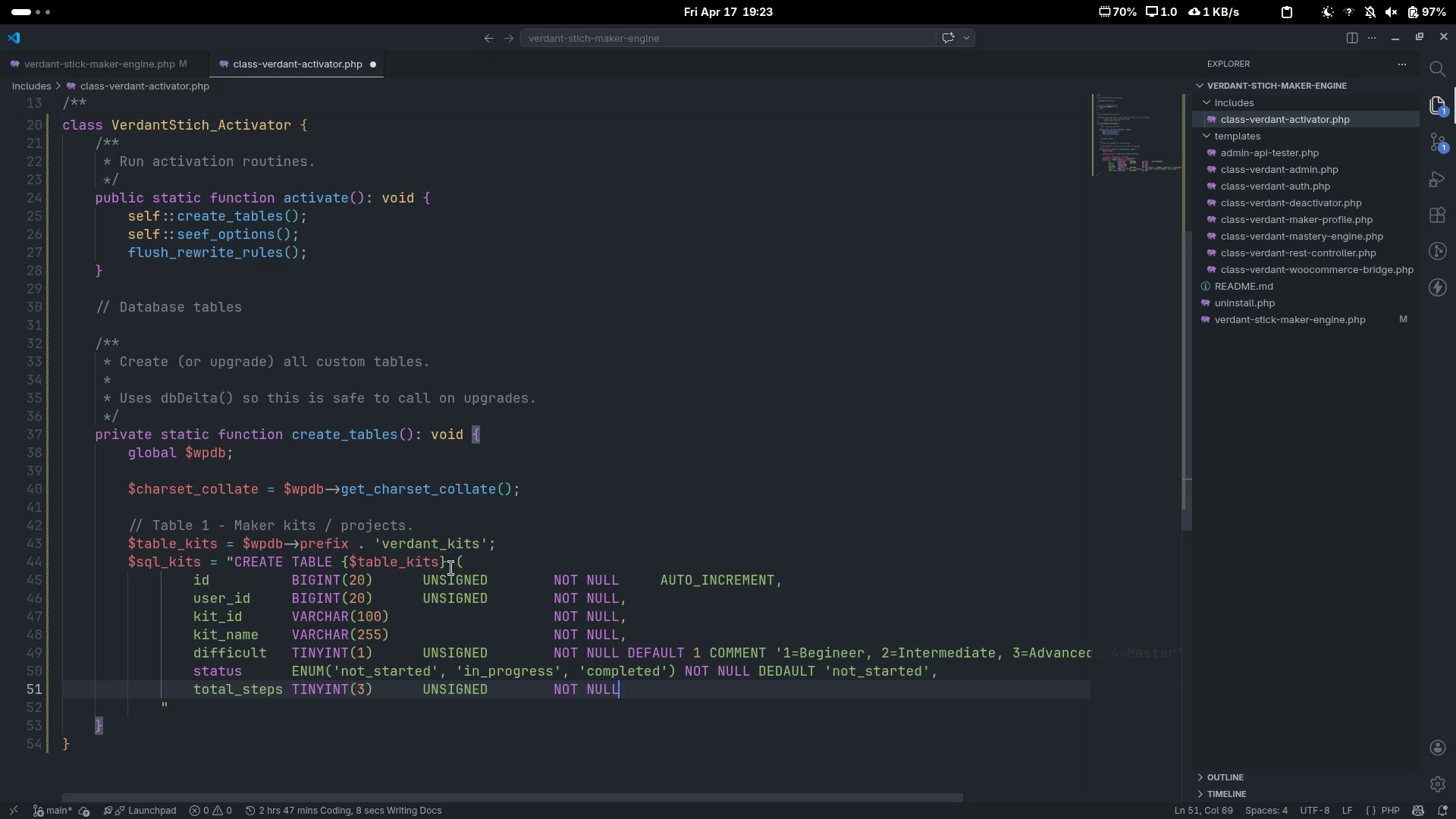 
wait(5.91)
 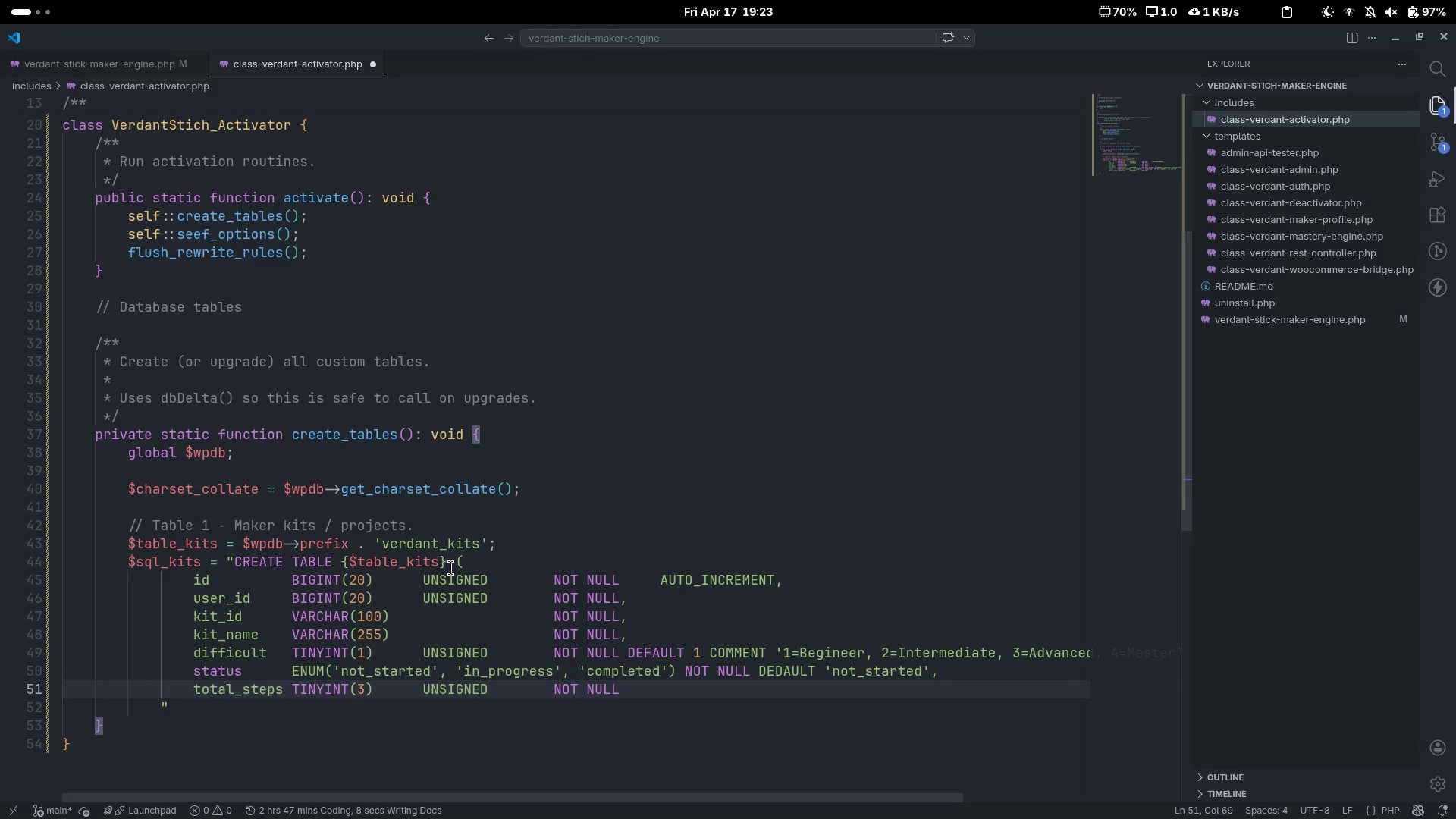 
key(ArrowUp)
 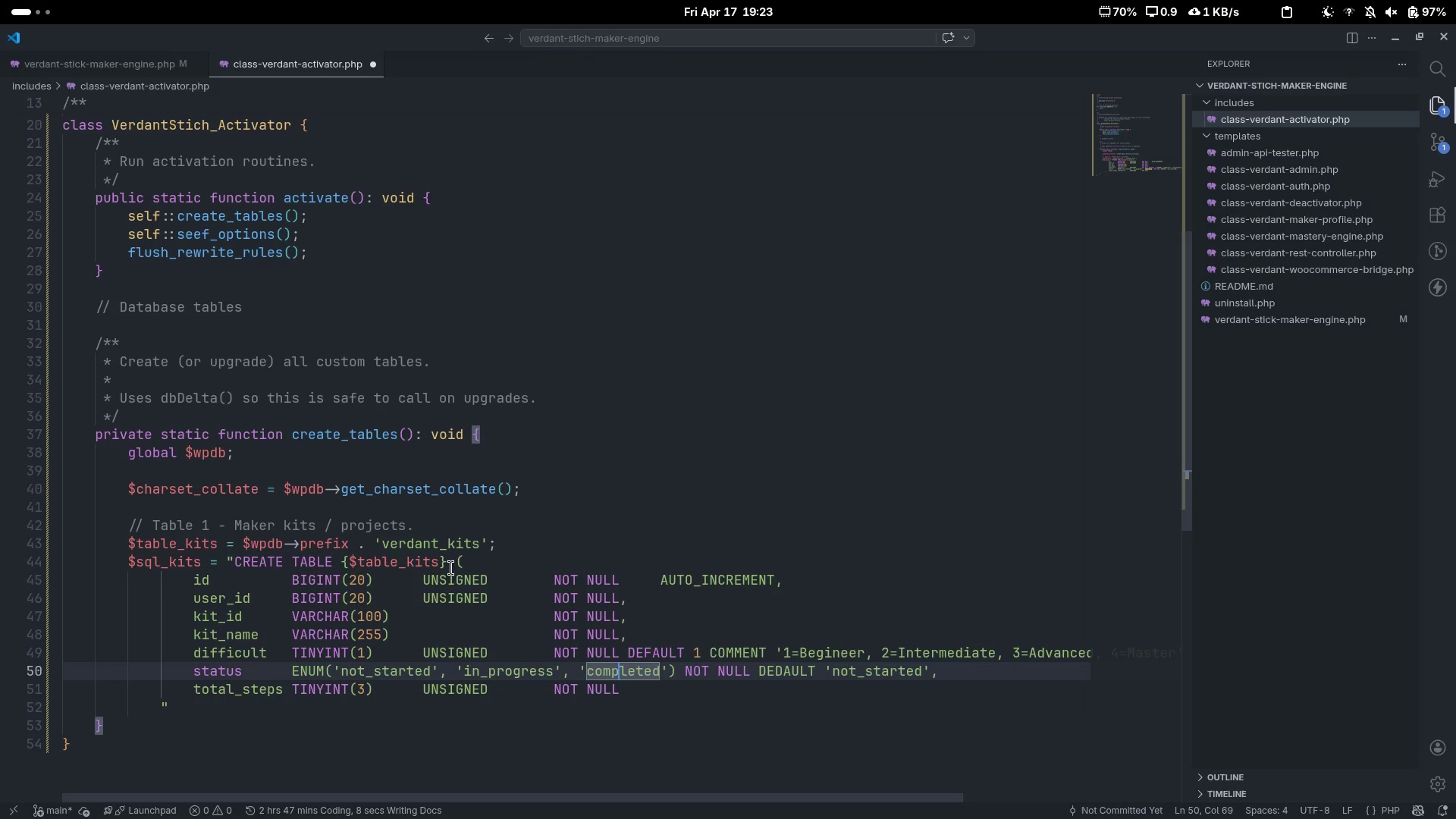 
key(ArrowUp)
 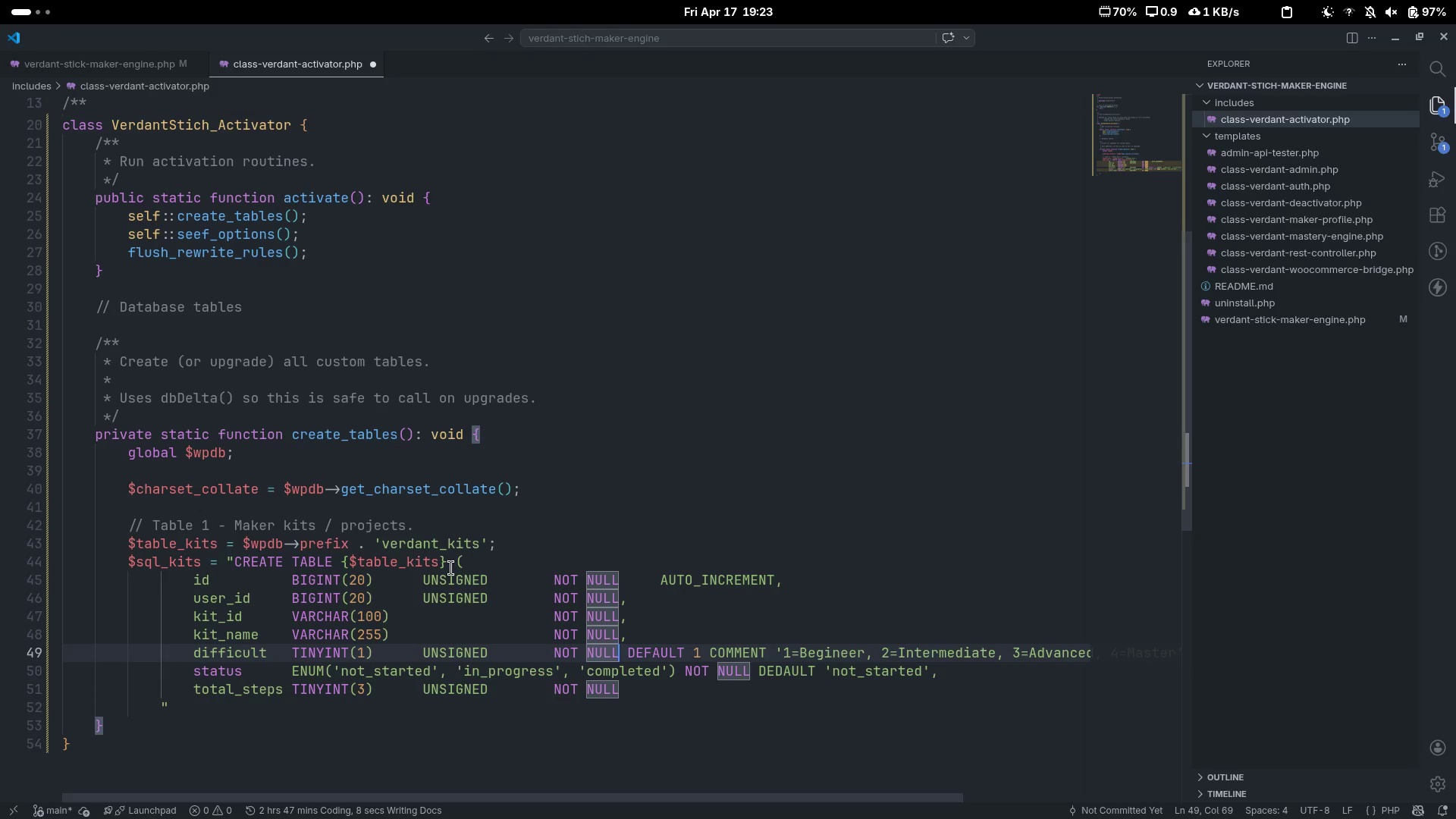 
key(ArrowDown)
 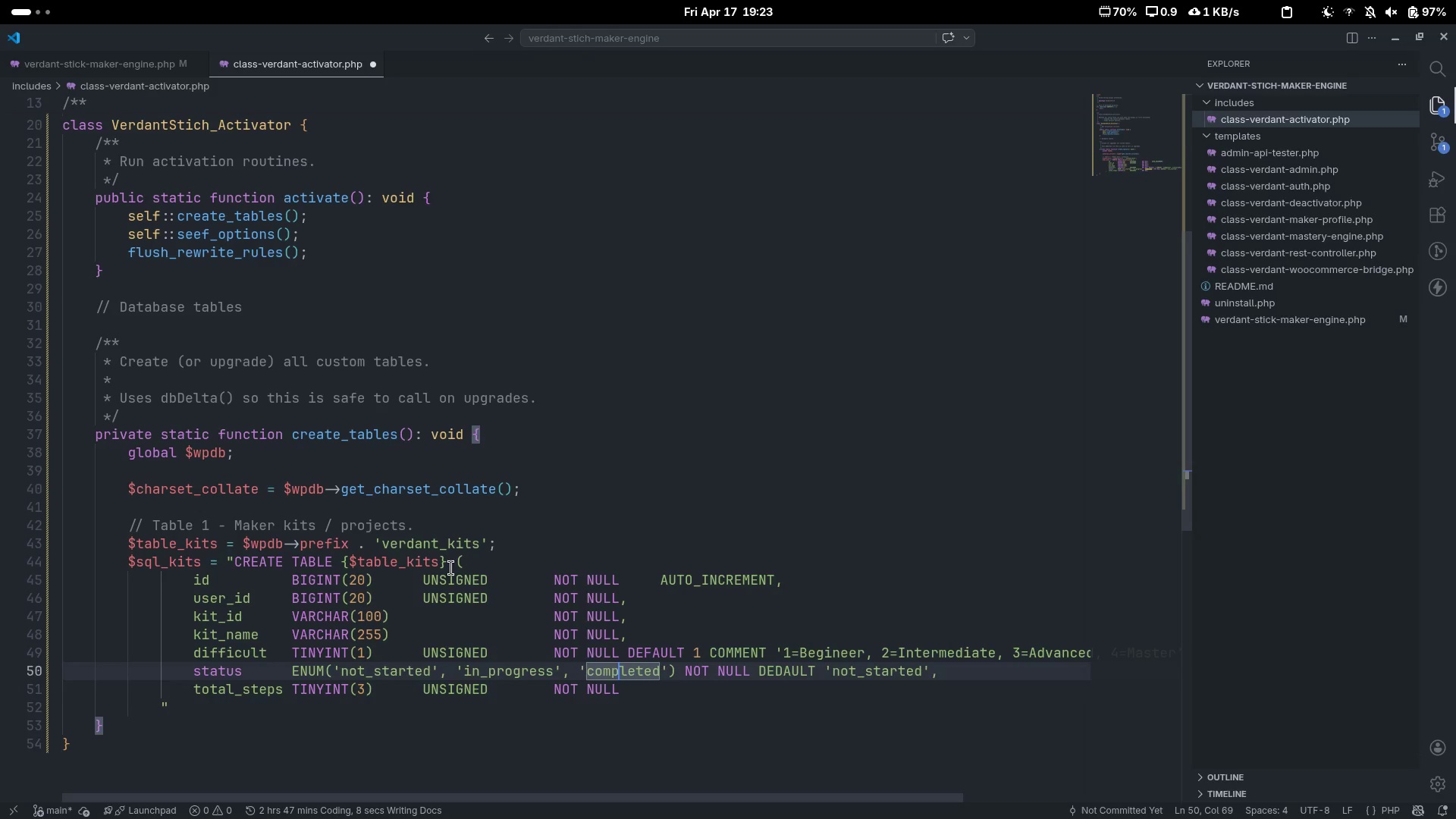 
key(ArrowDown)
 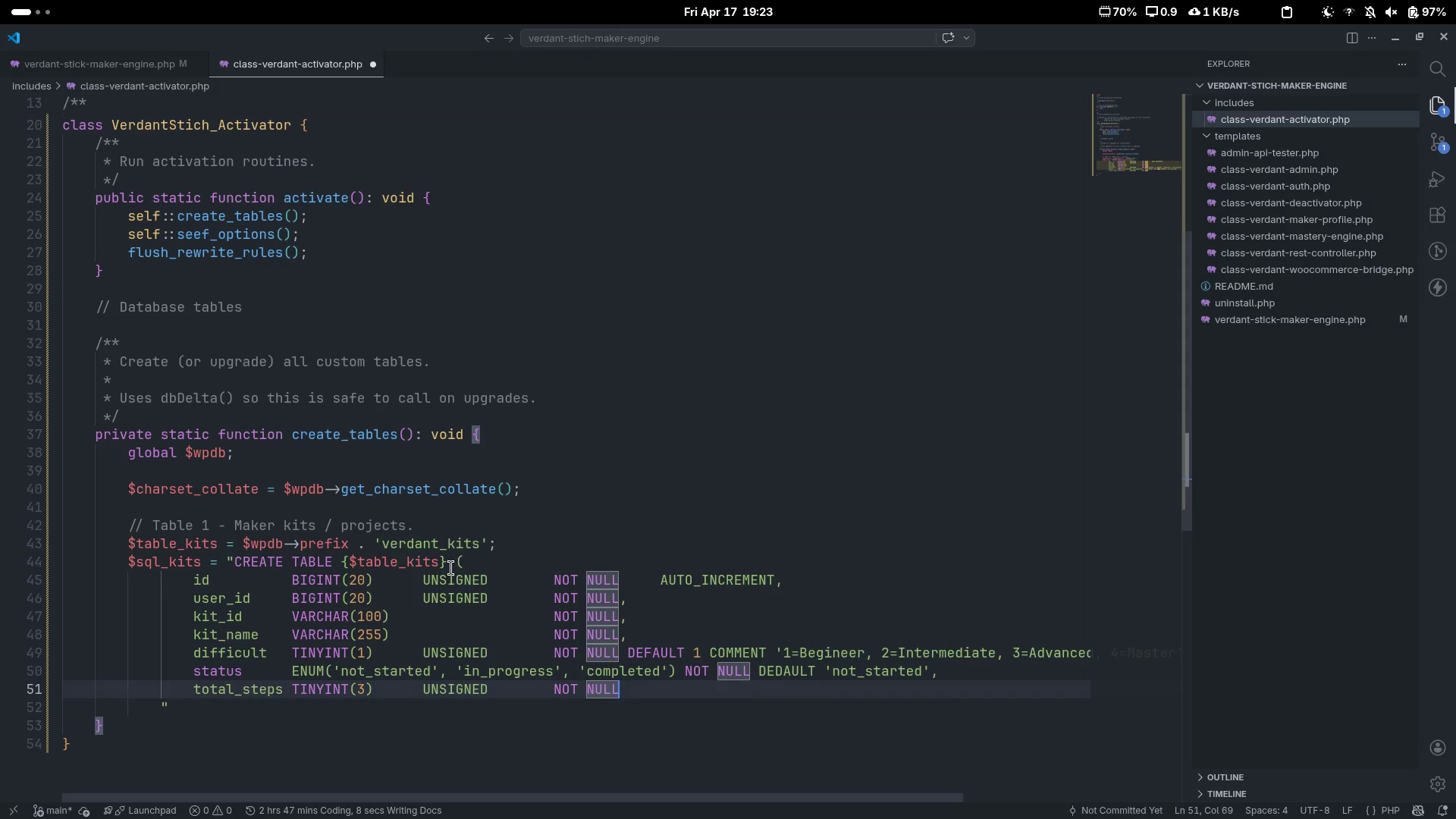 
key(Tab)
key(Backspace)
key(Backspace)
key(Backspace)
type(DEA)
key(Backspace)
type(FAULT 1)
 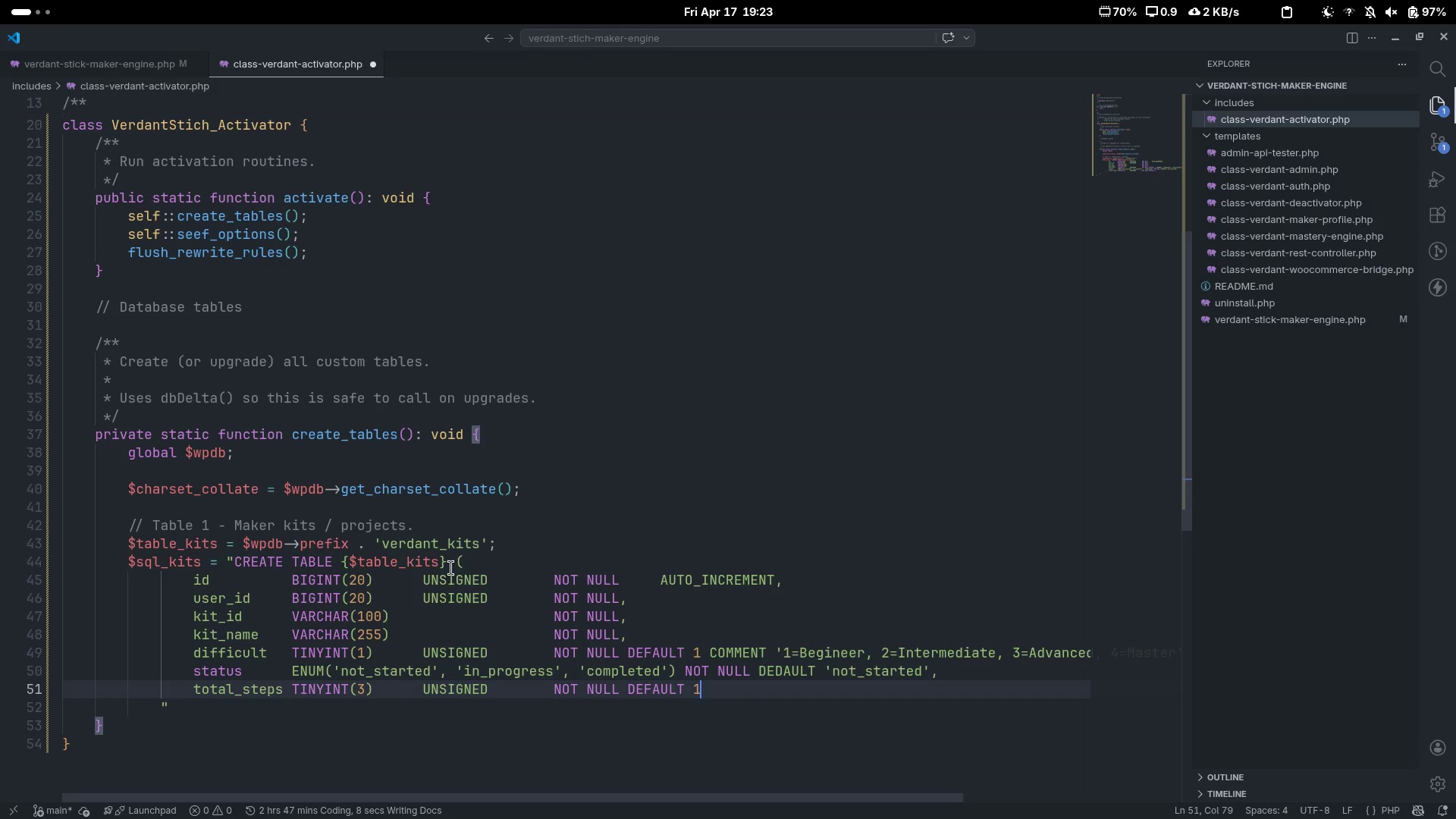 
wait(17.0)
 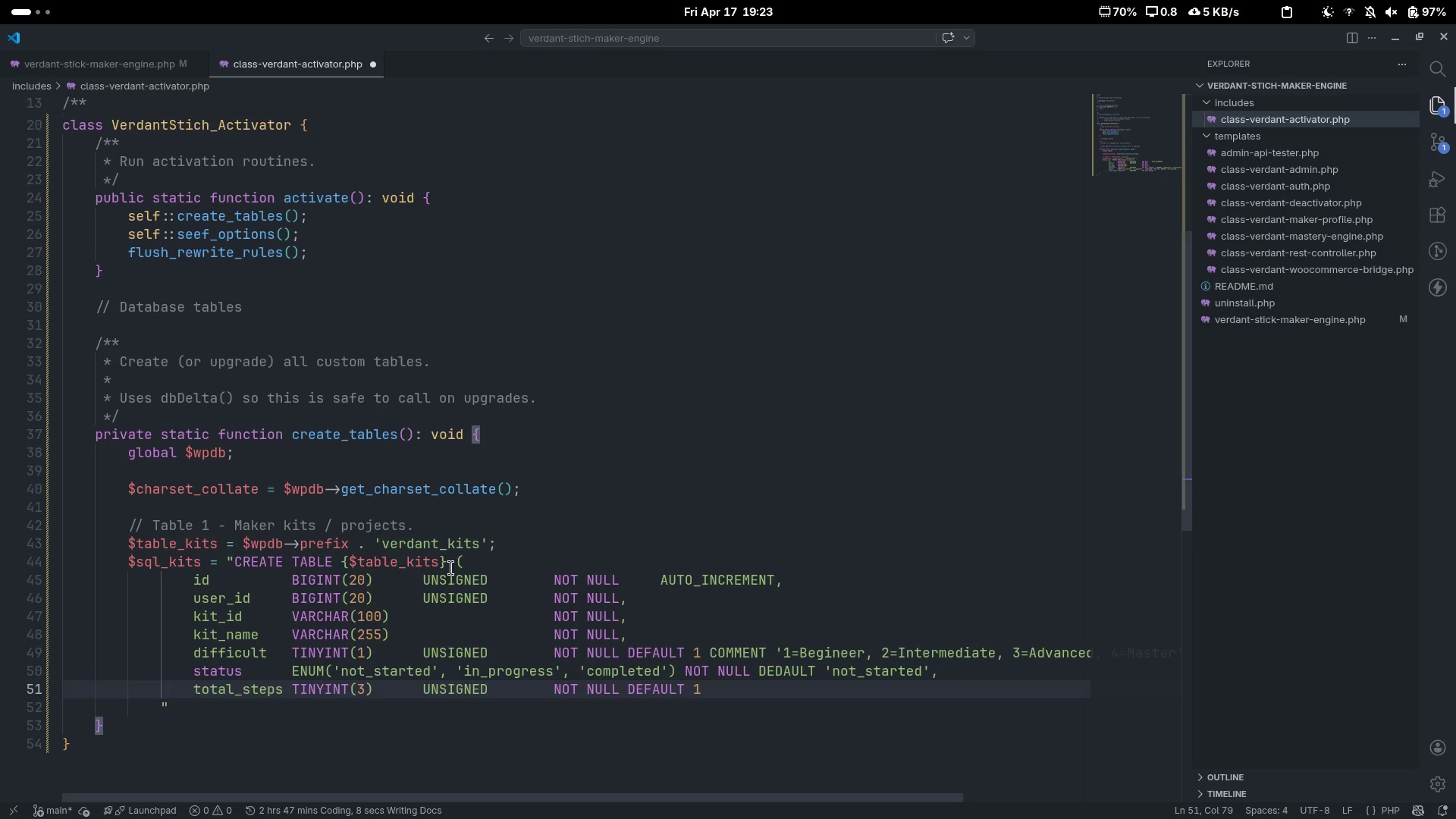 
key(0)
 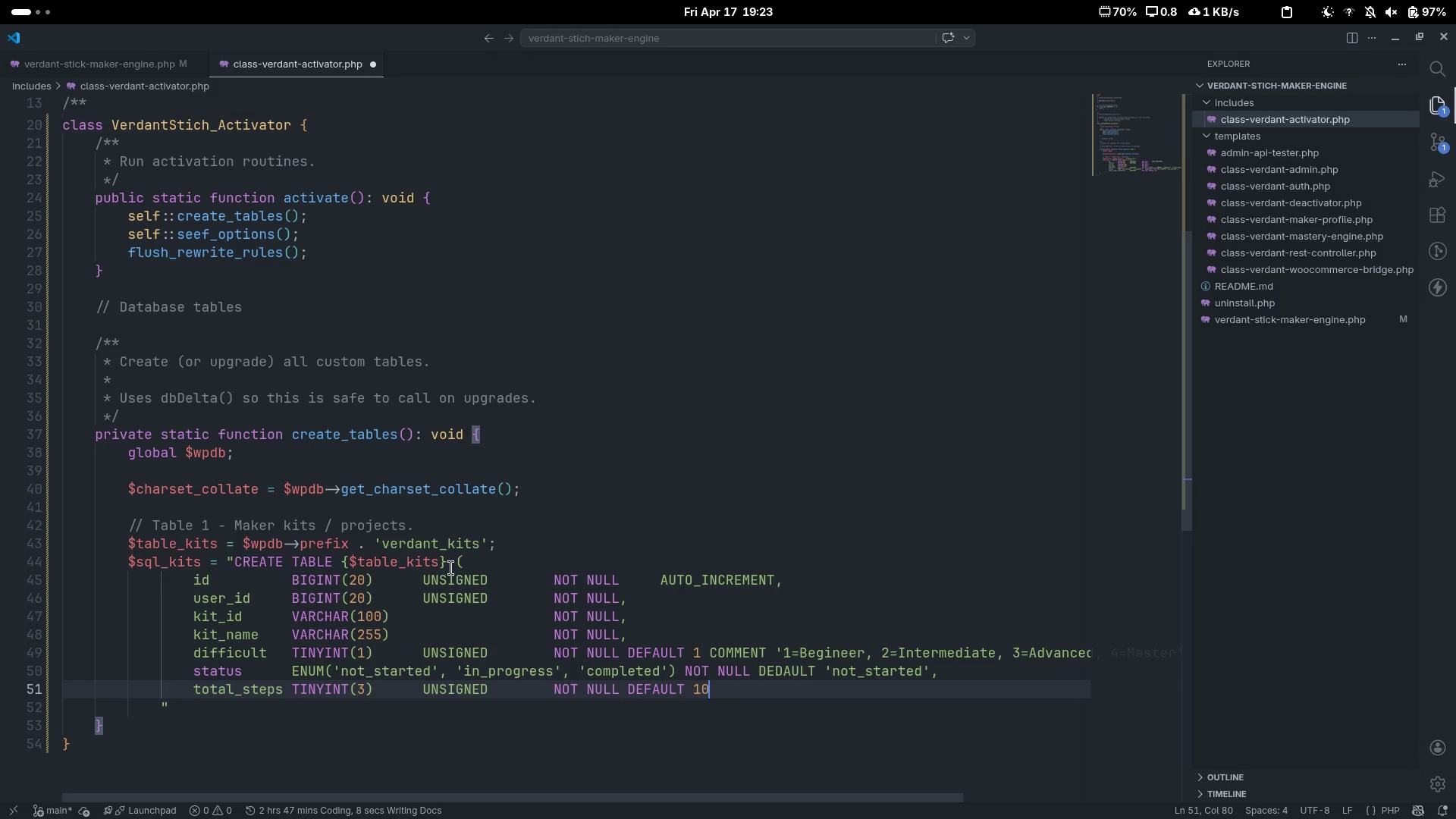 
key(Comma)
 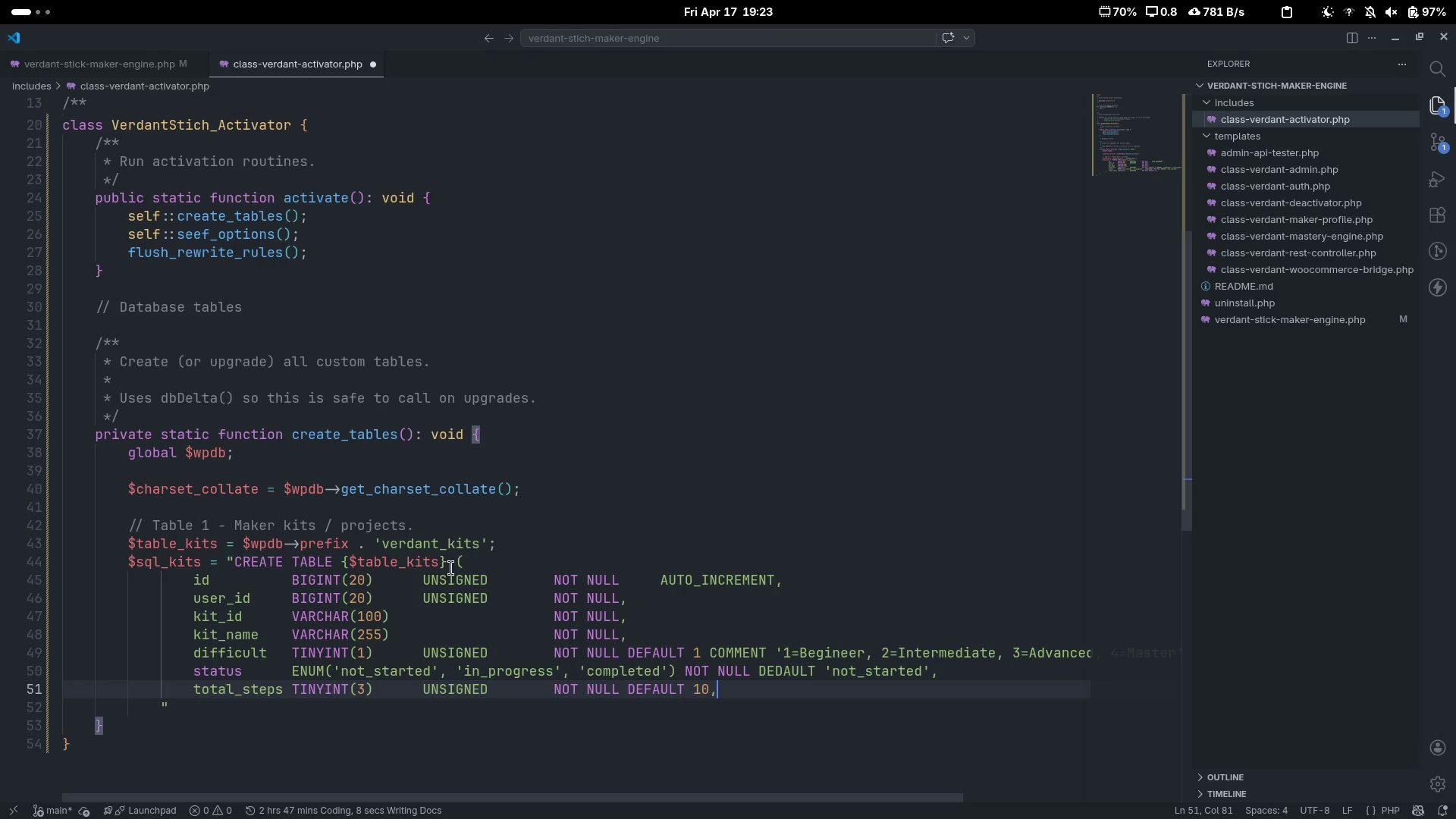 
key(Enter)
 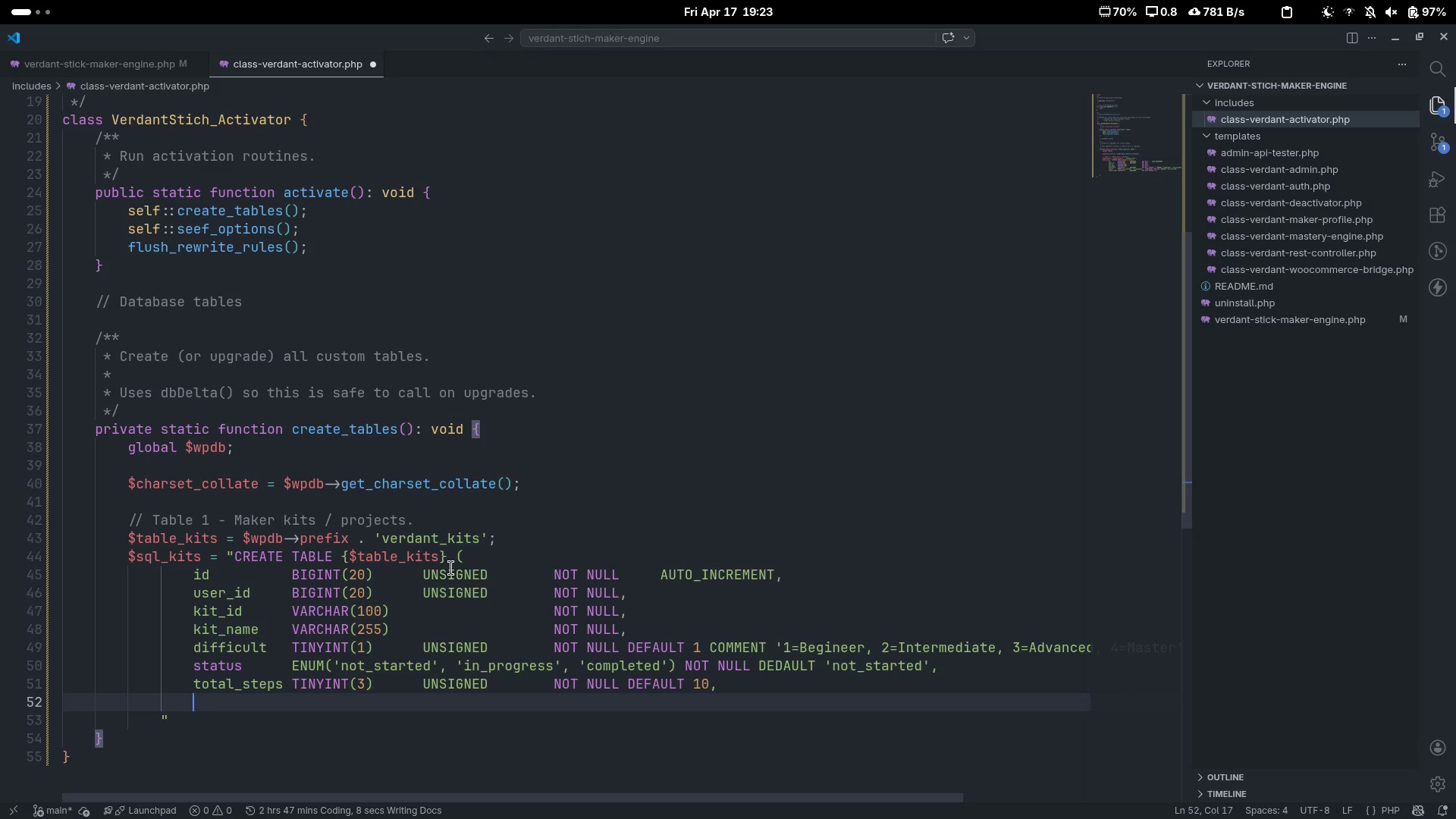 
type(complerted)
 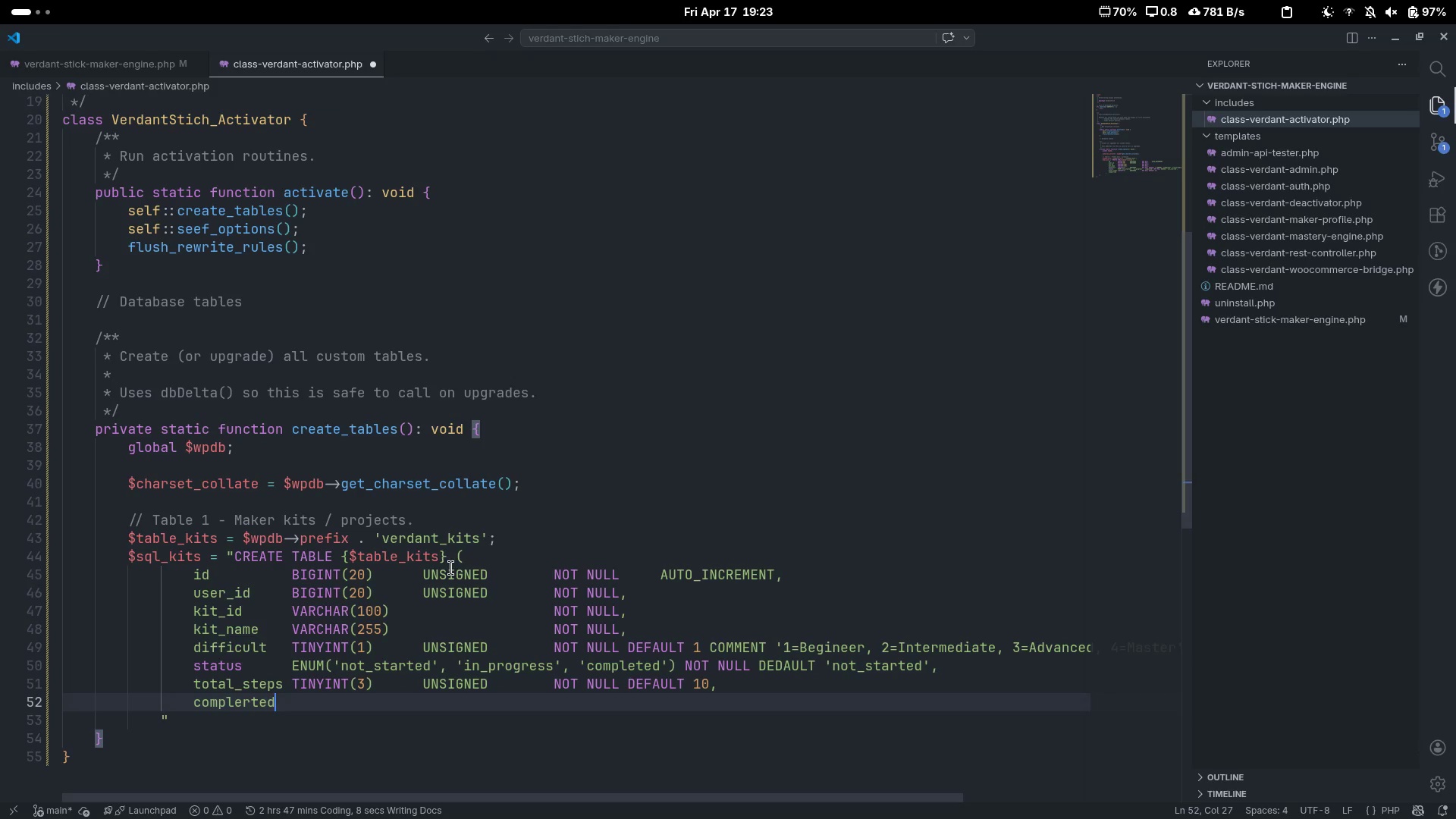 
key(Control+ControlLeft)
 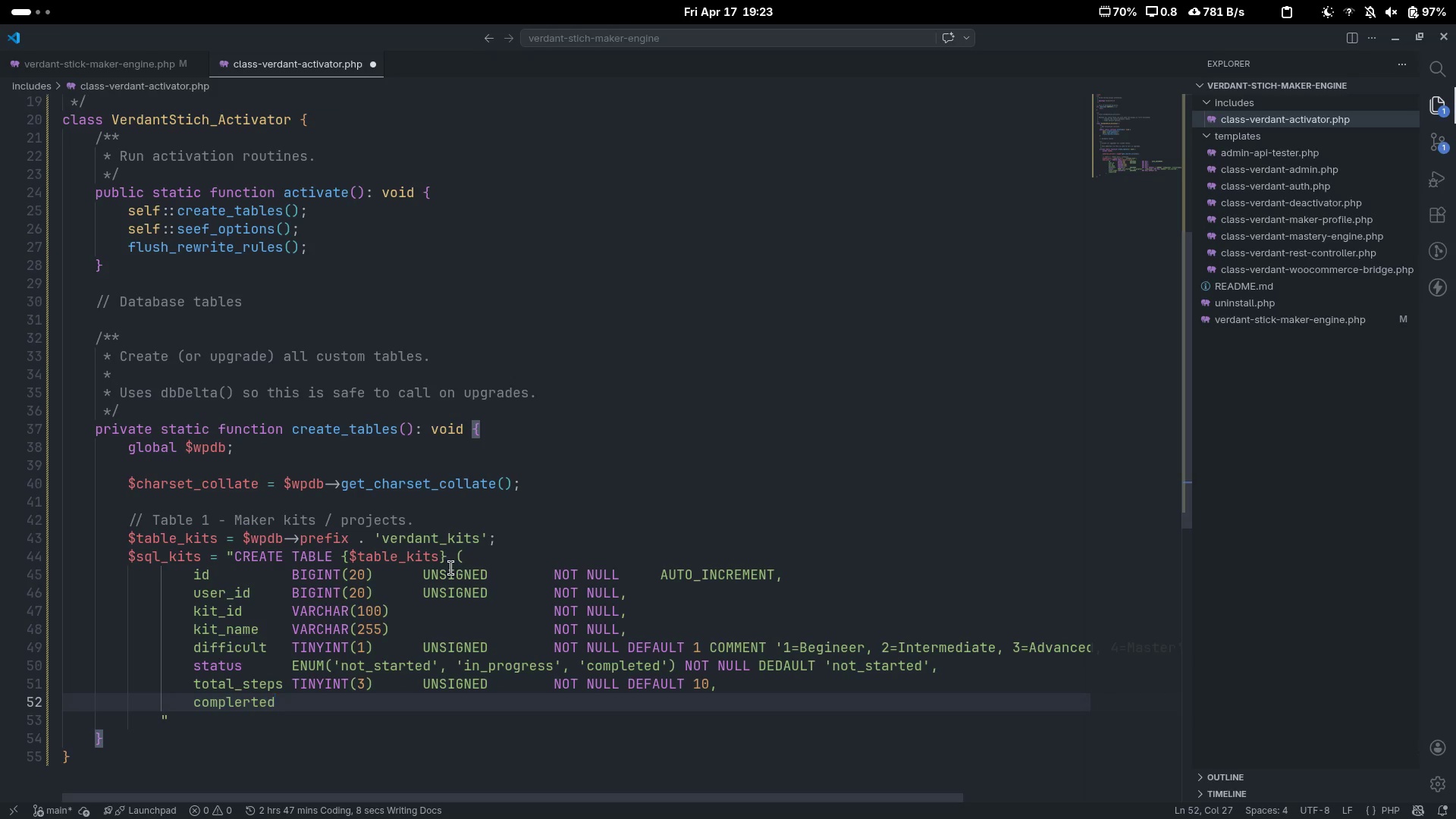 
key(Control+Backspace)
 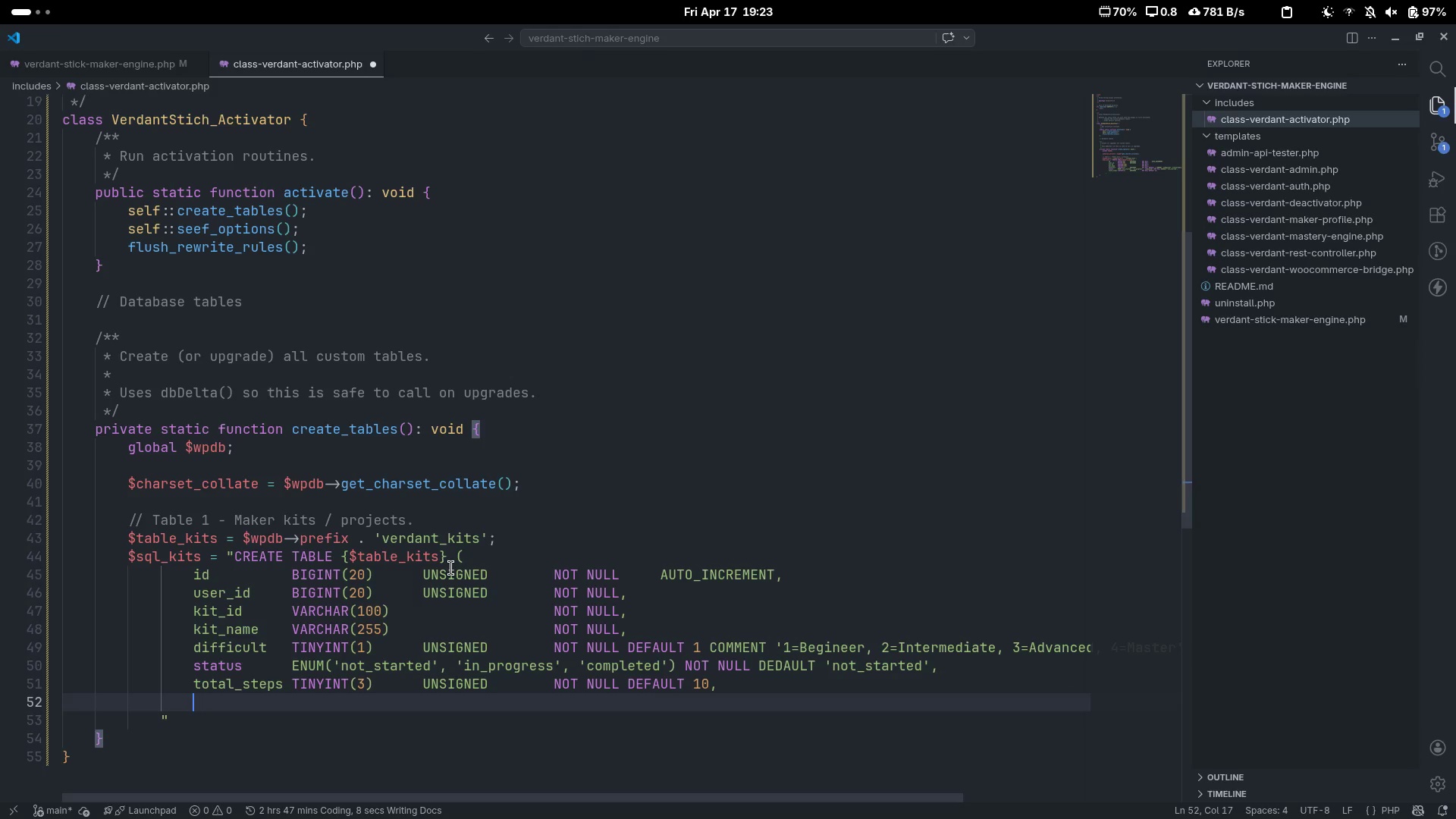 
type(compe)
key(Backspace)
type(lted)
 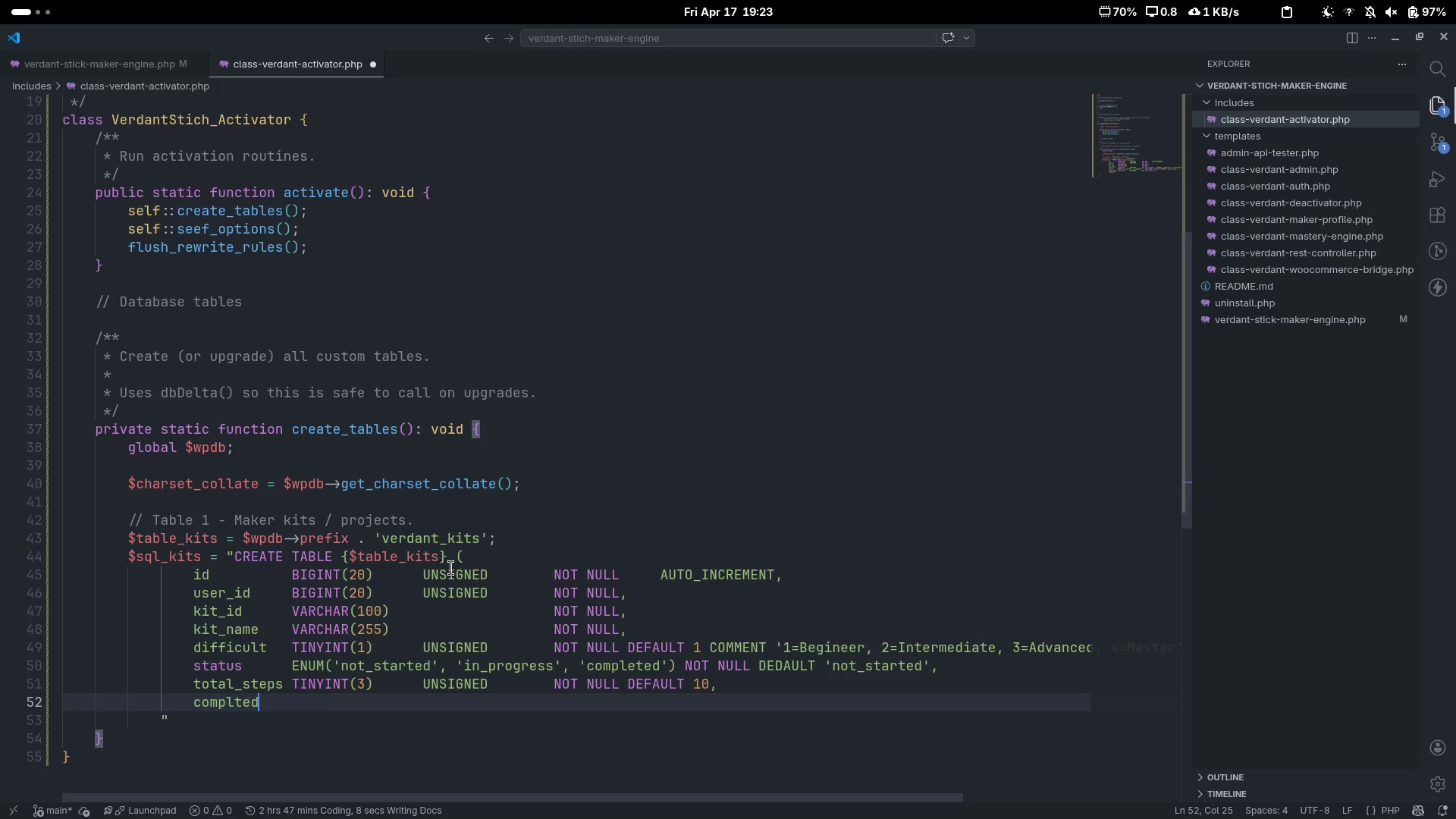 
key(Control+ControlLeft)
 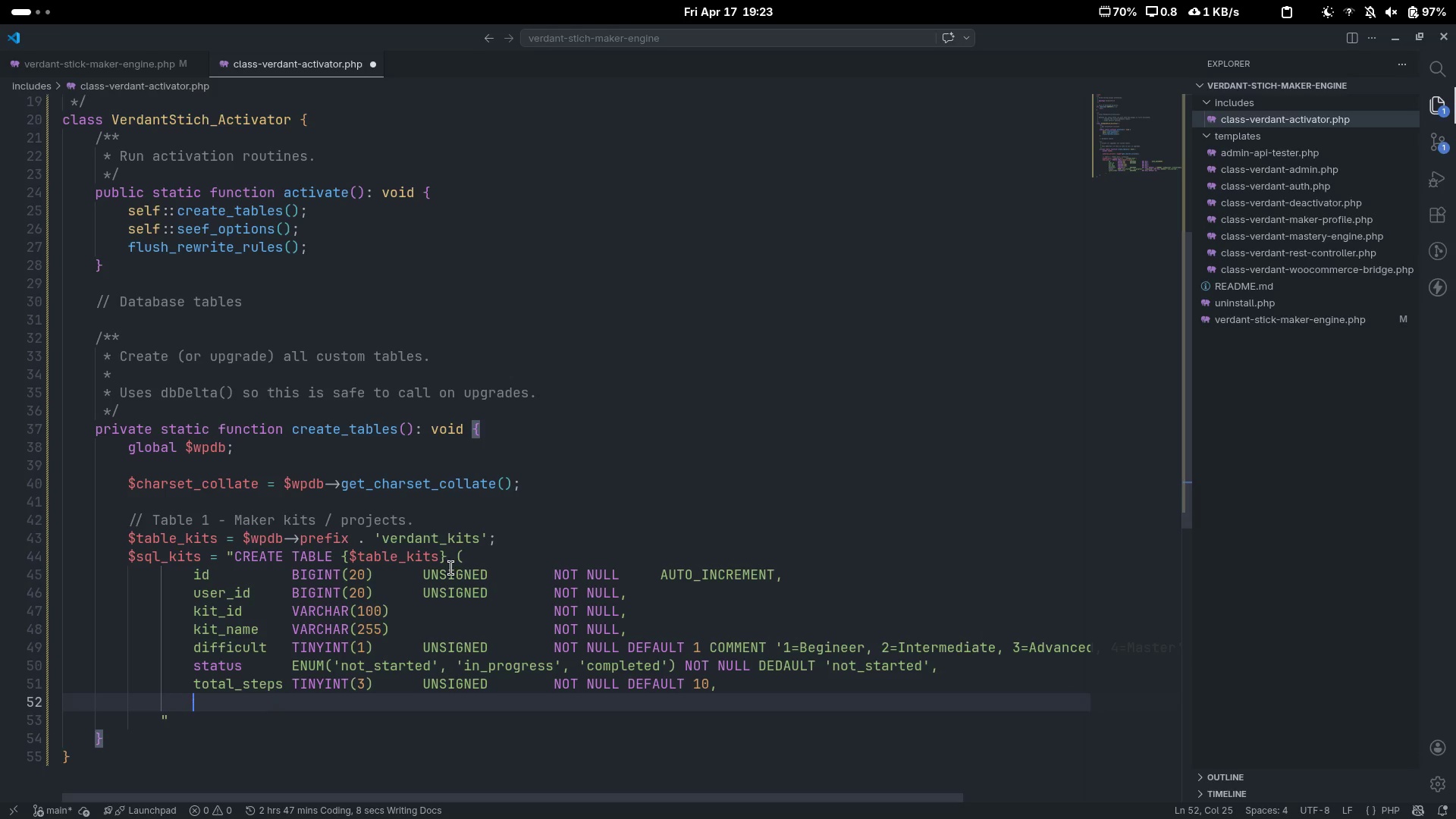 
key(Control+Backspace)
 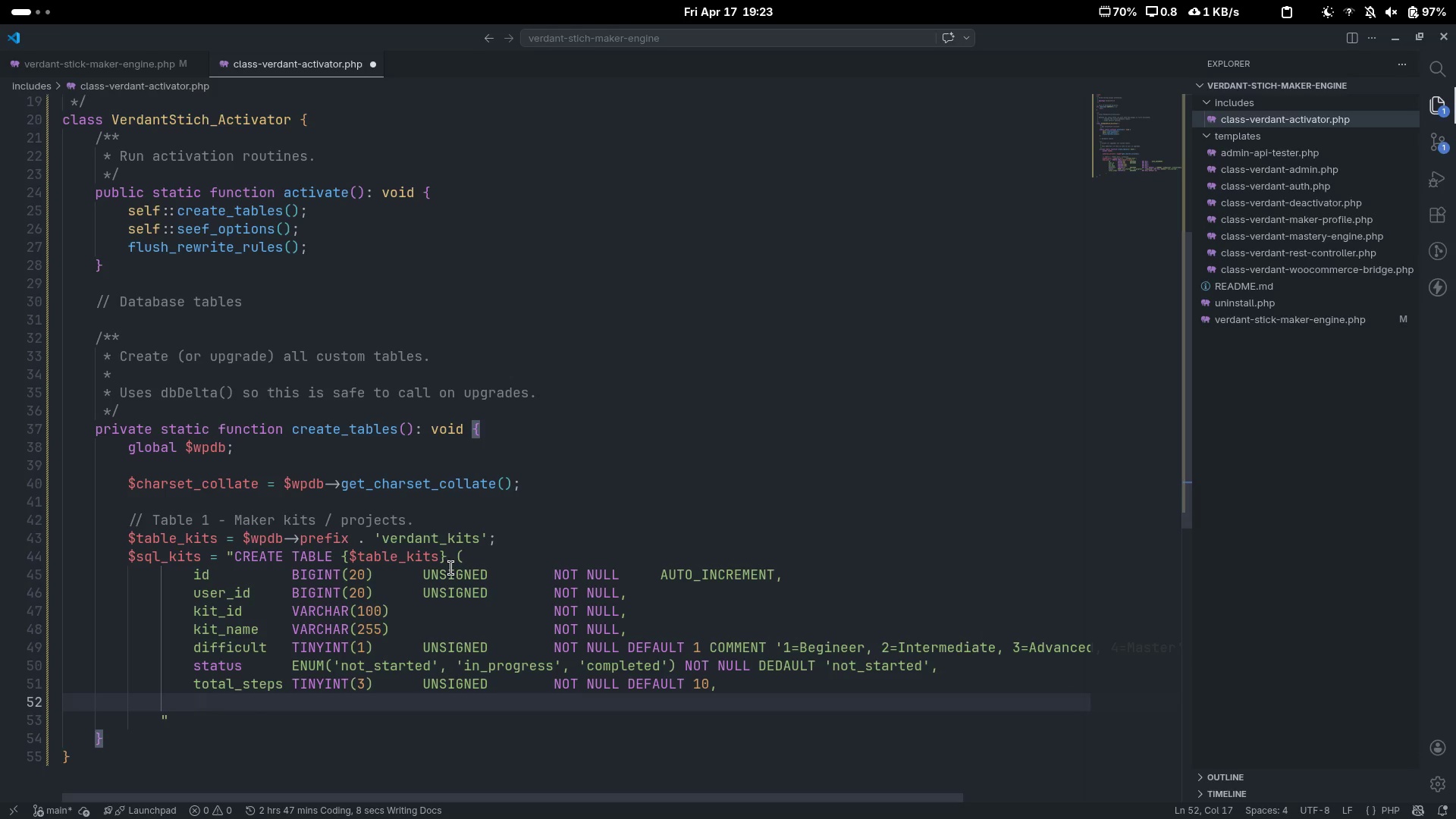 
type(completed_)
 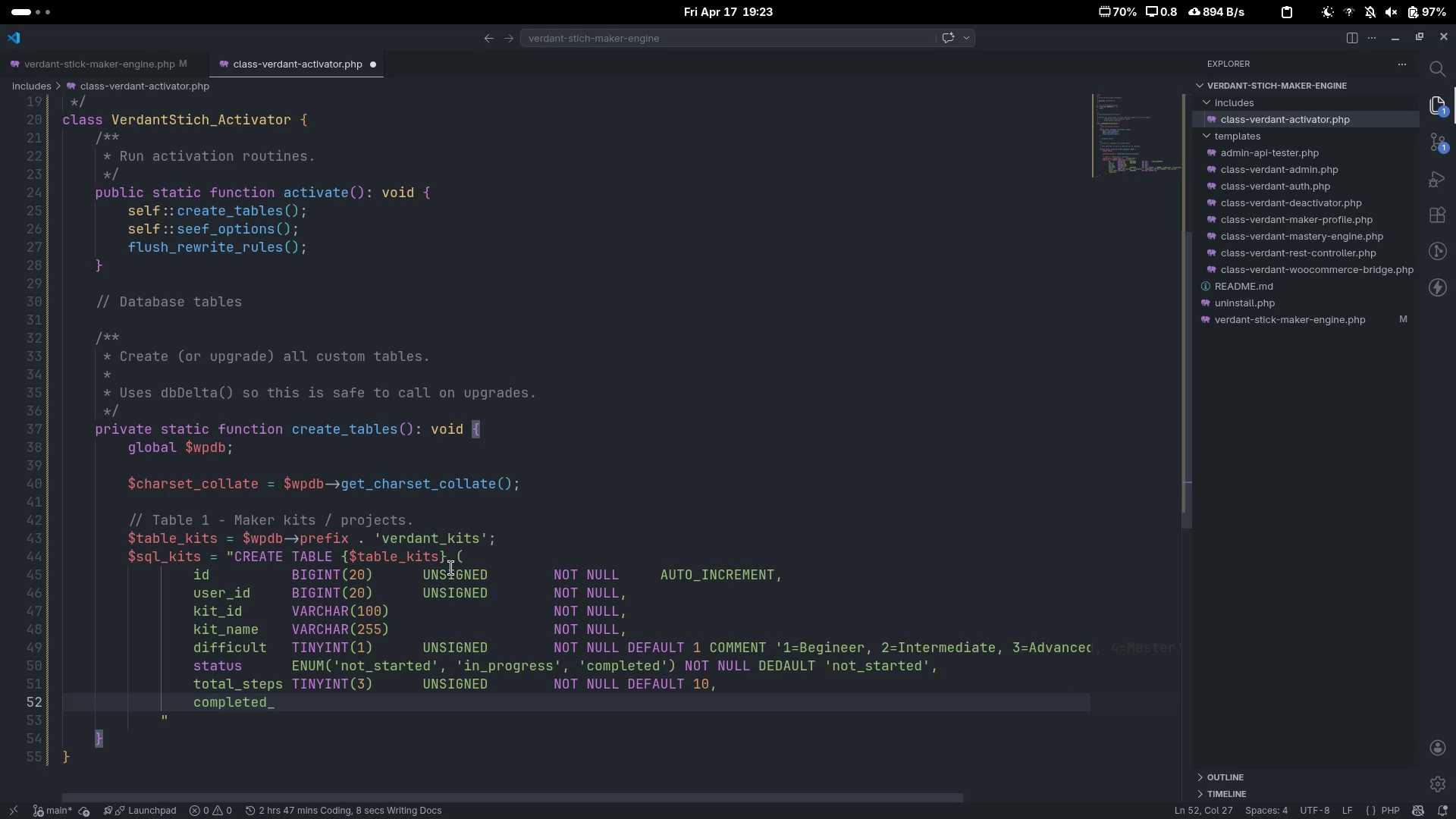 
key(ArrowUp)
 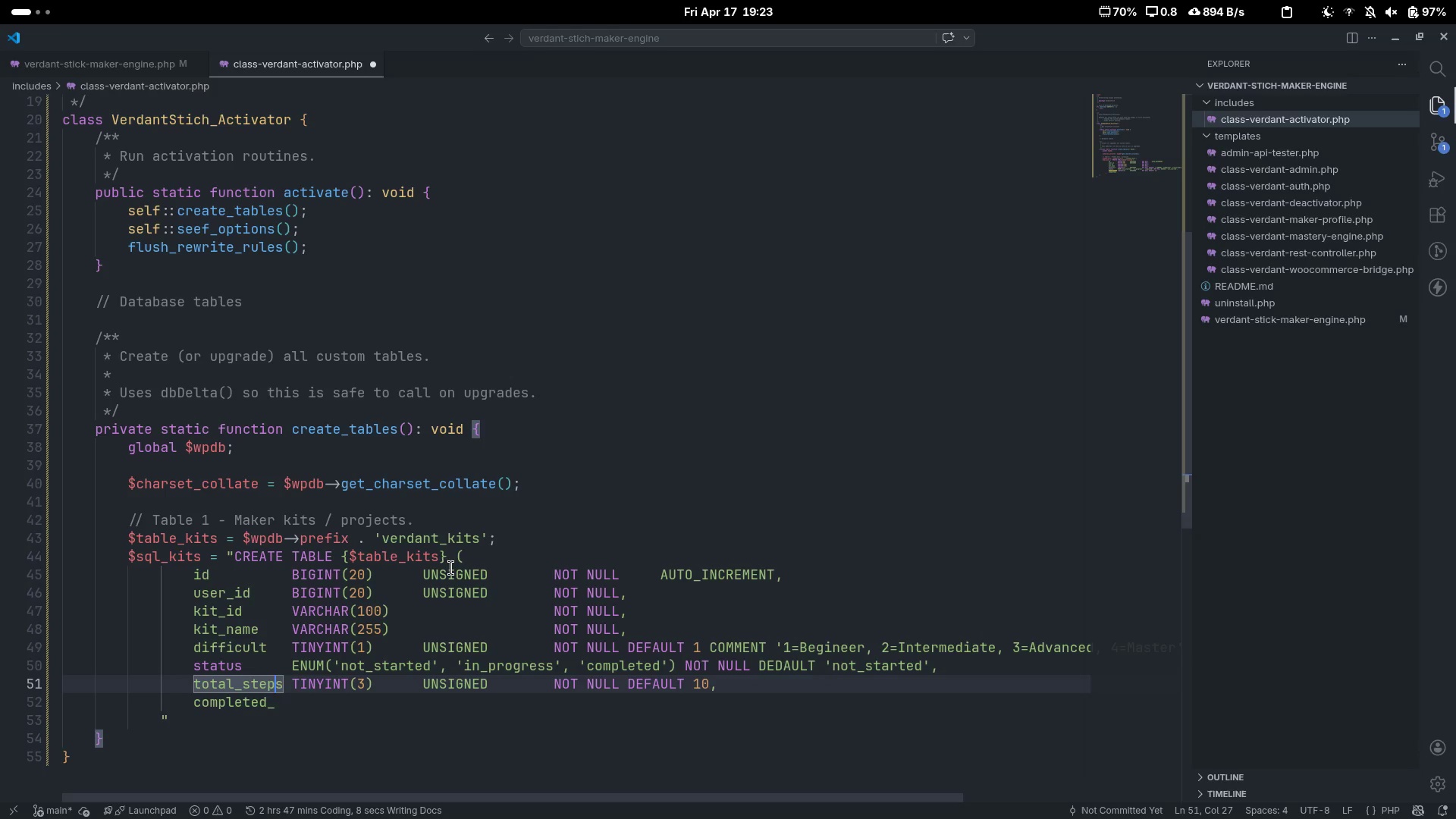 
key(Control+ControlLeft)
 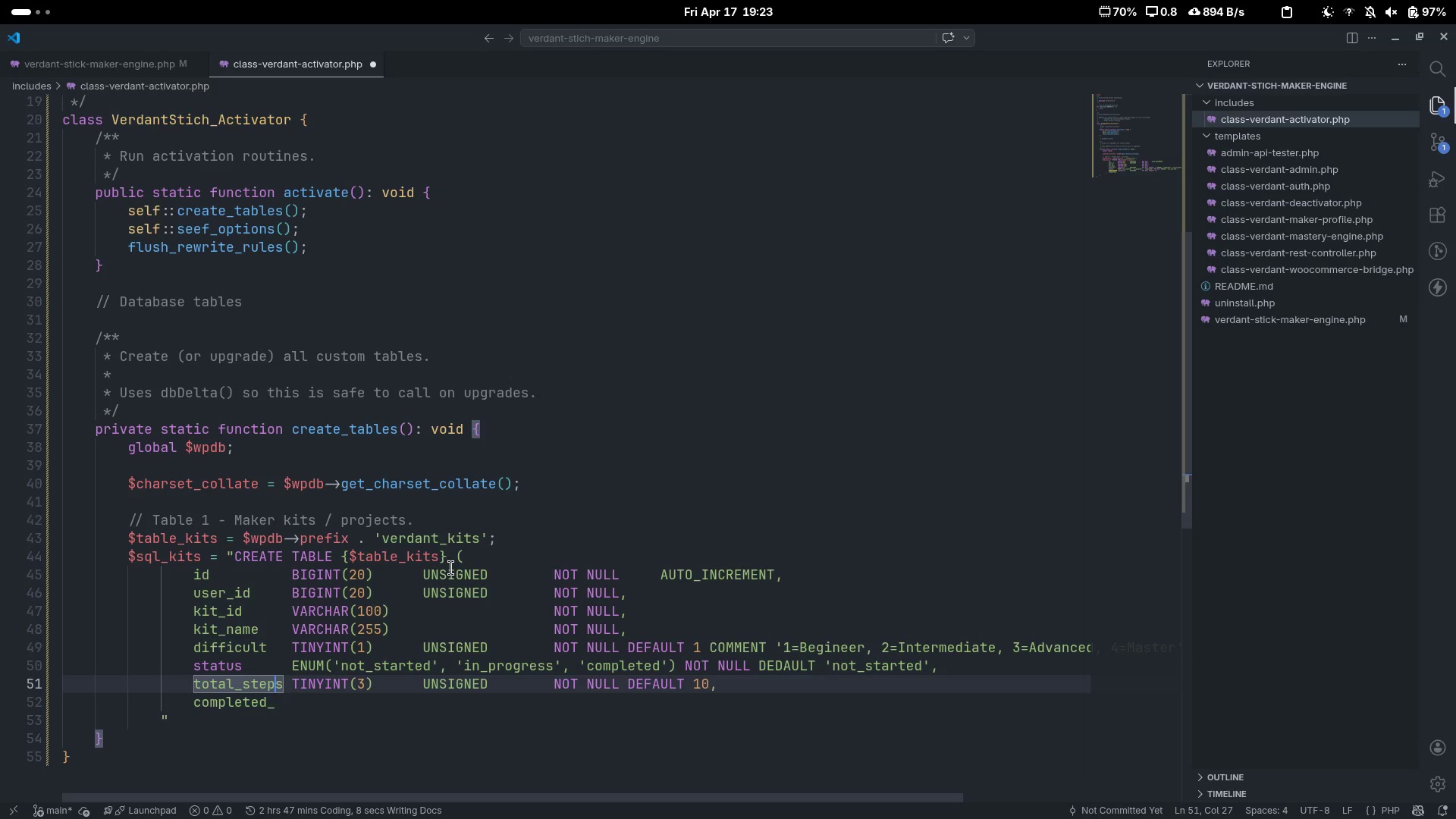 
key(Control+ArrowRight)
 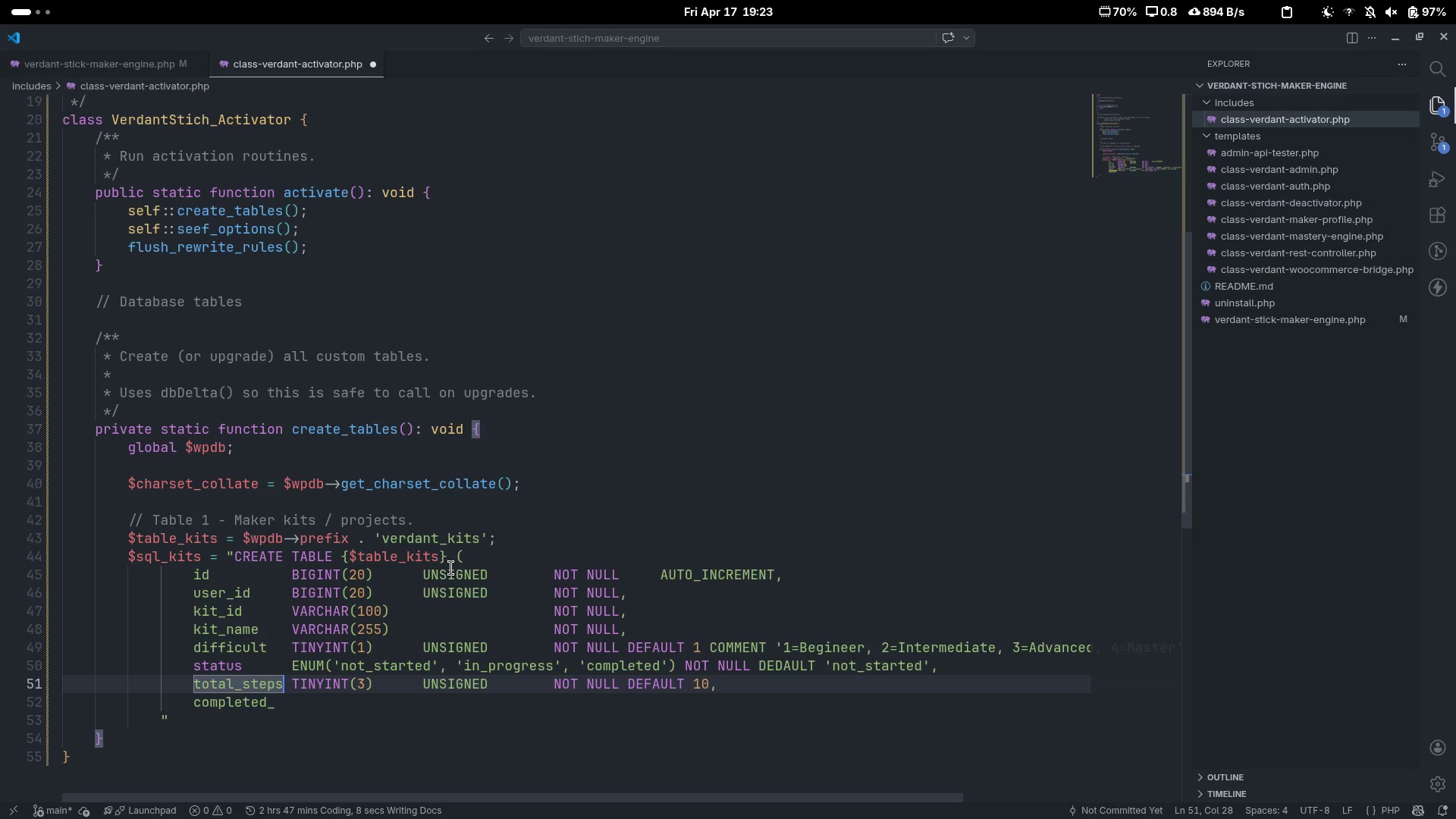 
key(ArrowRight)
 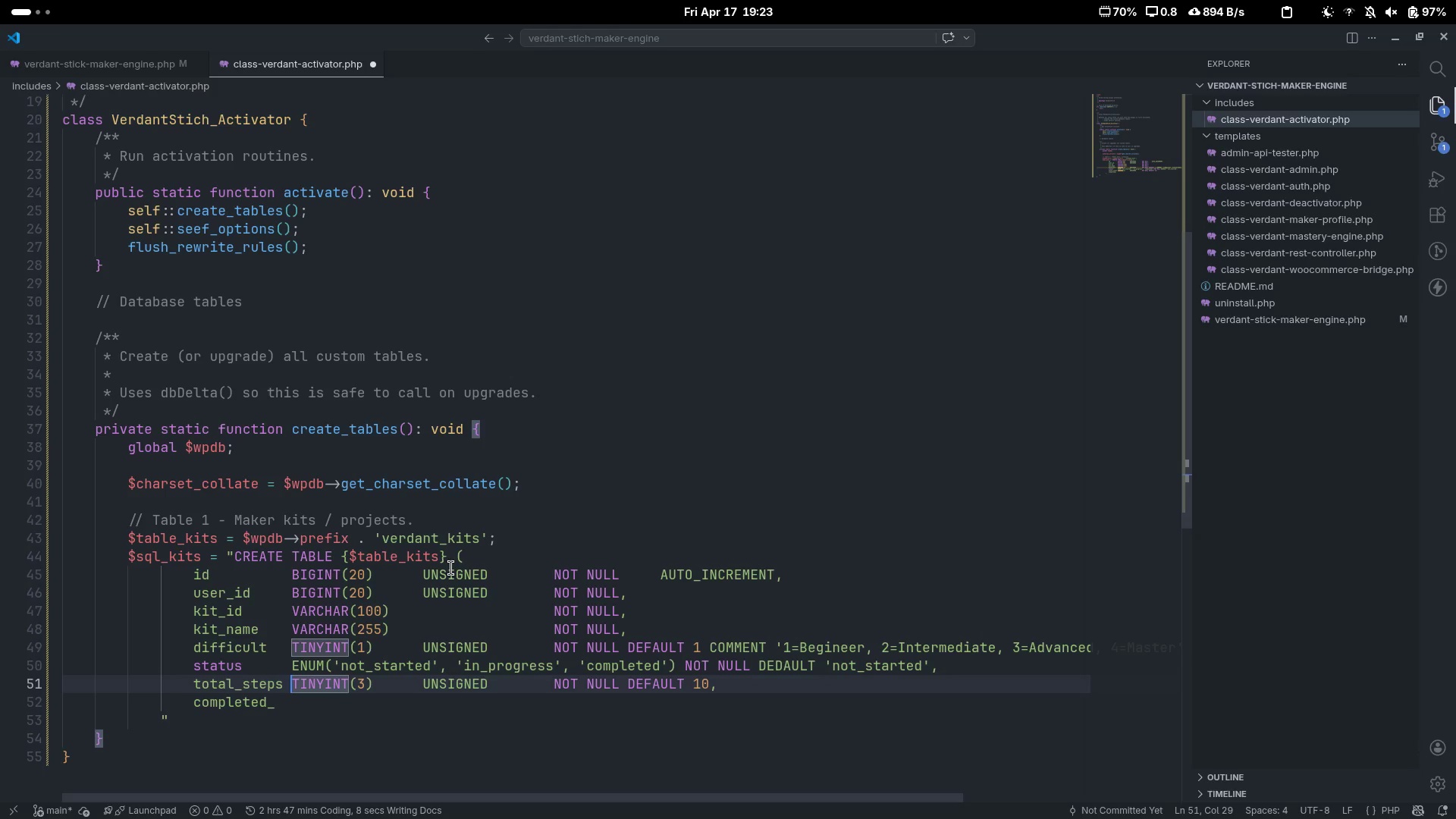 
key(Tab)
 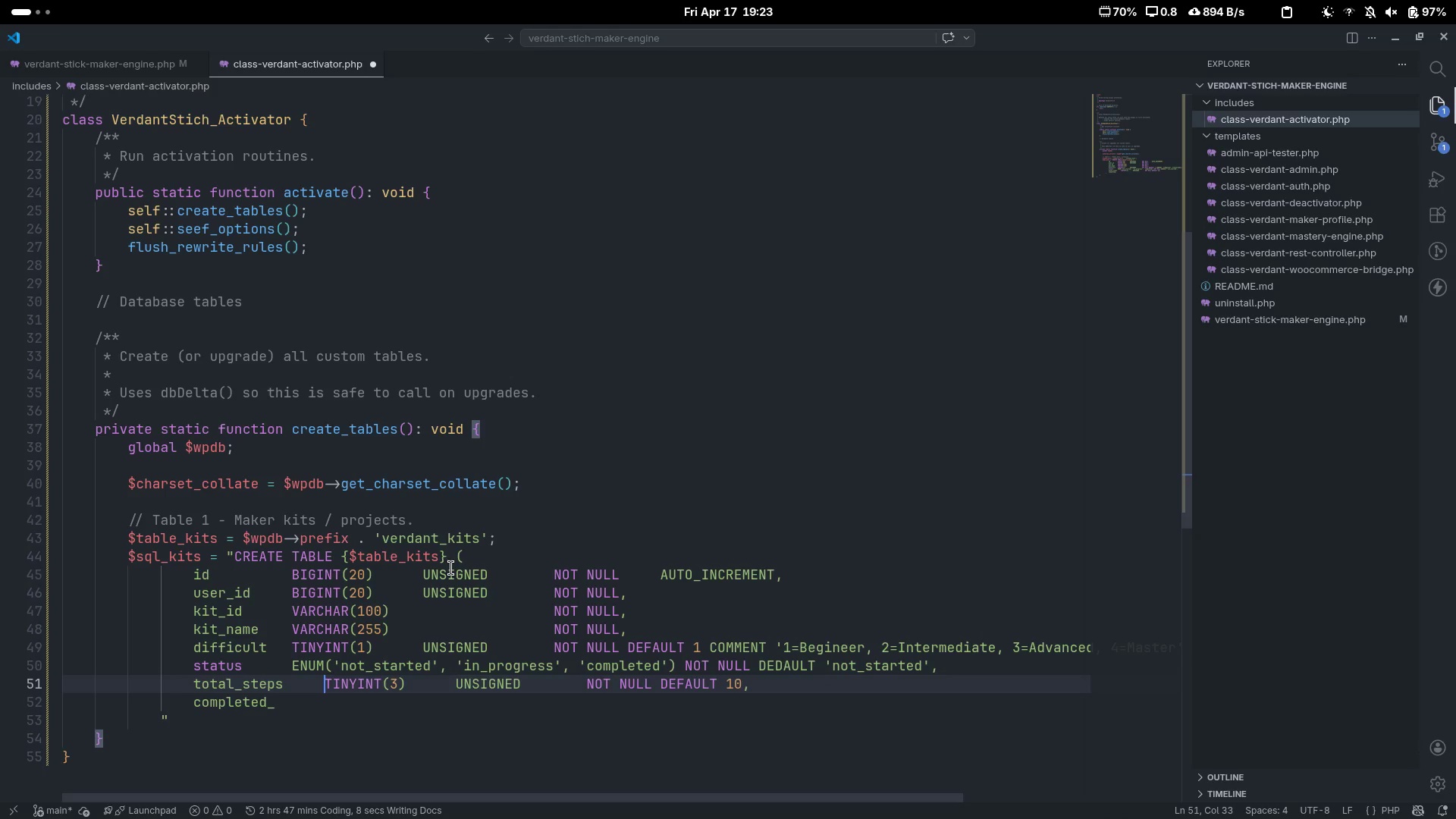 
key(ArrowUp)
 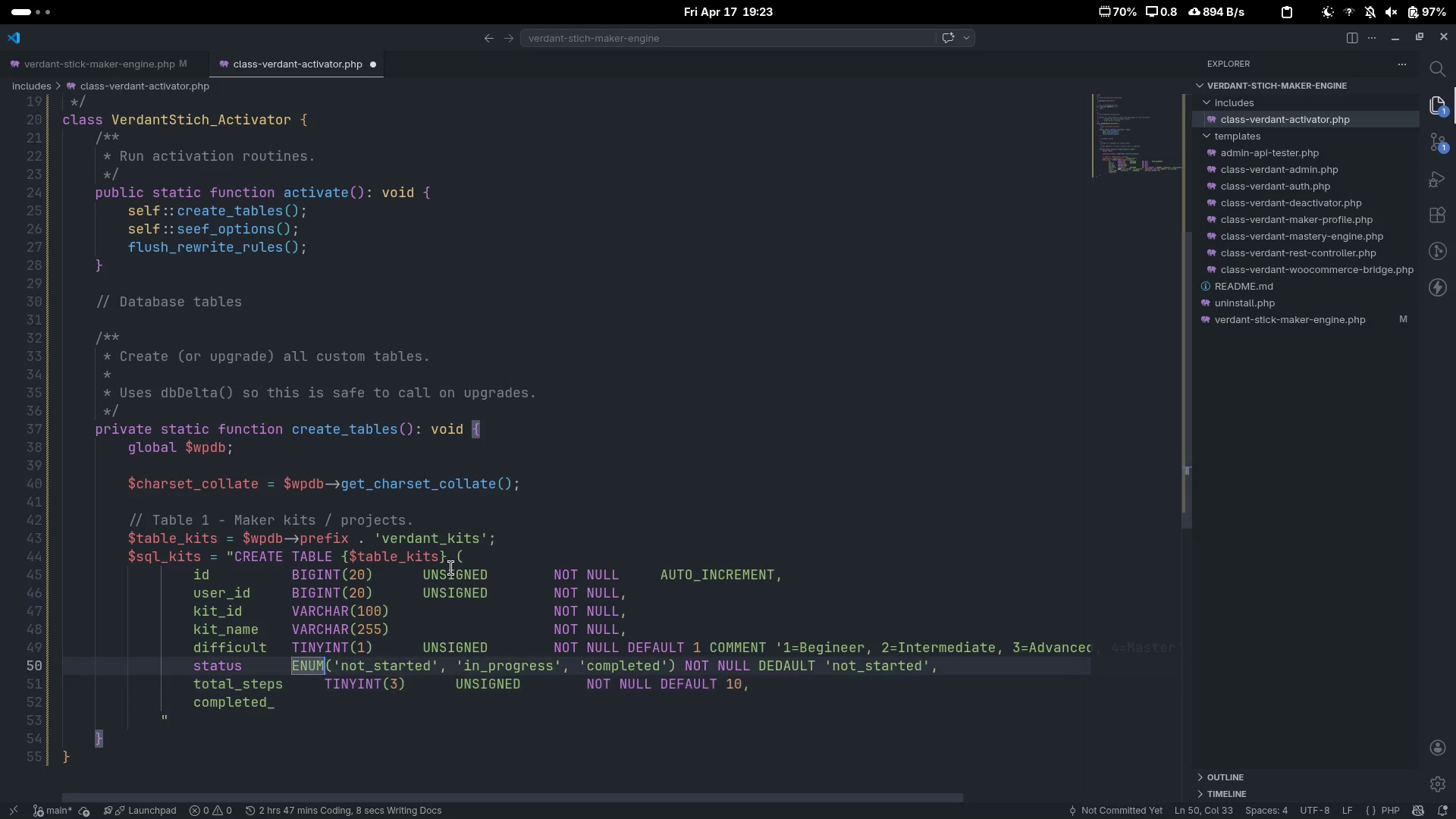 
key(Control+ArrowLeft)
 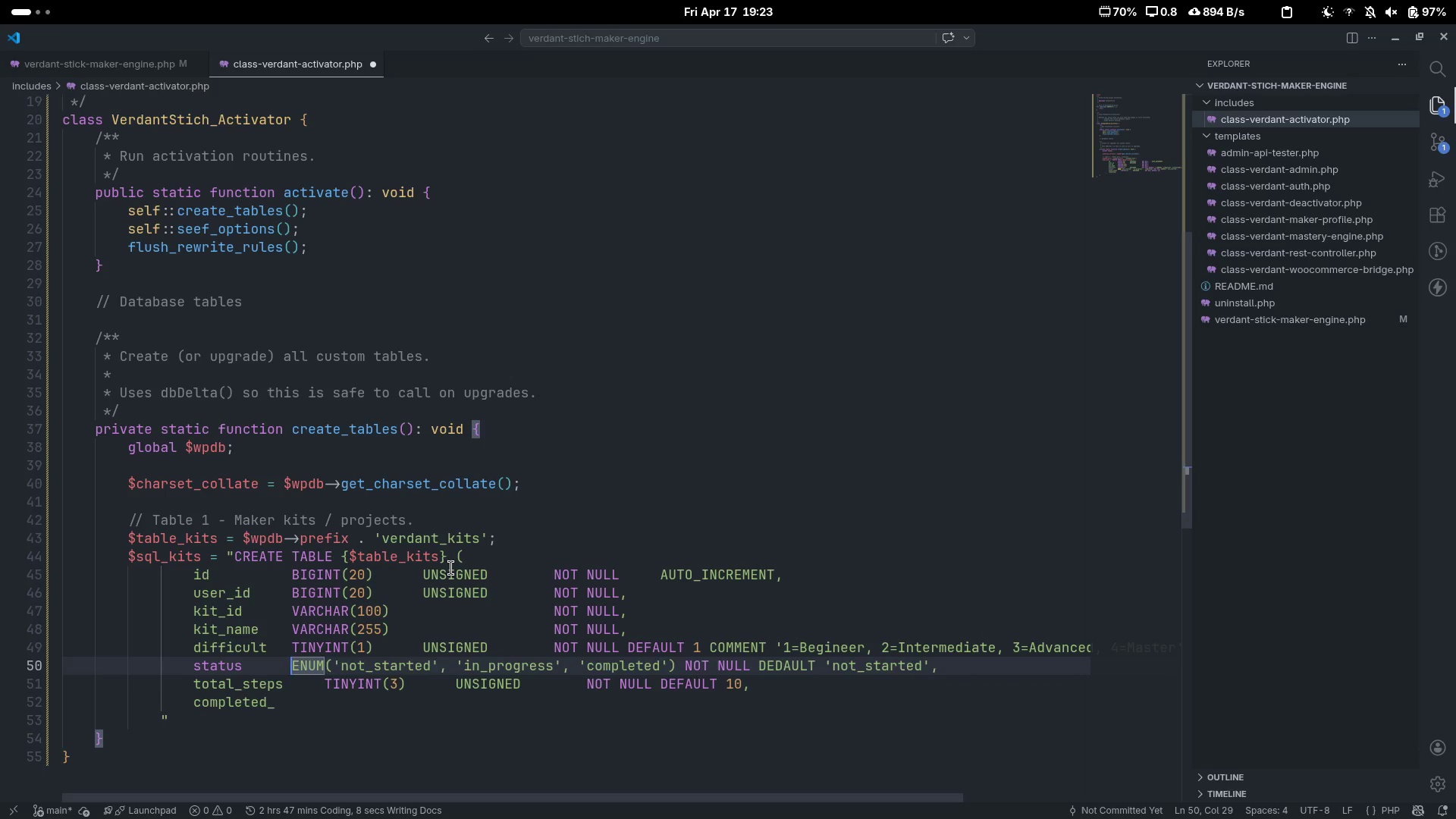 
key(Tab)
 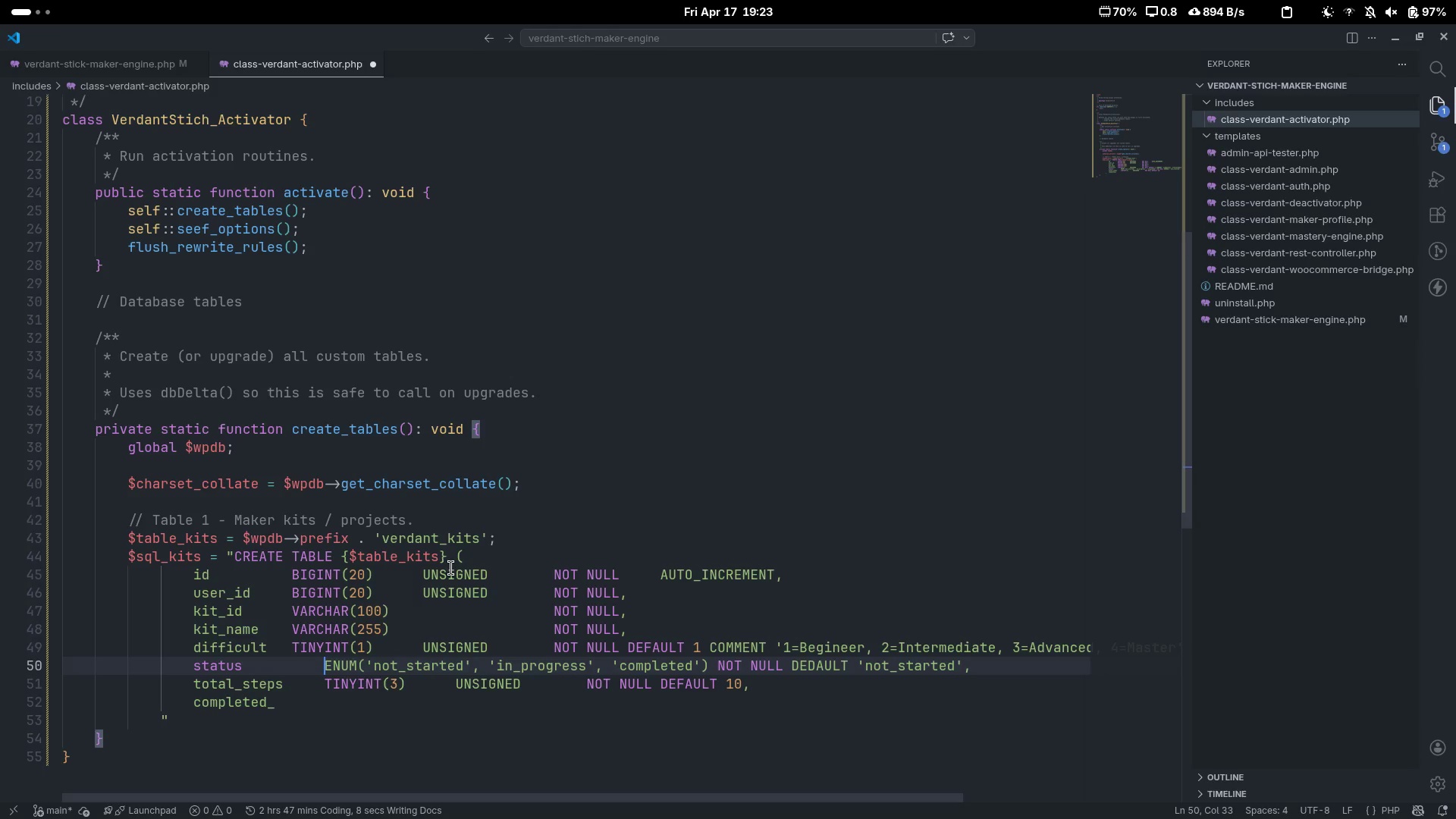 
key(ArrowUp)
 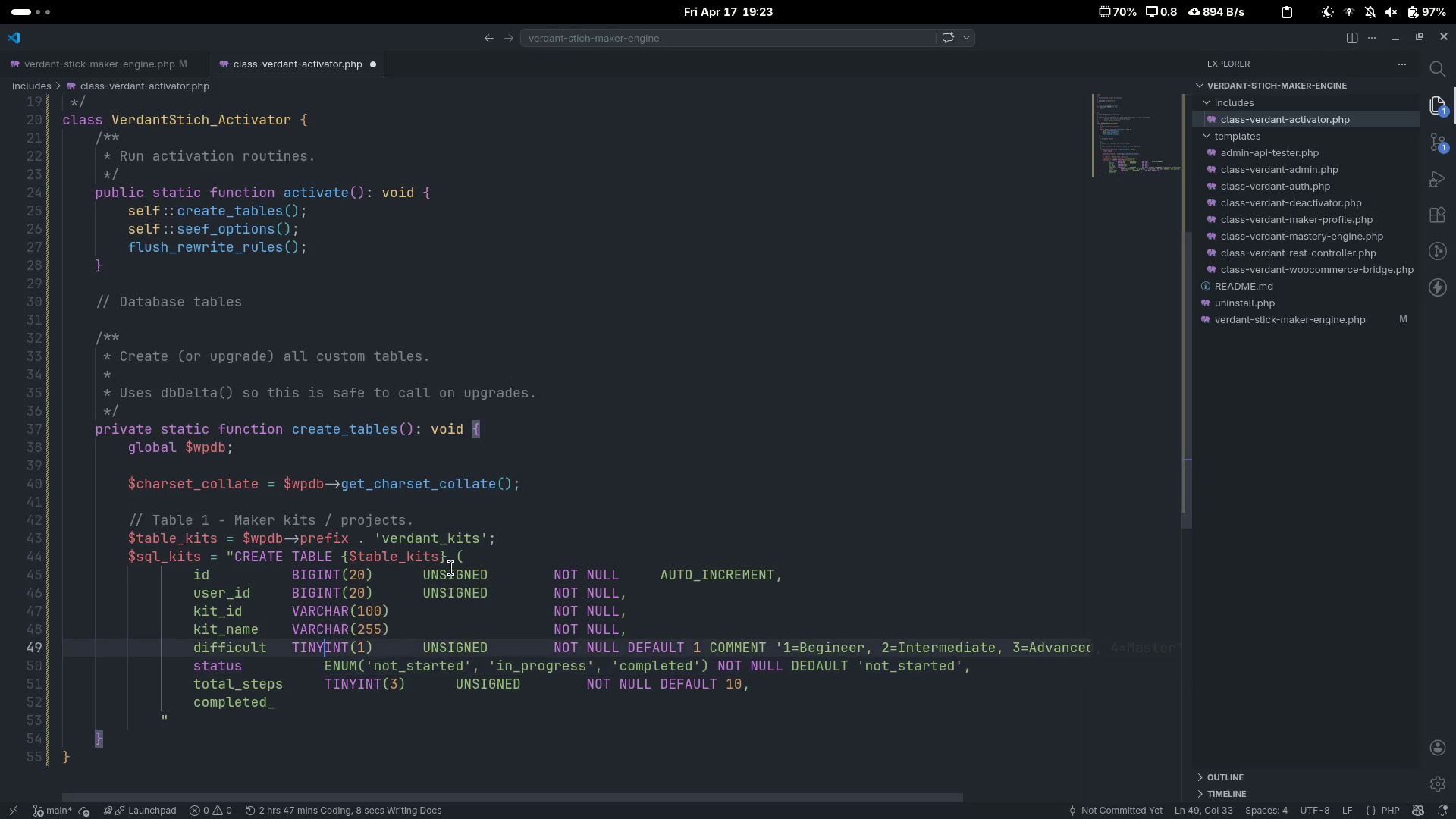 
key(Control+ArrowLeft)
 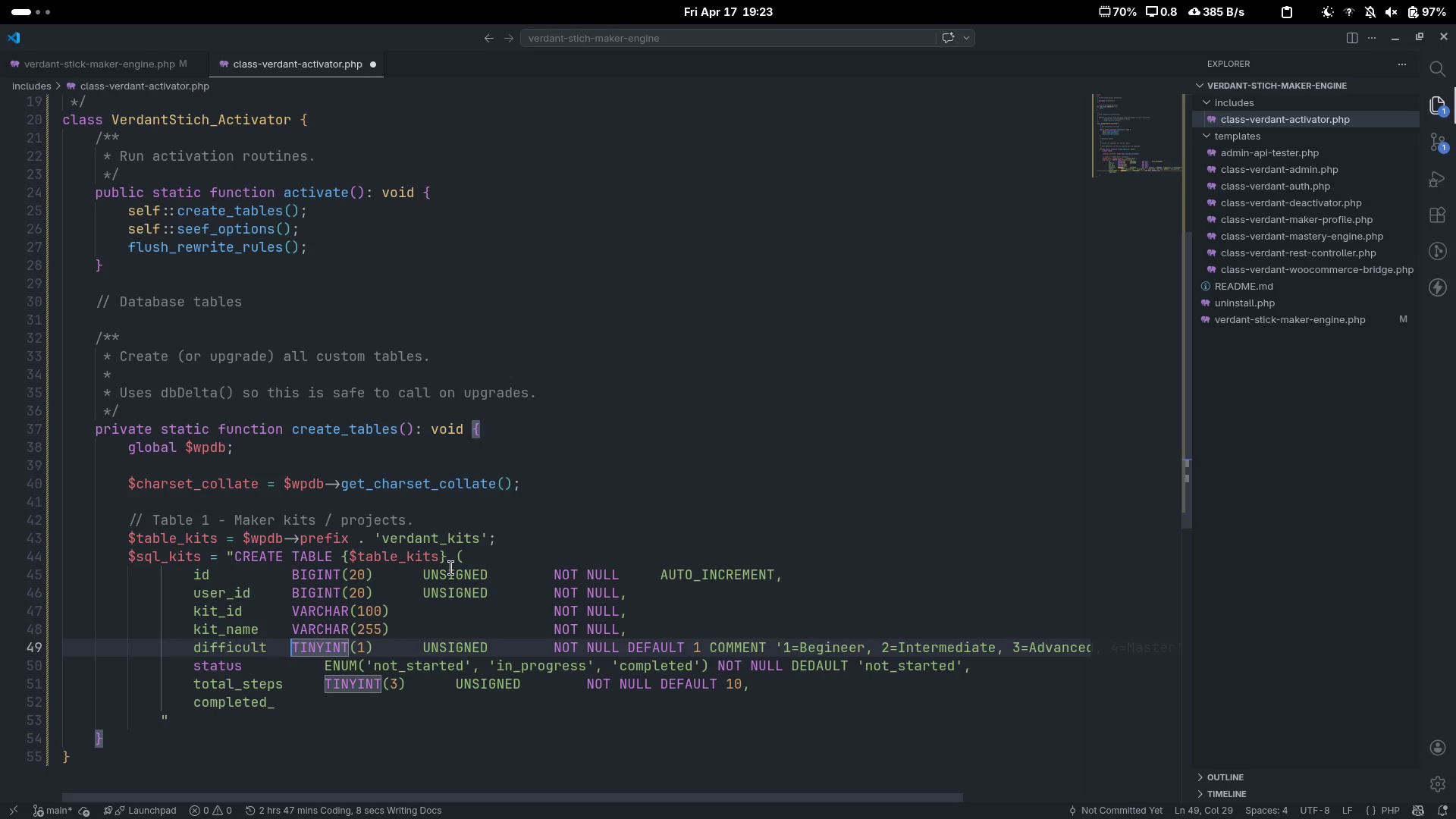 
key(Tab)
 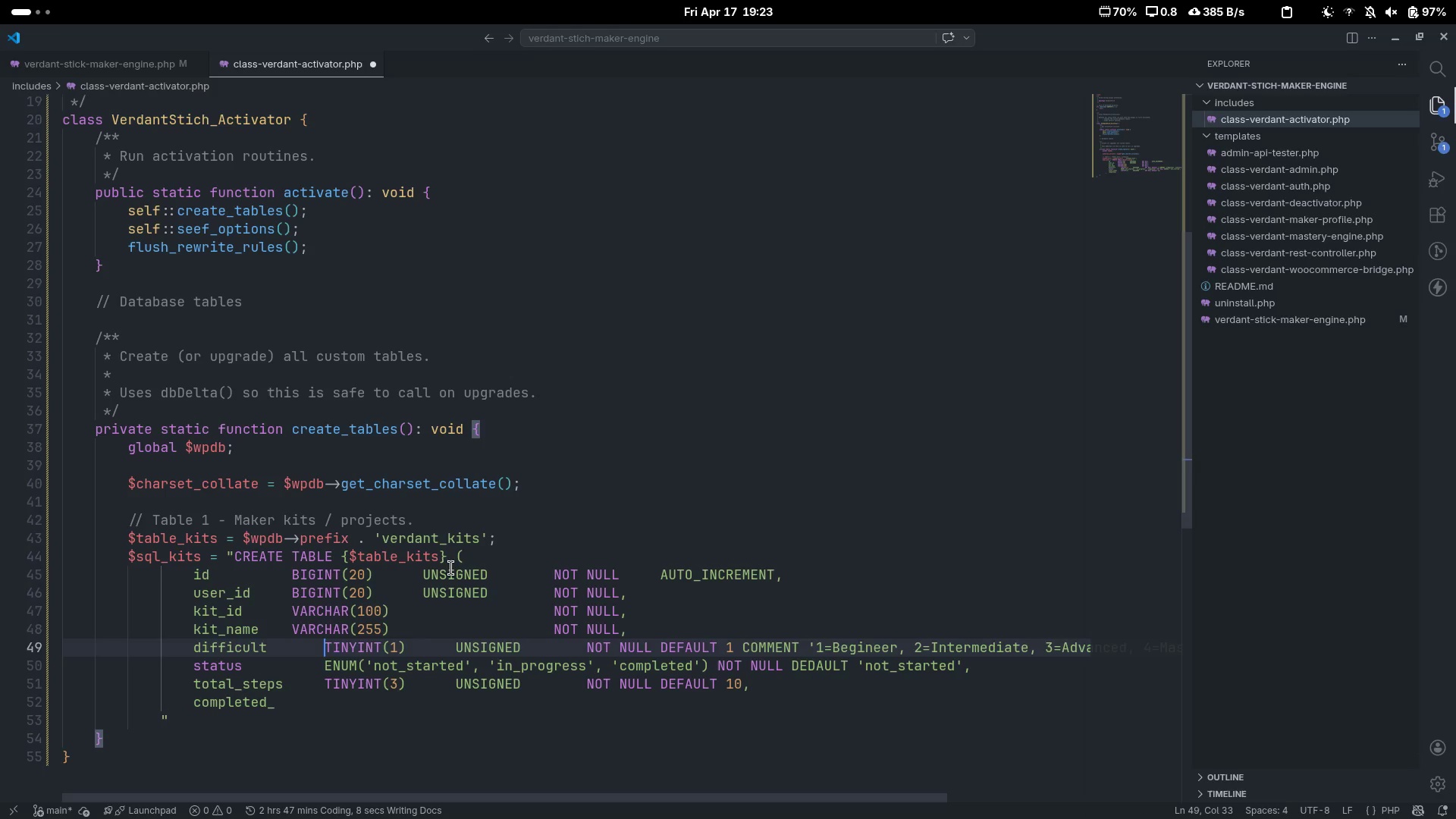 
key(ArrowUp)
 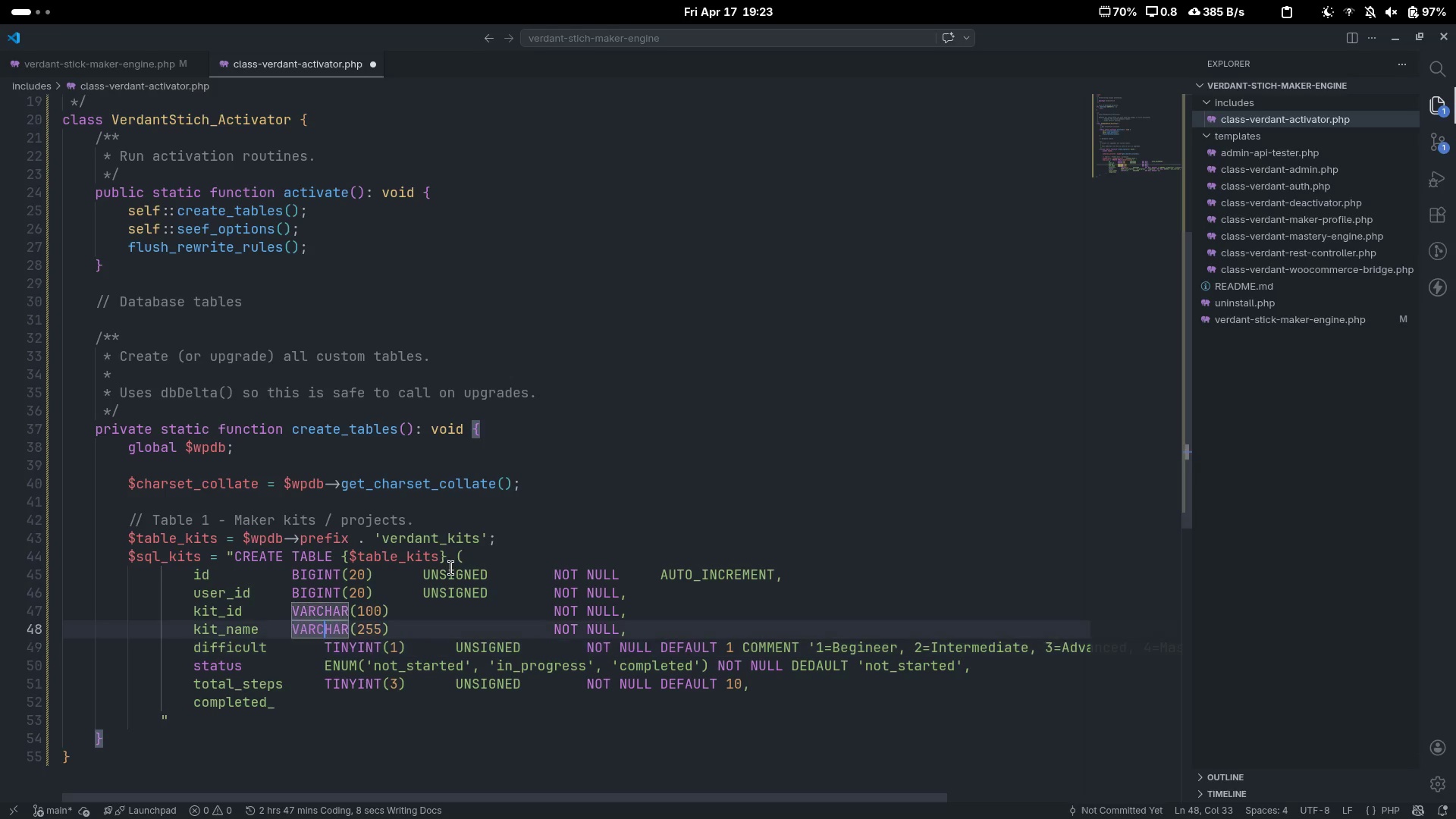 
key(Control+ArrowLeft)
 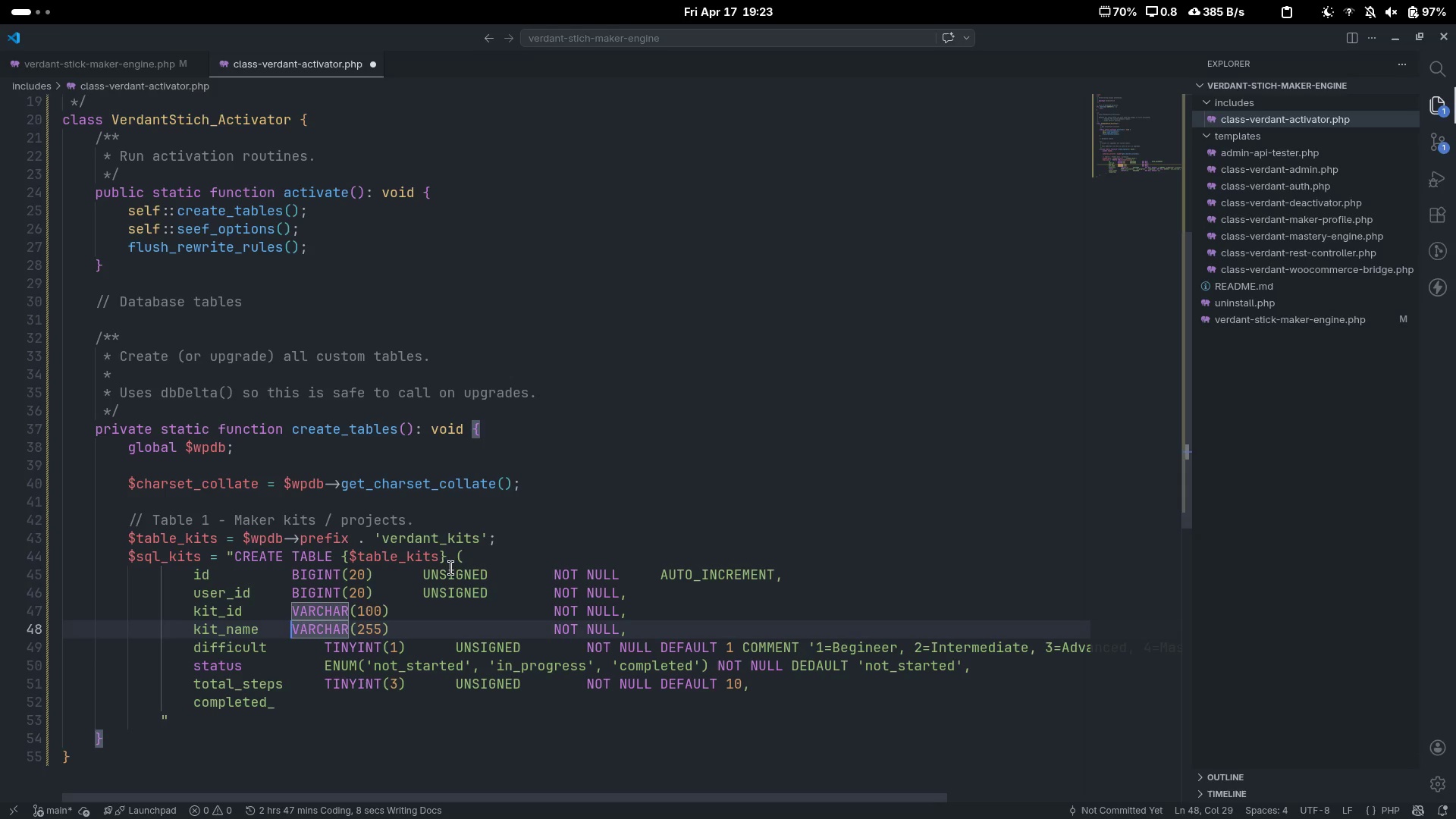 
key(Control+ArrowLeft)
 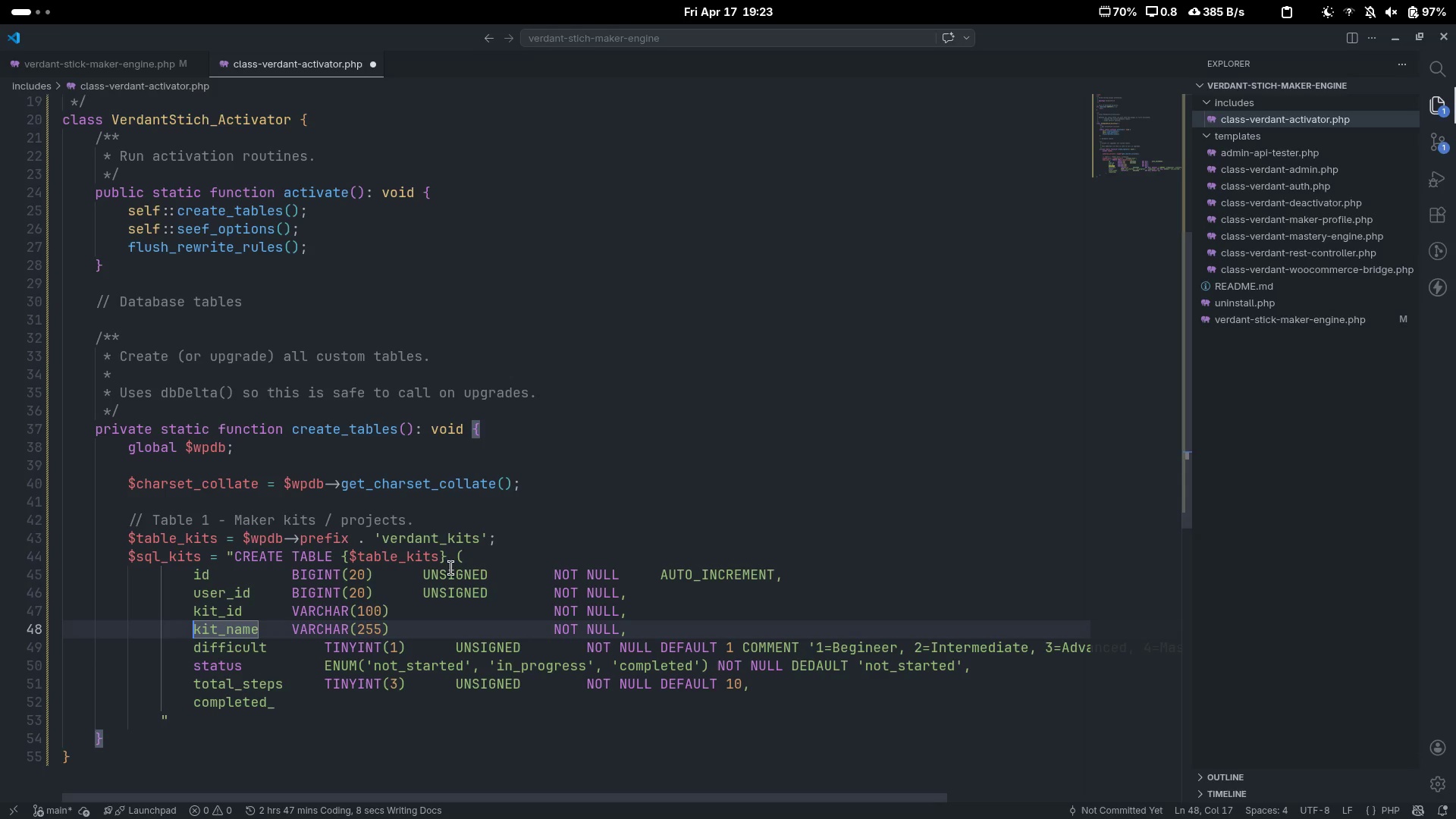 
key(Control+ArrowRight)
 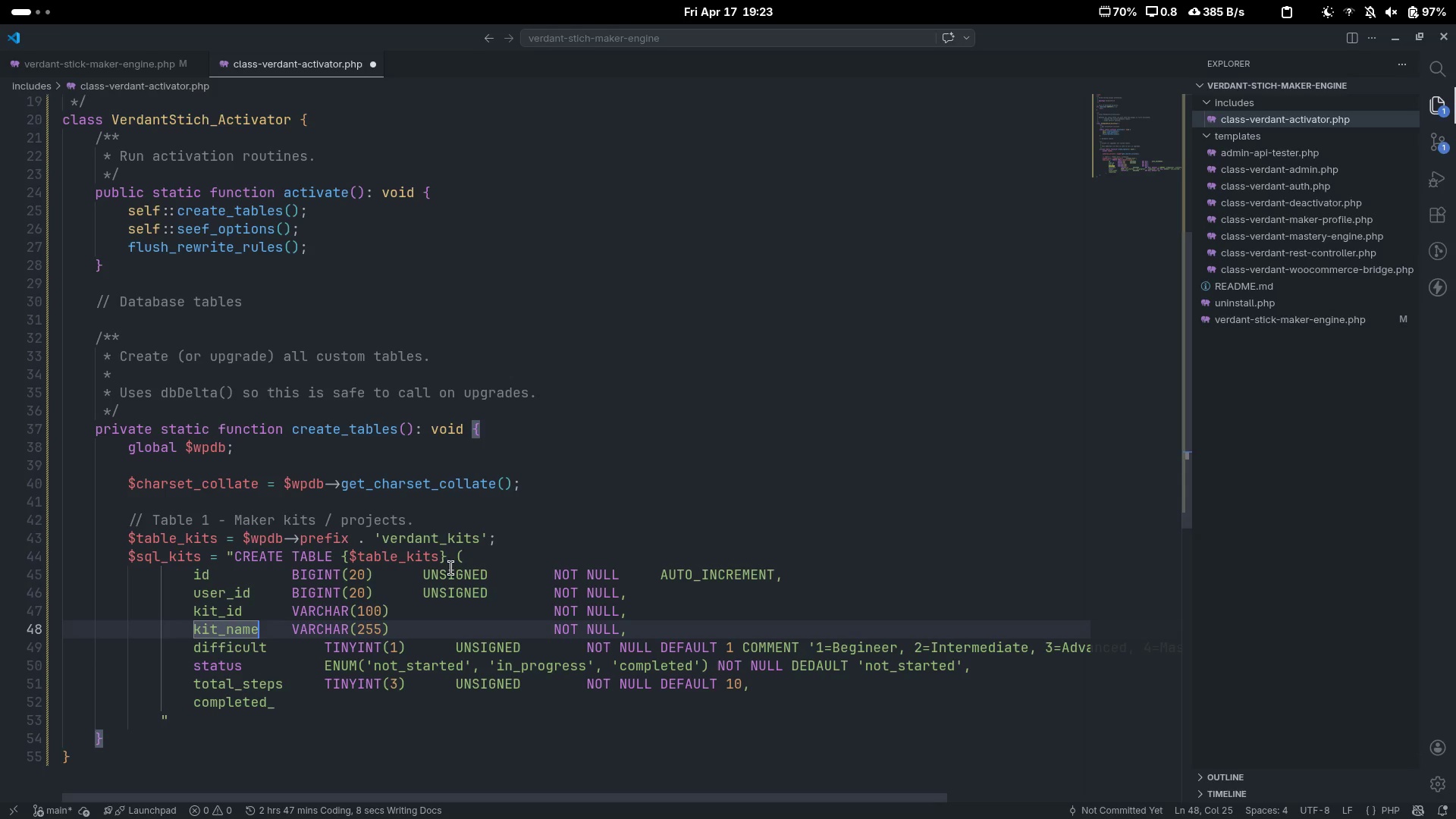 
key(ArrowRight)
 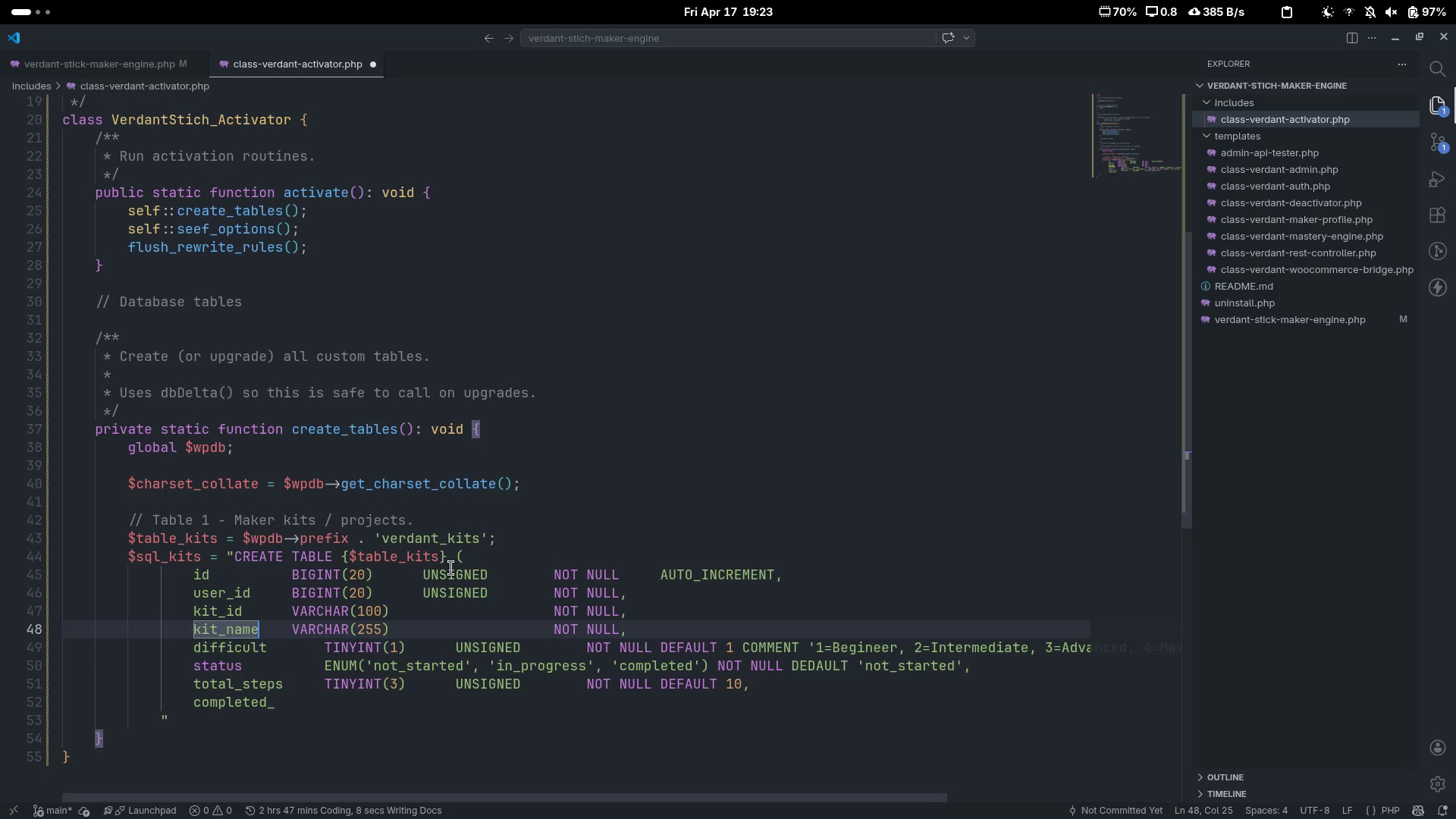 
key(Control+ControlLeft)
 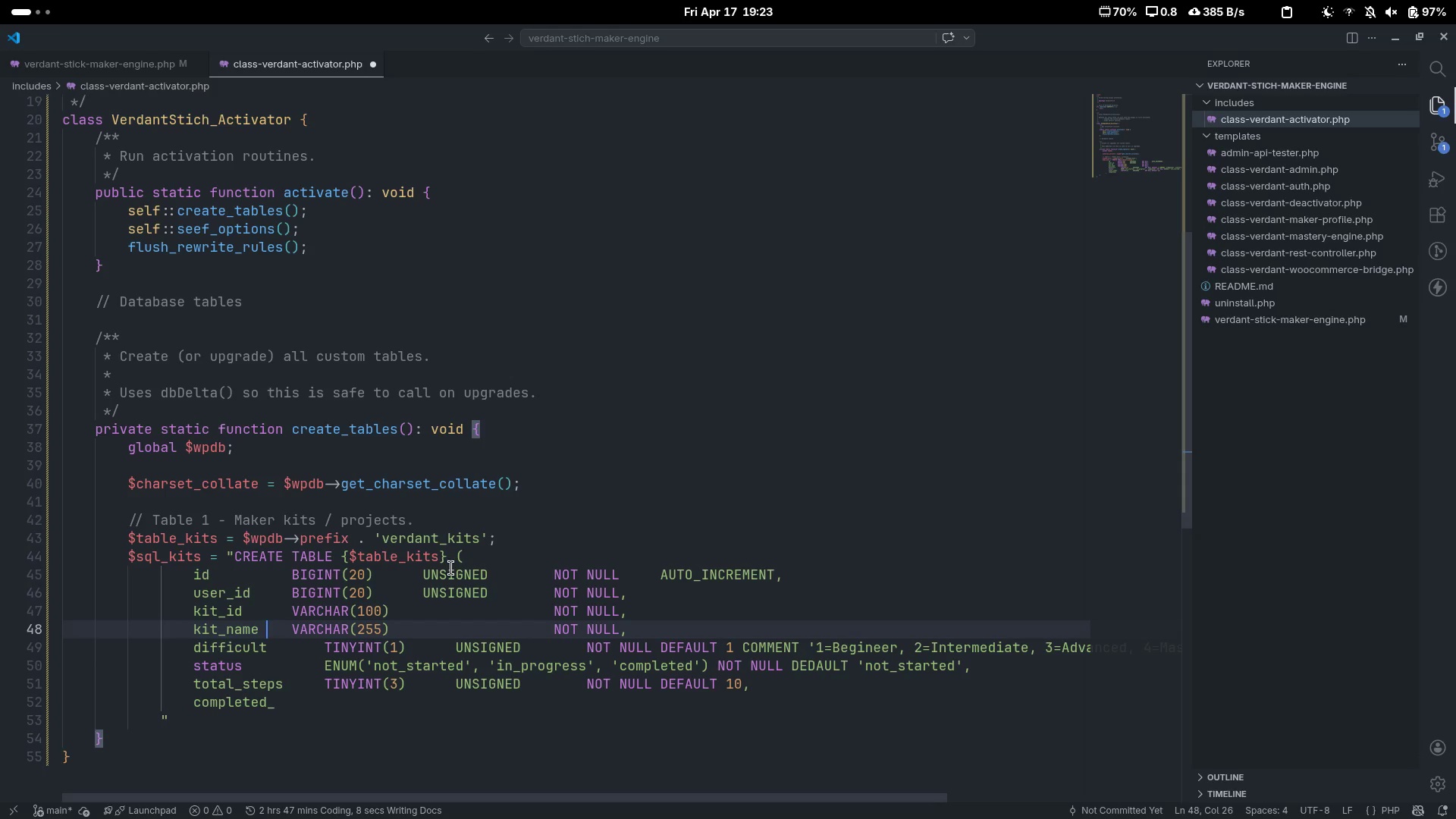 
key(Control+ControlLeft)
 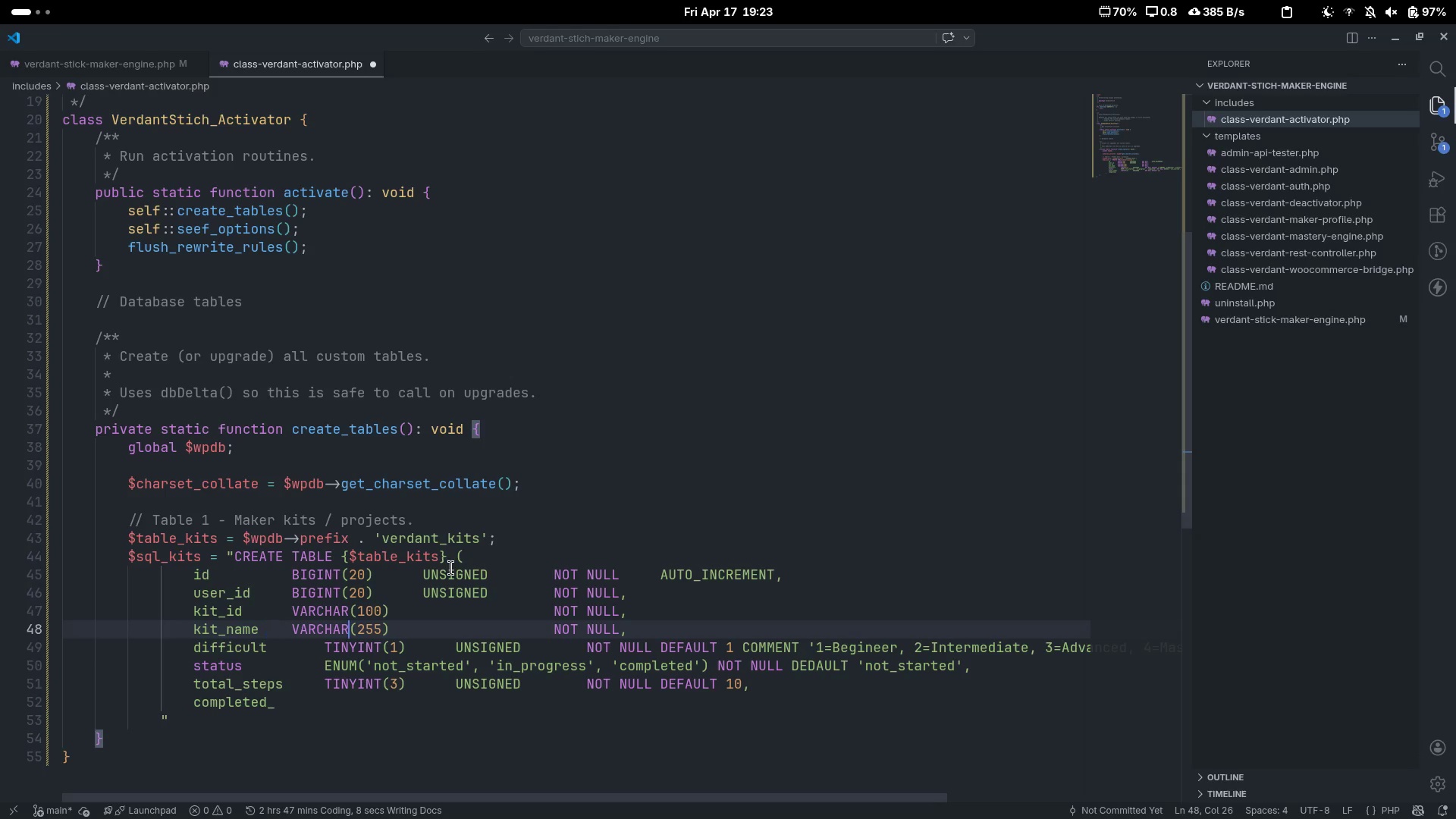 
key(Control+ArrowRight)
 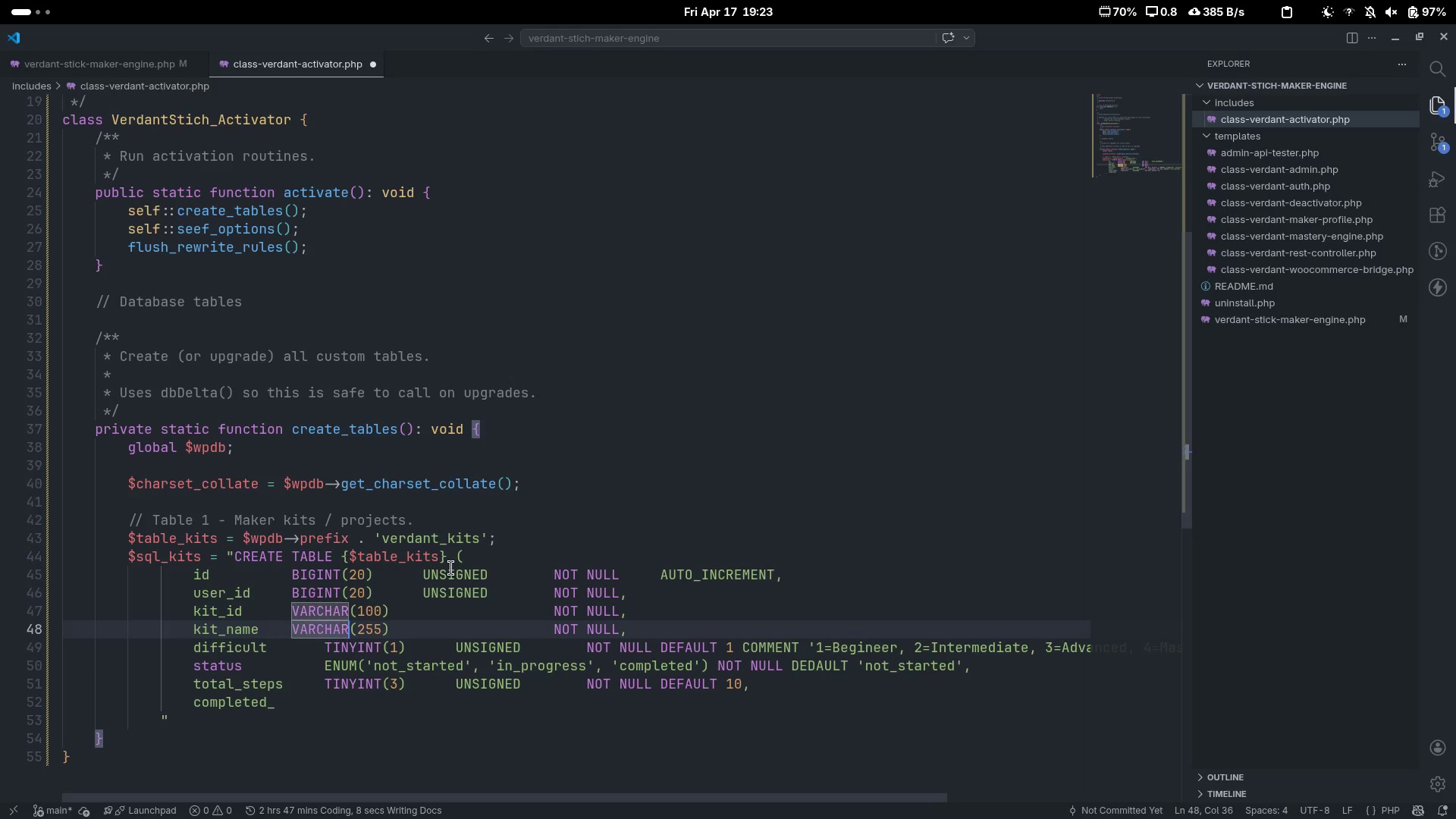 
key(Control+ControlLeft)
 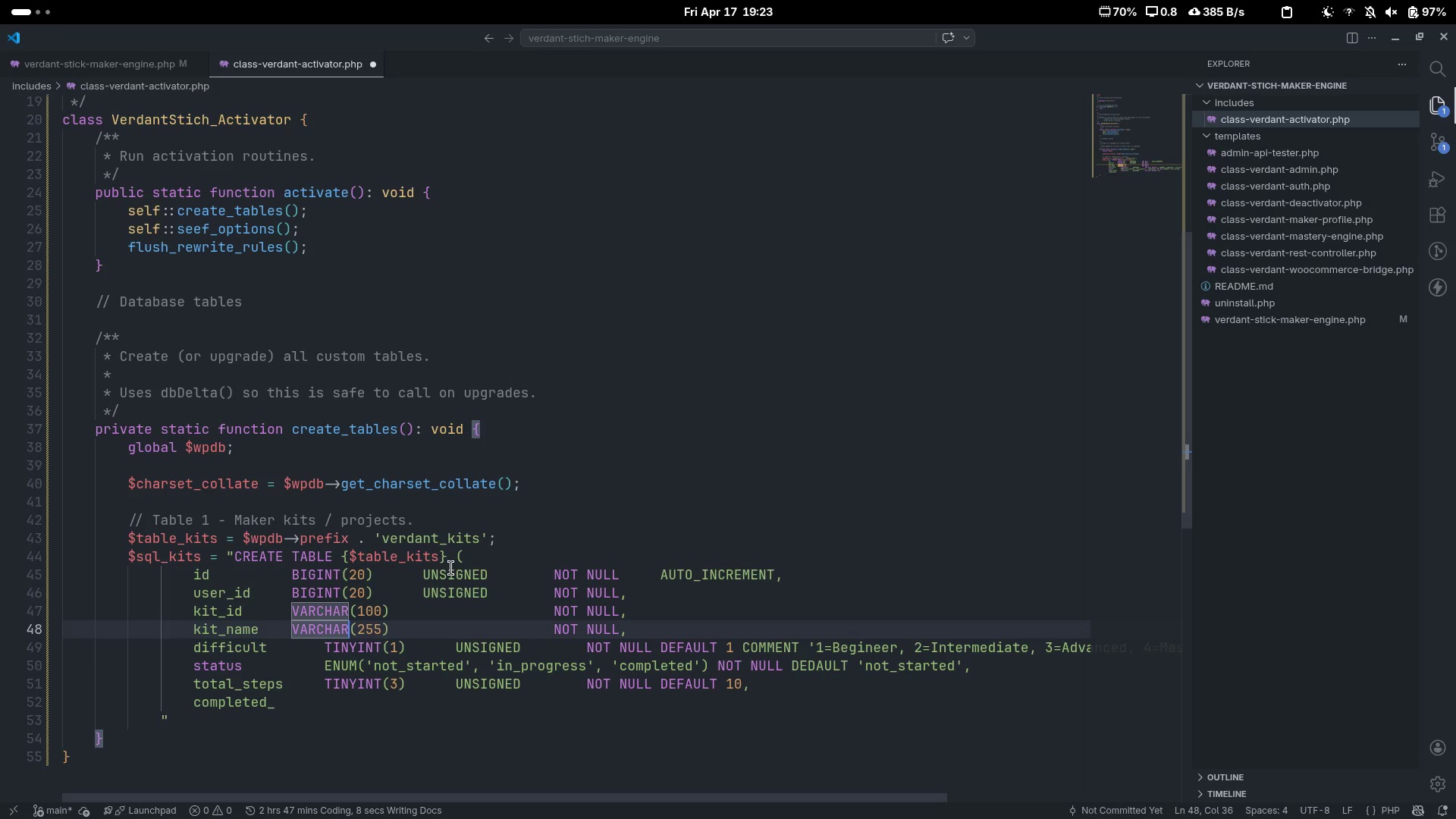 
key(Control+ArrowLeft)
 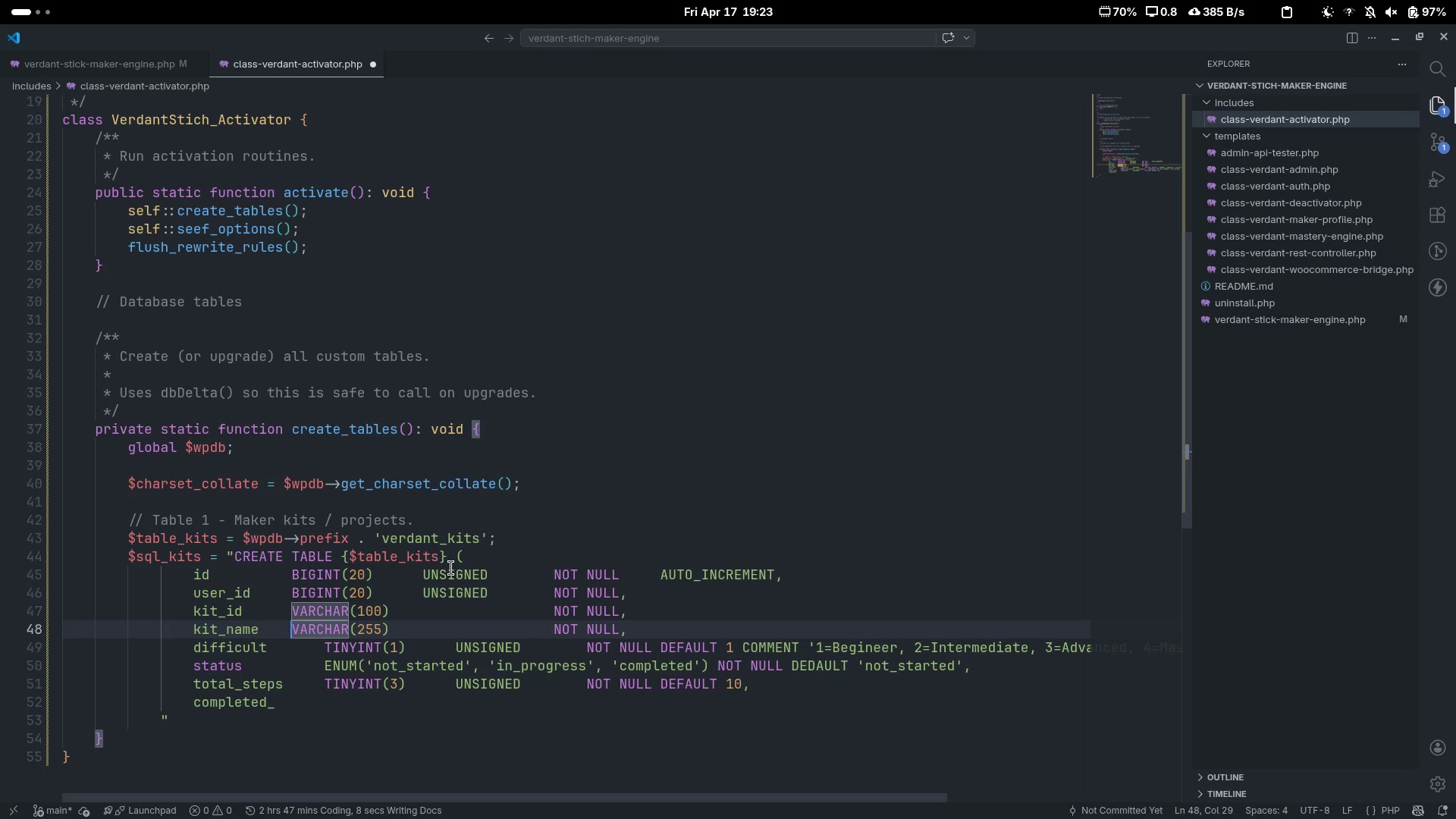 
key(Tab)
 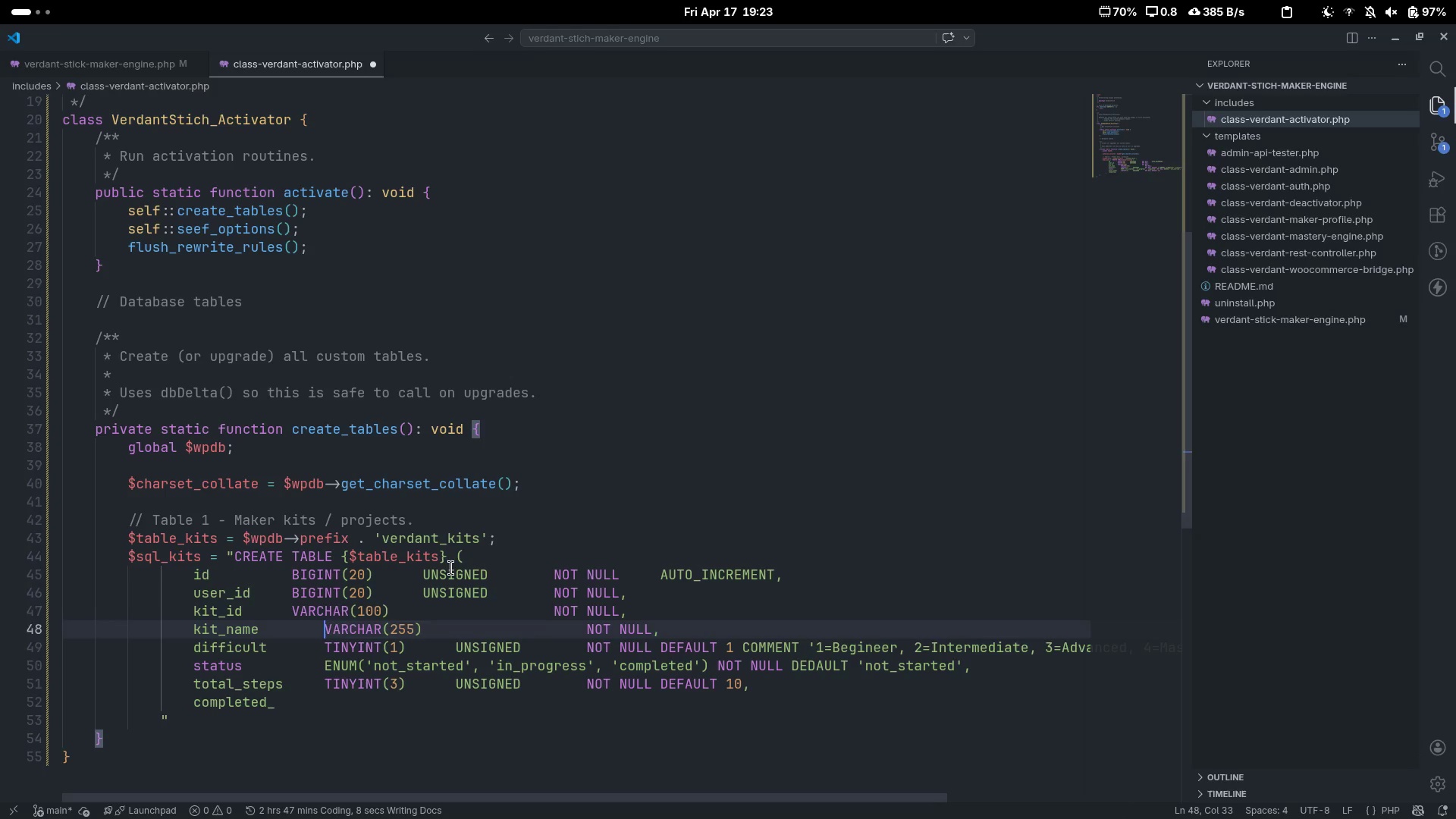 
key(ArrowUp)
 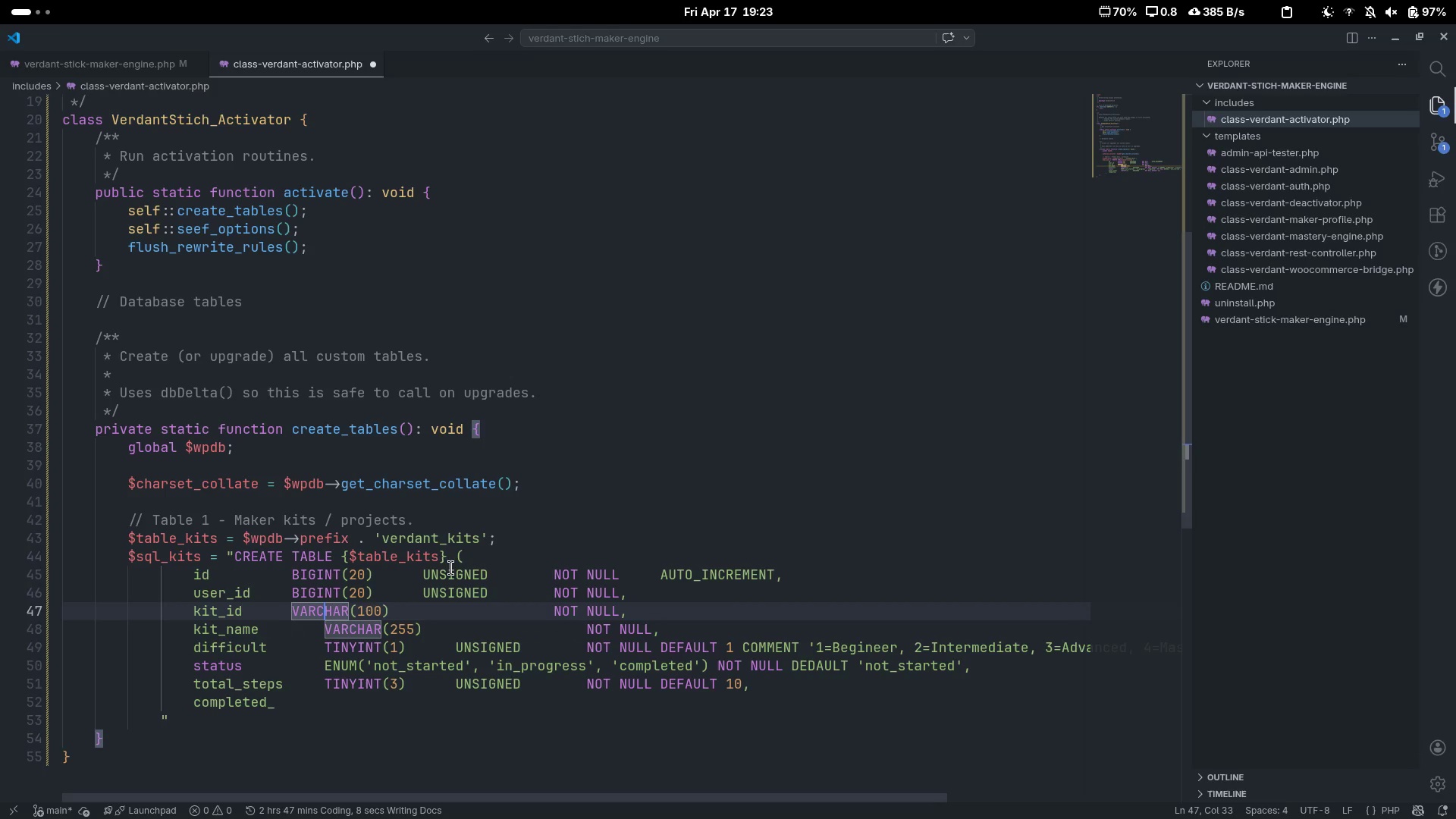 
key(Control+ArrowLeft)
 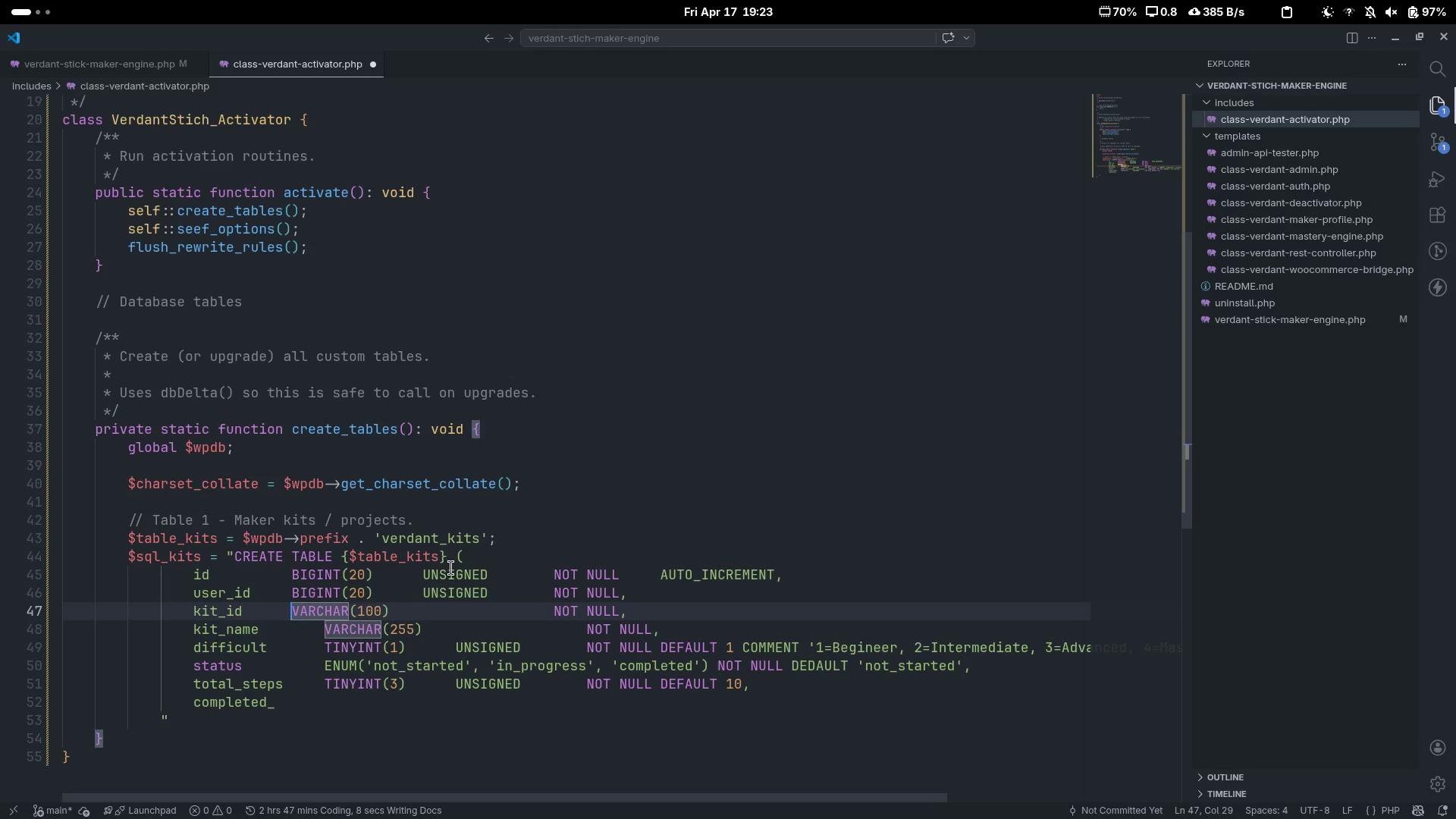 
key(Tab)
 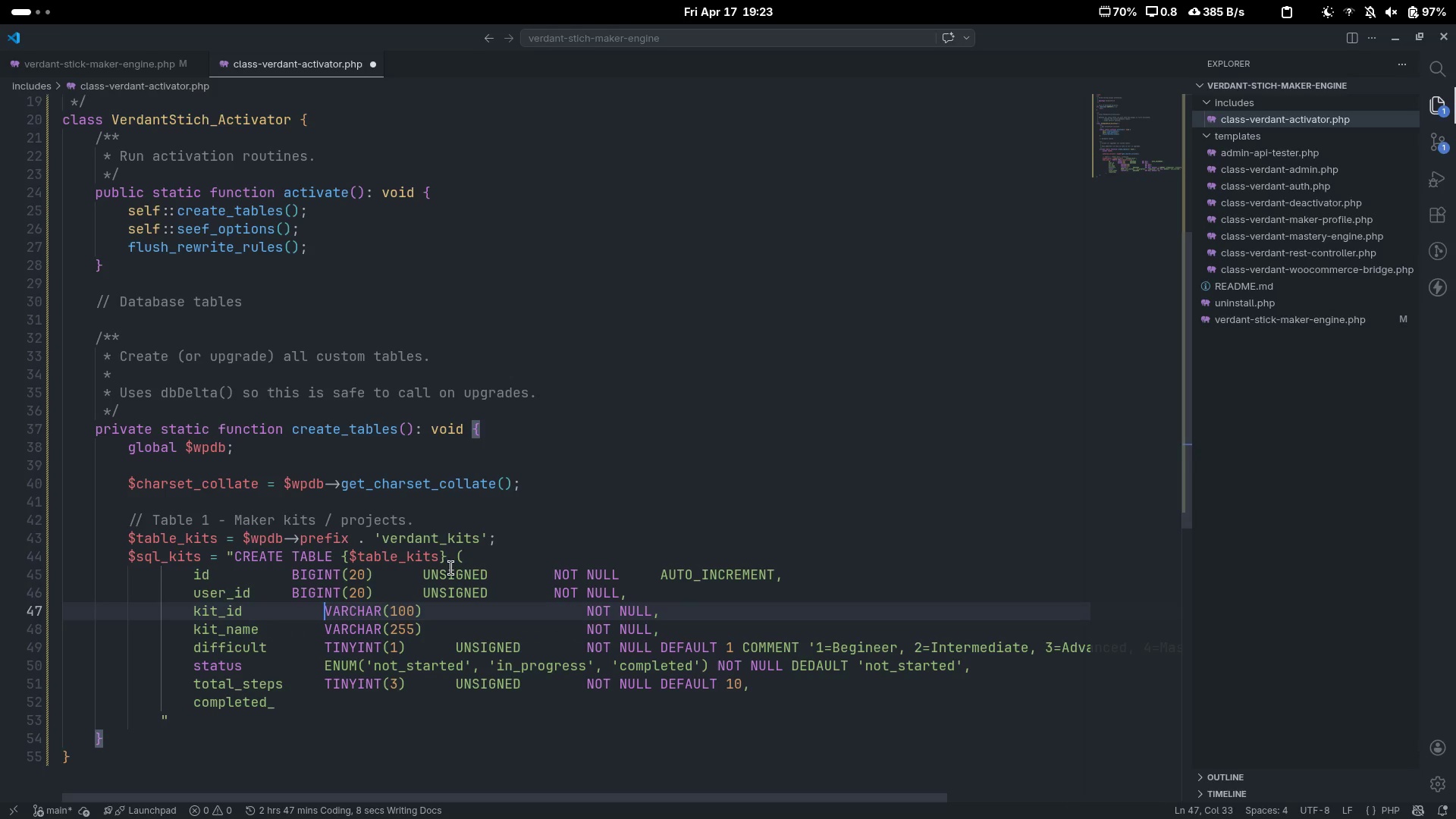 
key(ArrowUp)
 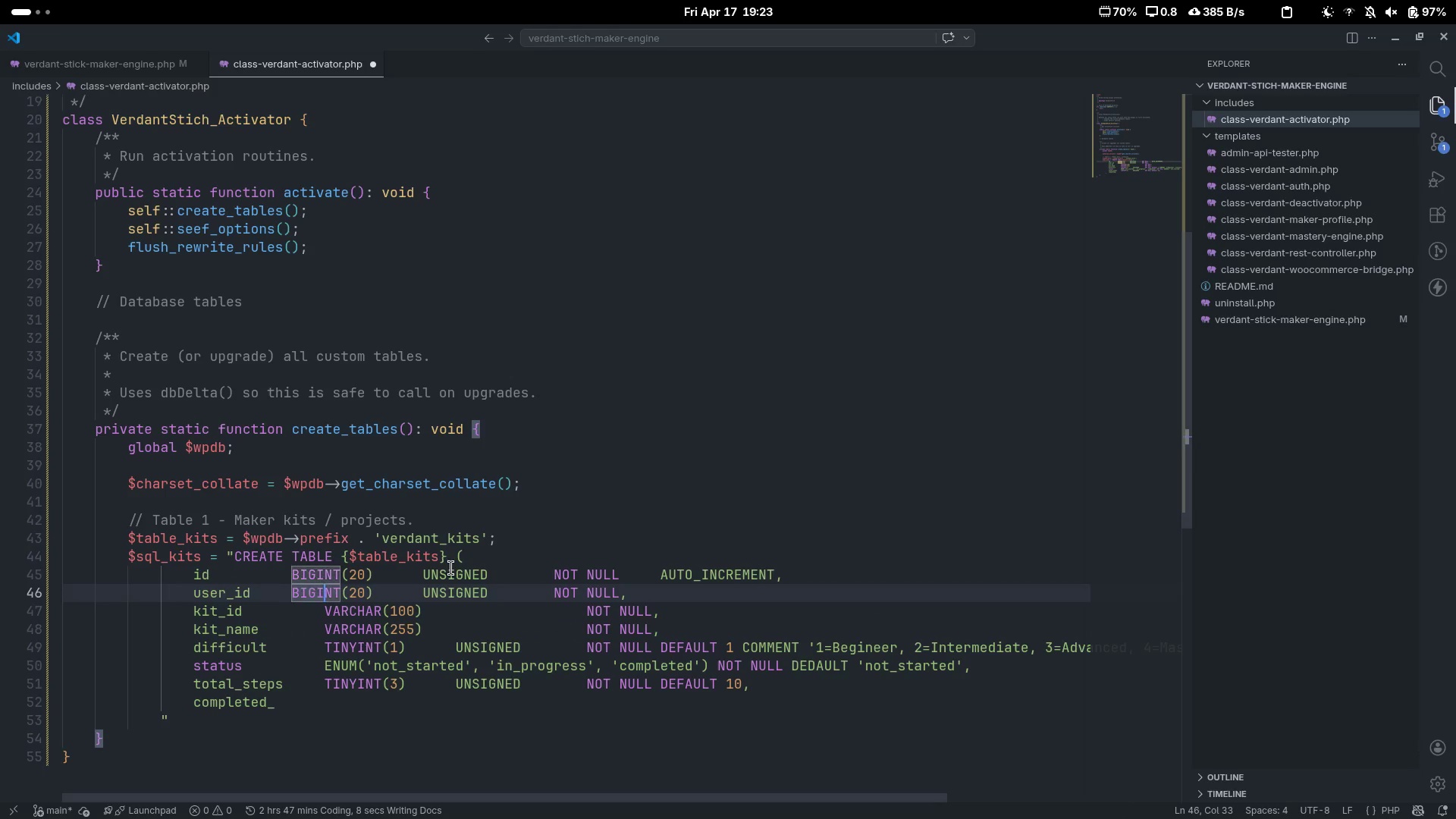 
key(Control+ArrowLeft)
 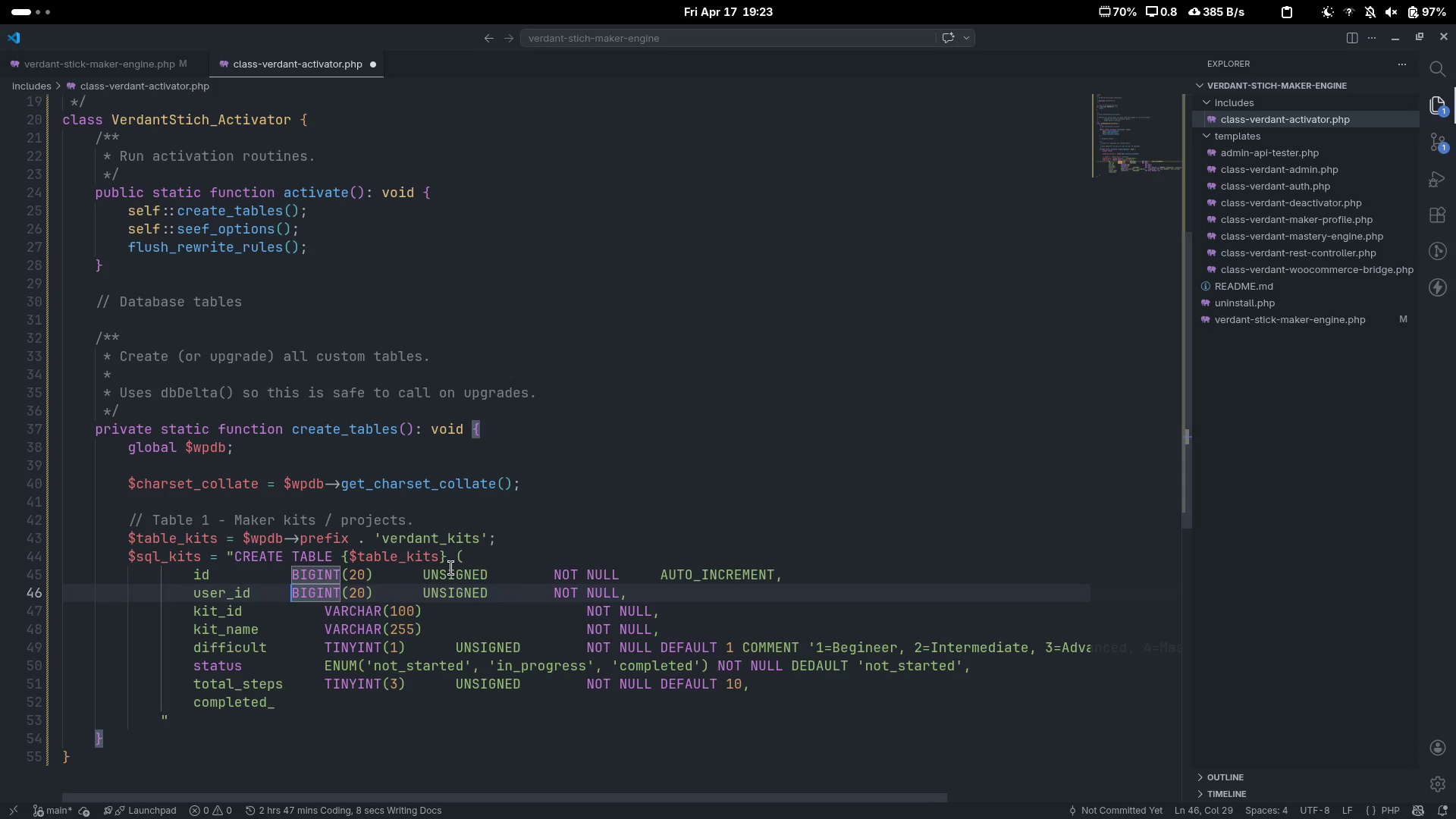 
key(Tab)
 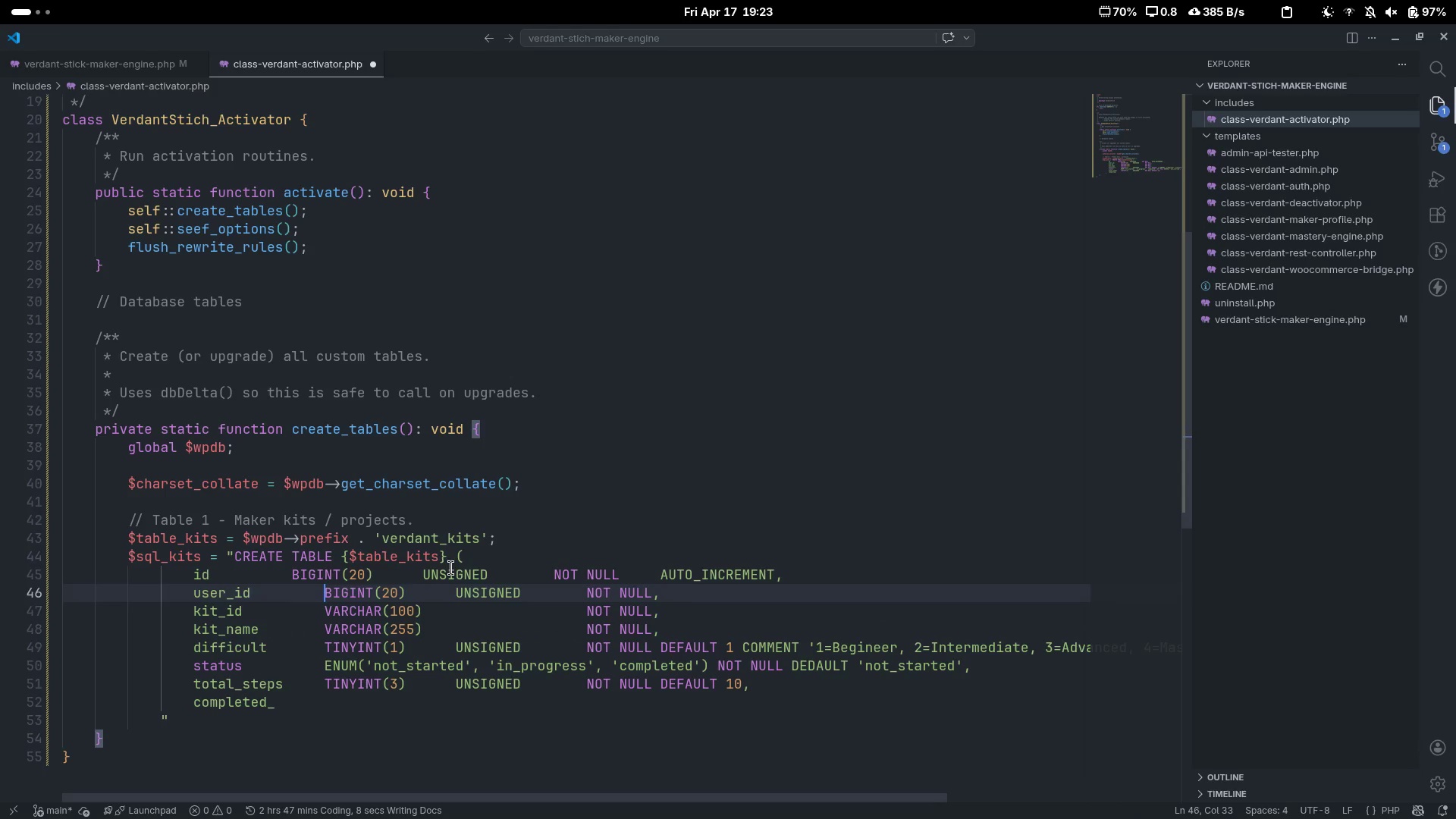 
key(ArrowUp)
 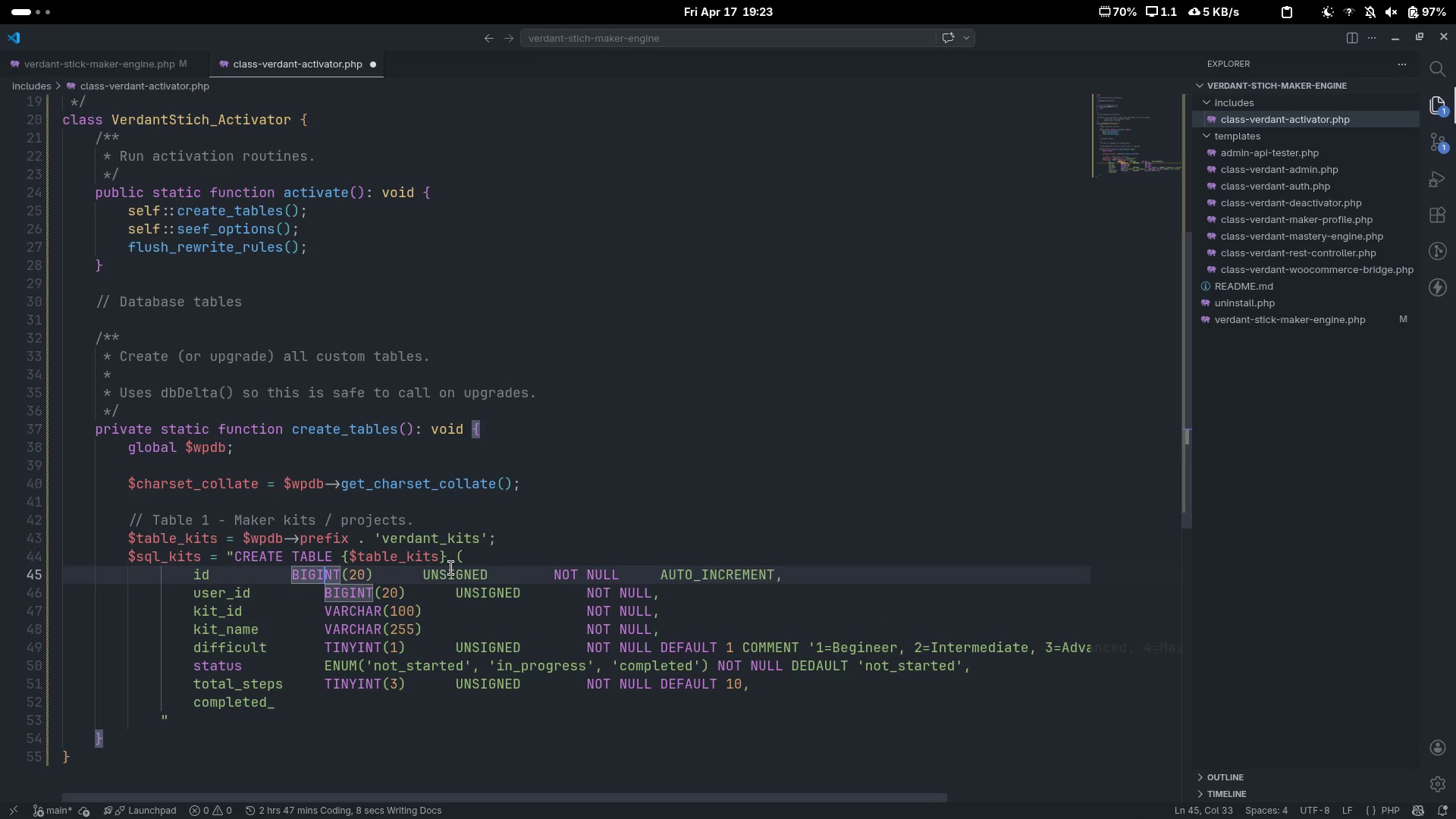 
key(Control+ControlLeft)
 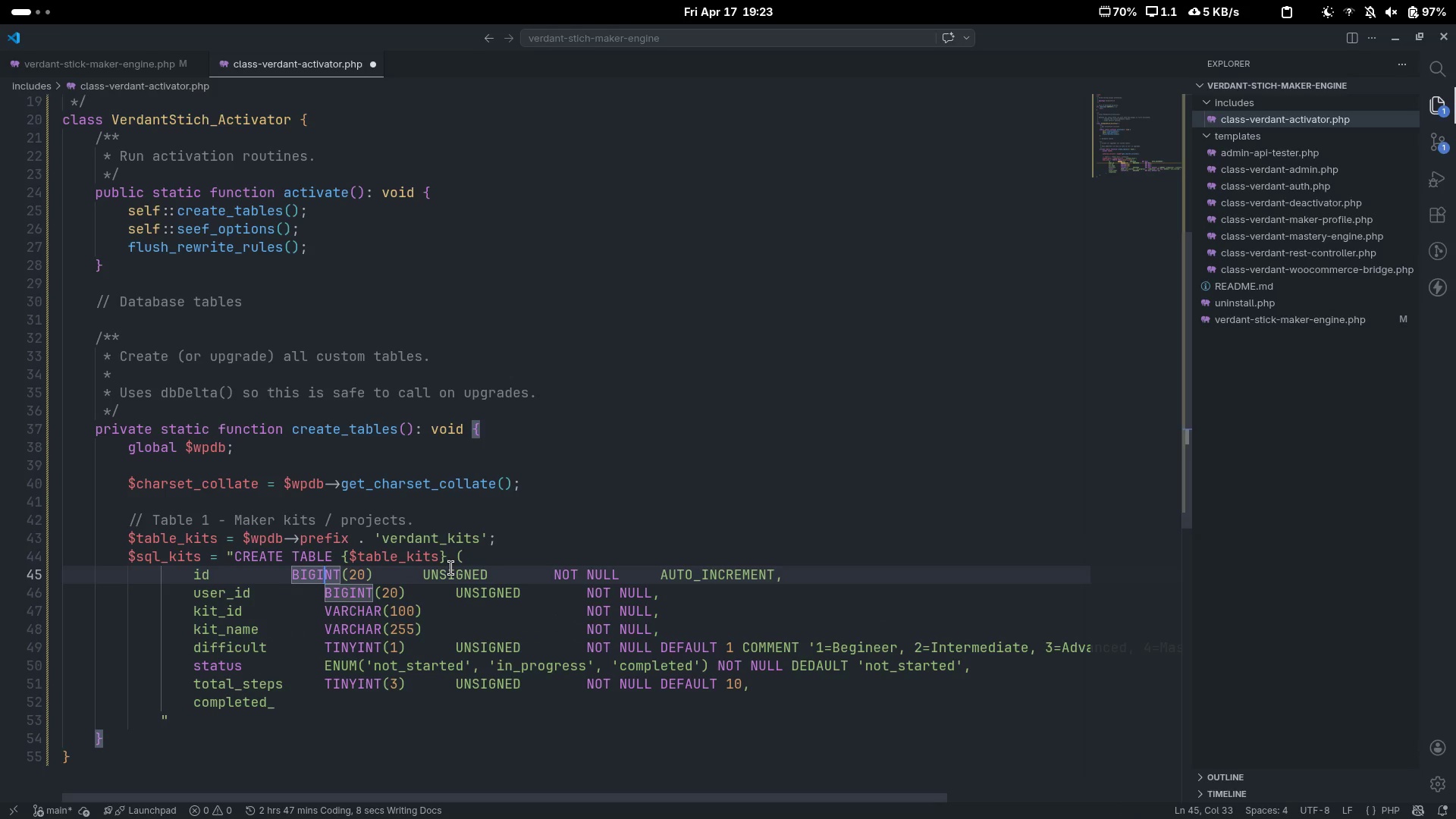 
key(Control+ArrowLeft)
 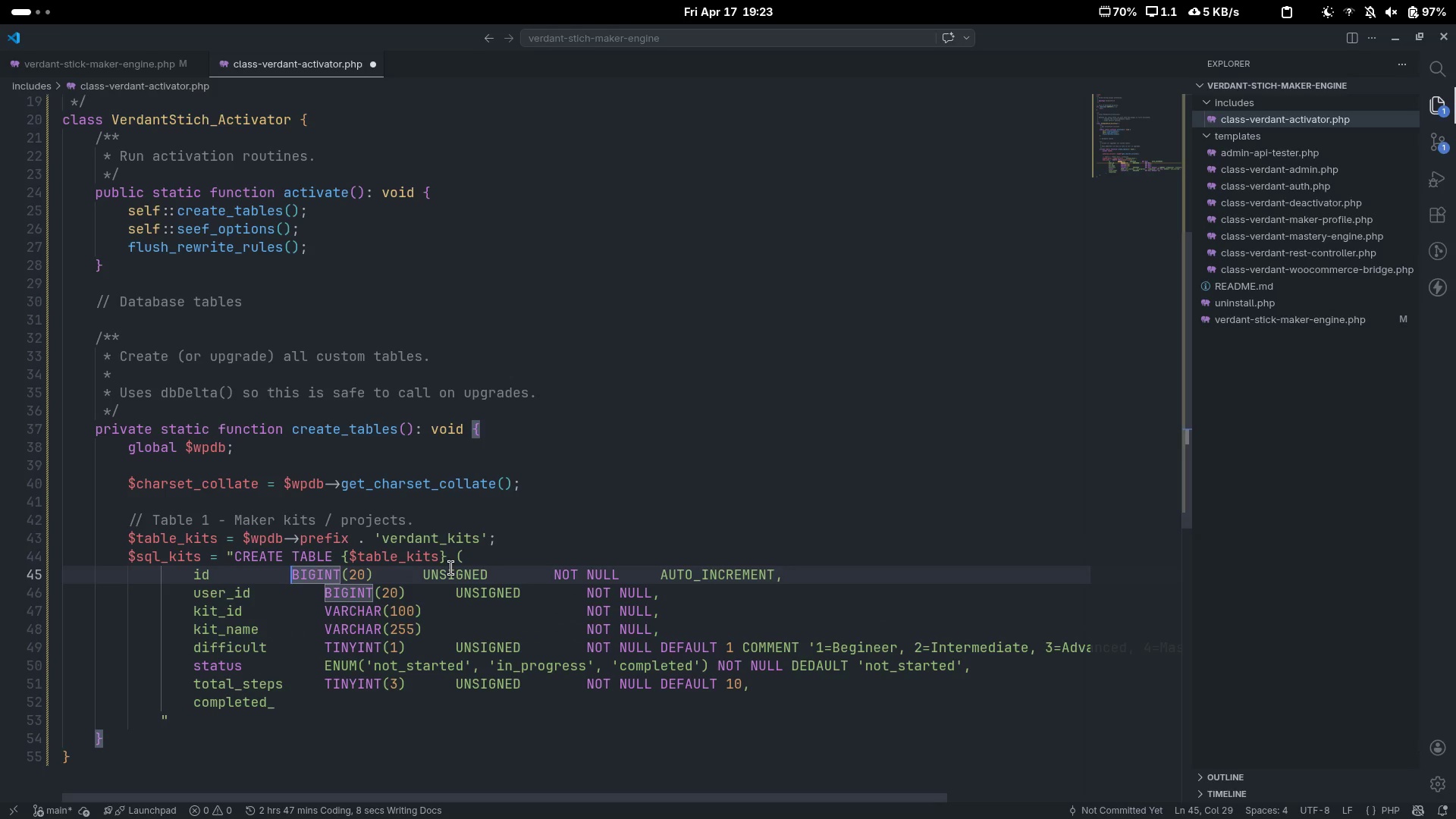 
key(Tab)
 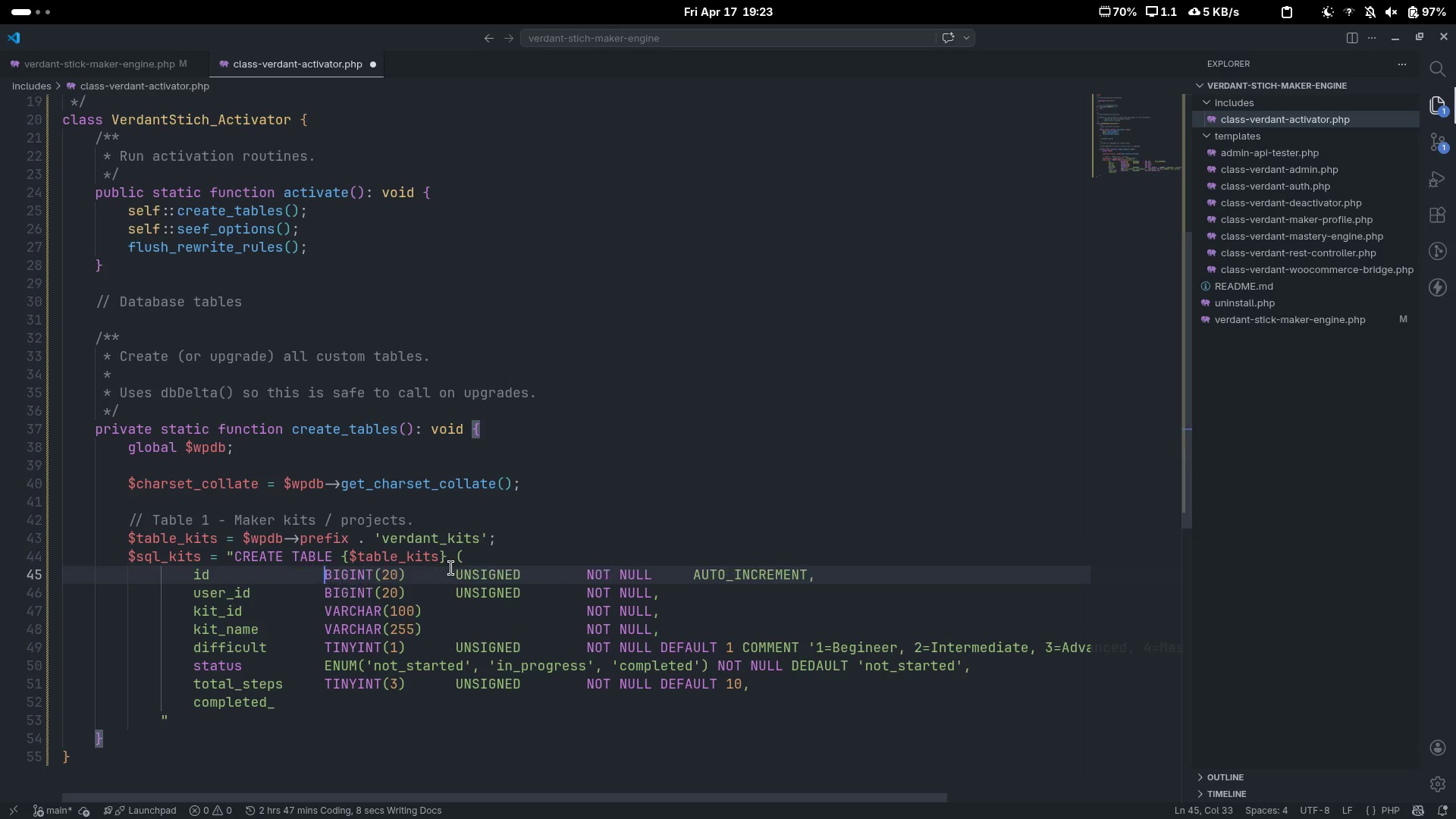 
key(ArrowDown)
 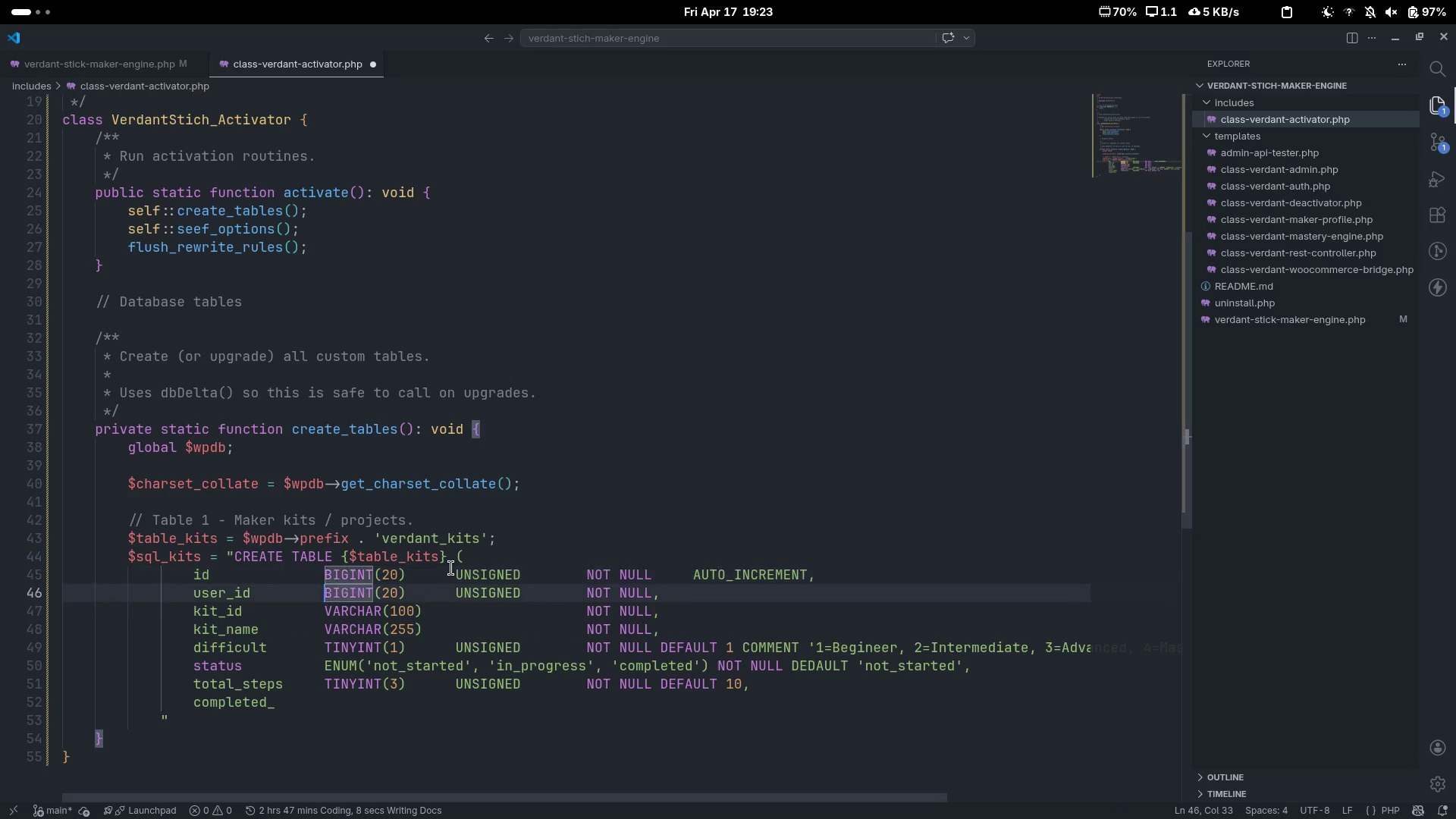 
key(ArrowDown)
 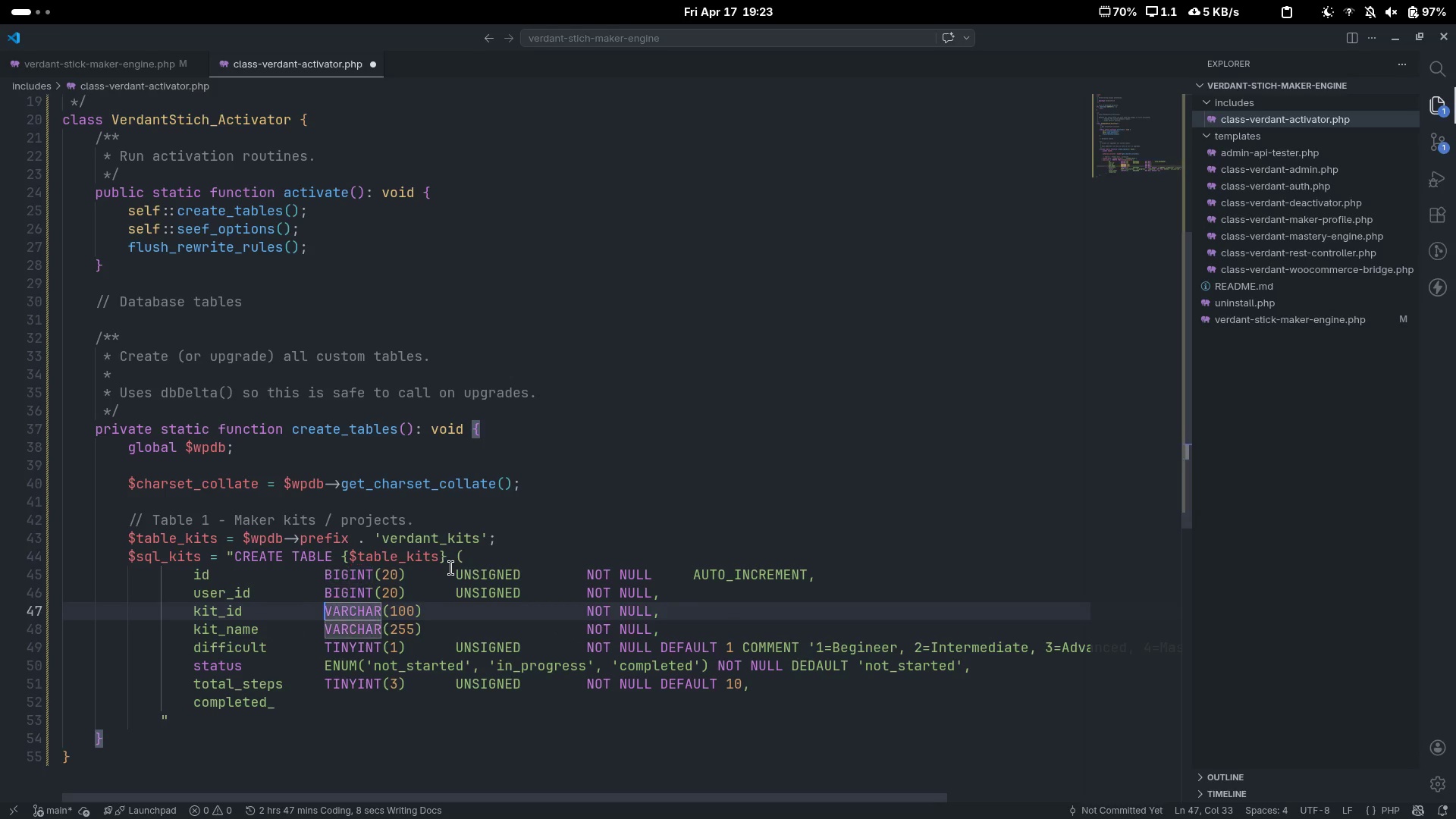 
key(ArrowDown)
 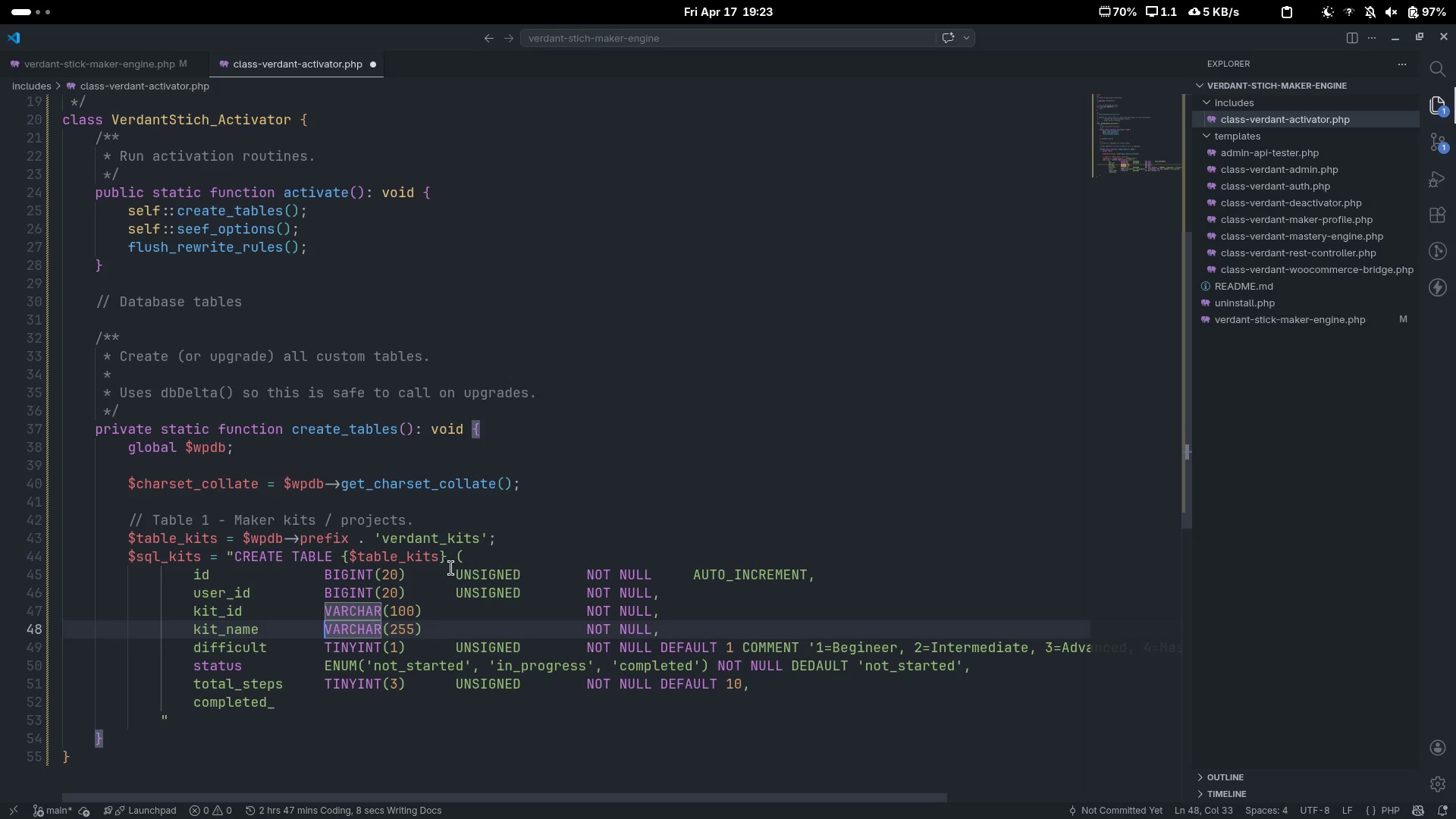 
key(ArrowDown)
 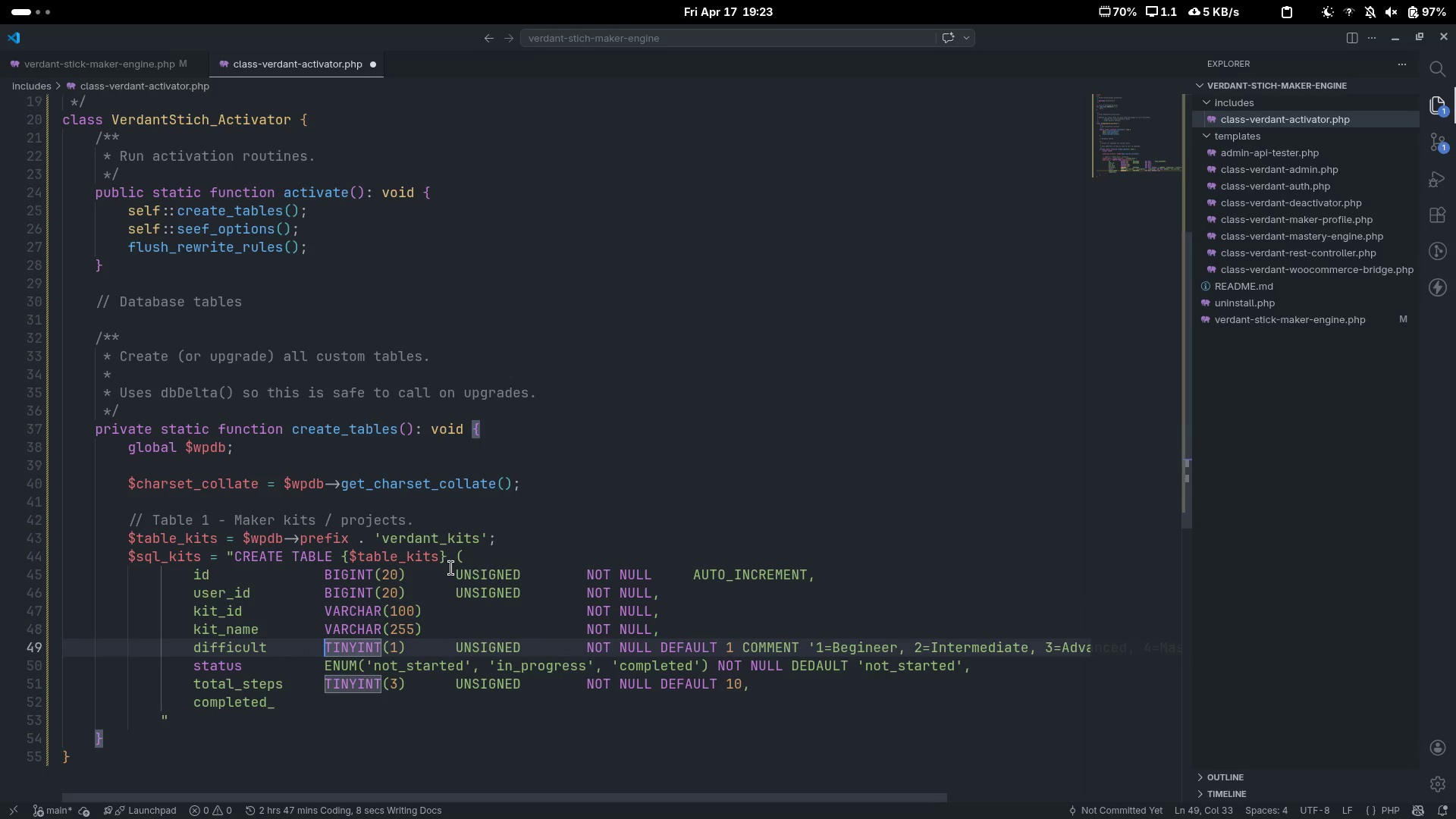 
key(ArrowDown)
 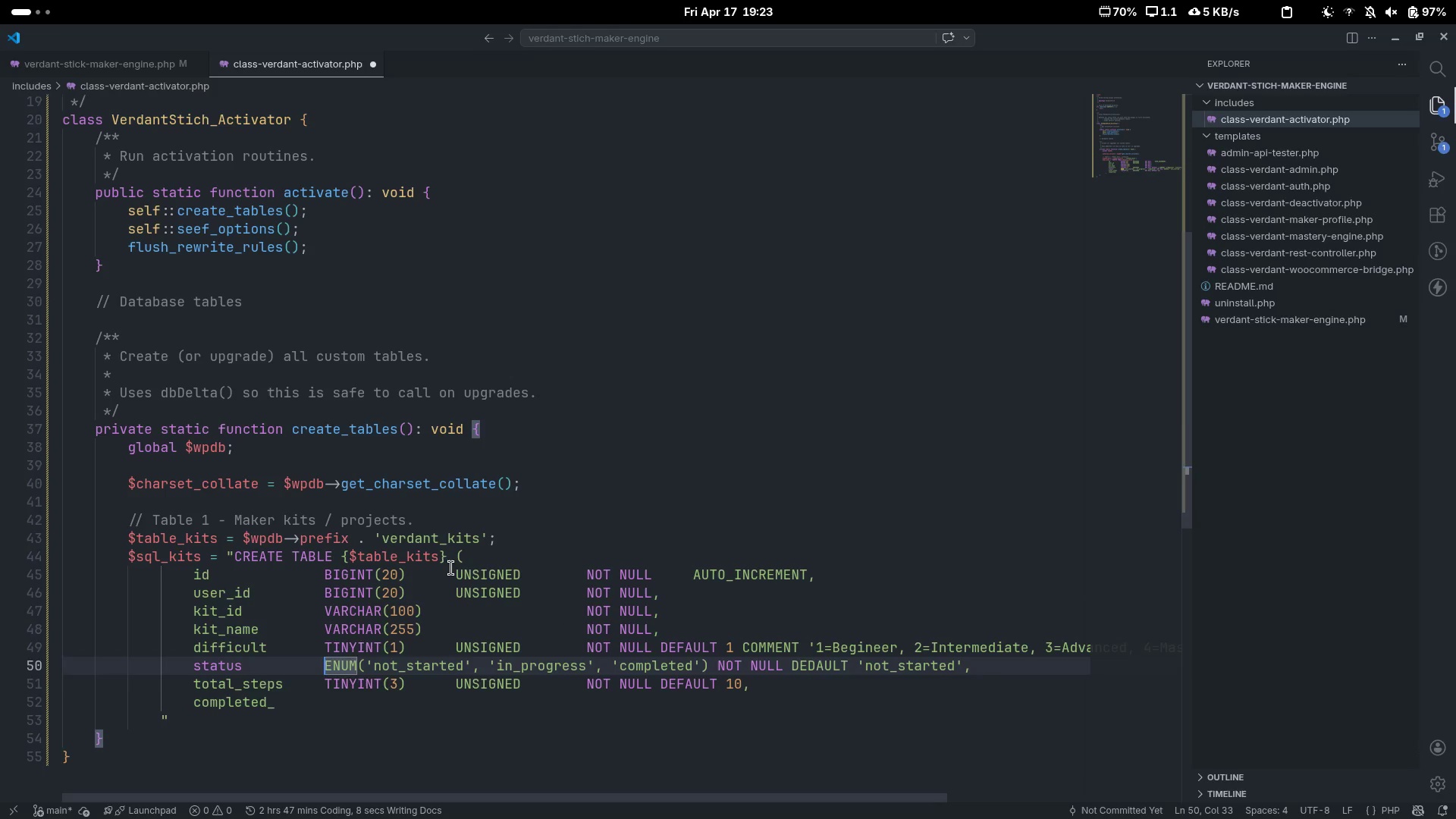 
key(ArrowDown)
 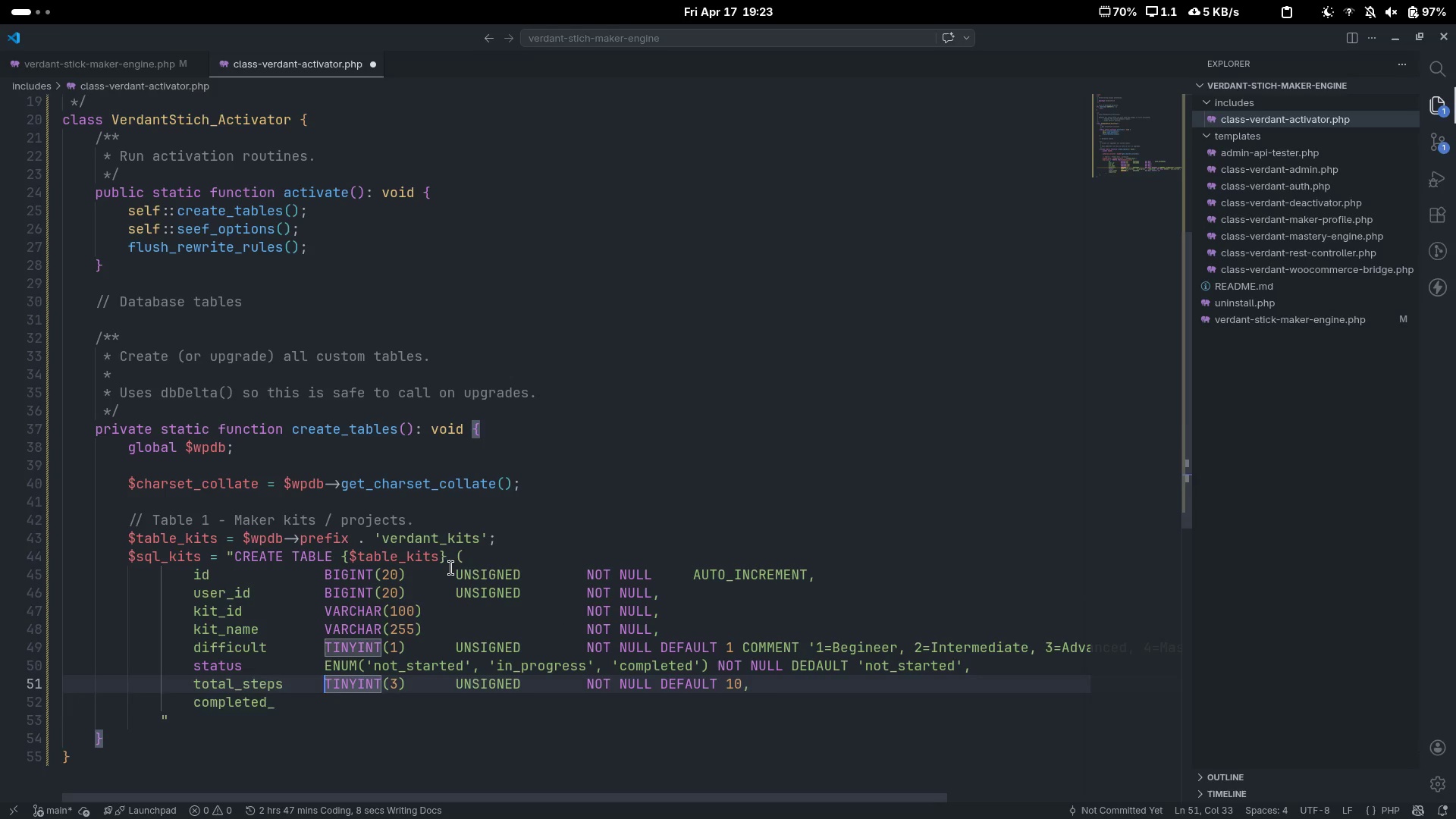 
key(ArrowDown)
 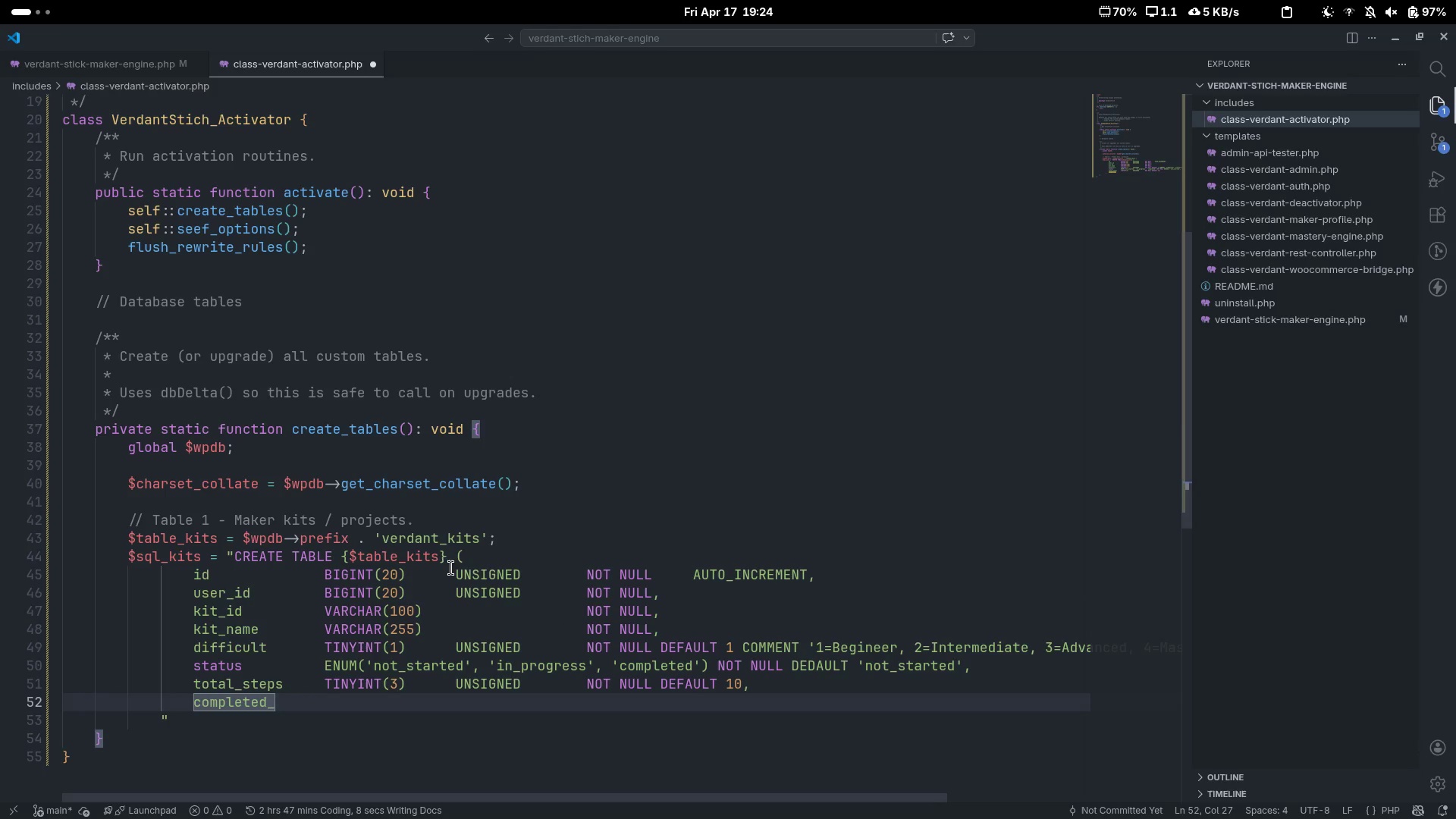 
type(steps)
key(Tab)
 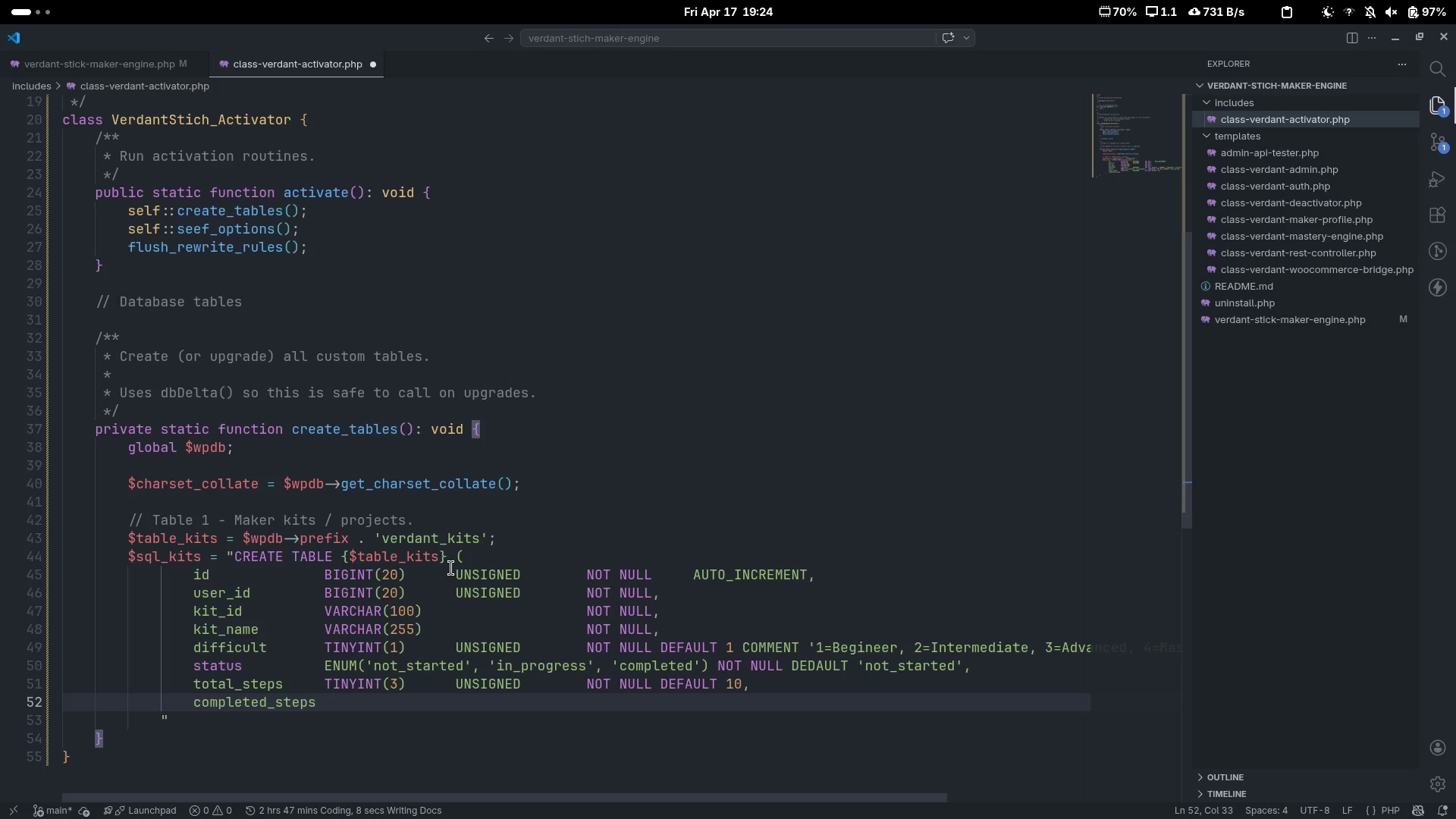 
key(Shift+ShiftLeft)
 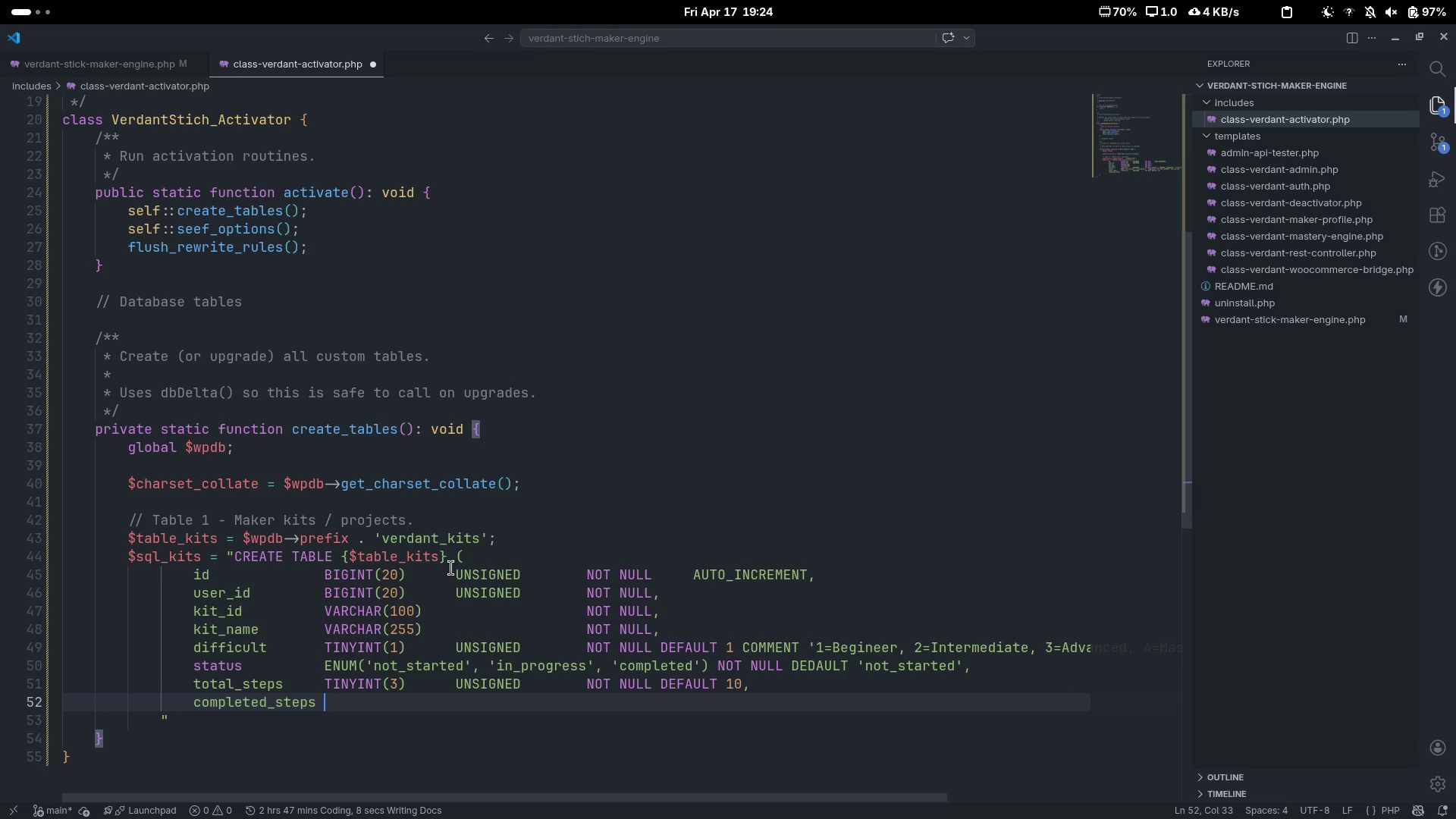 
key(ArrowUp)
 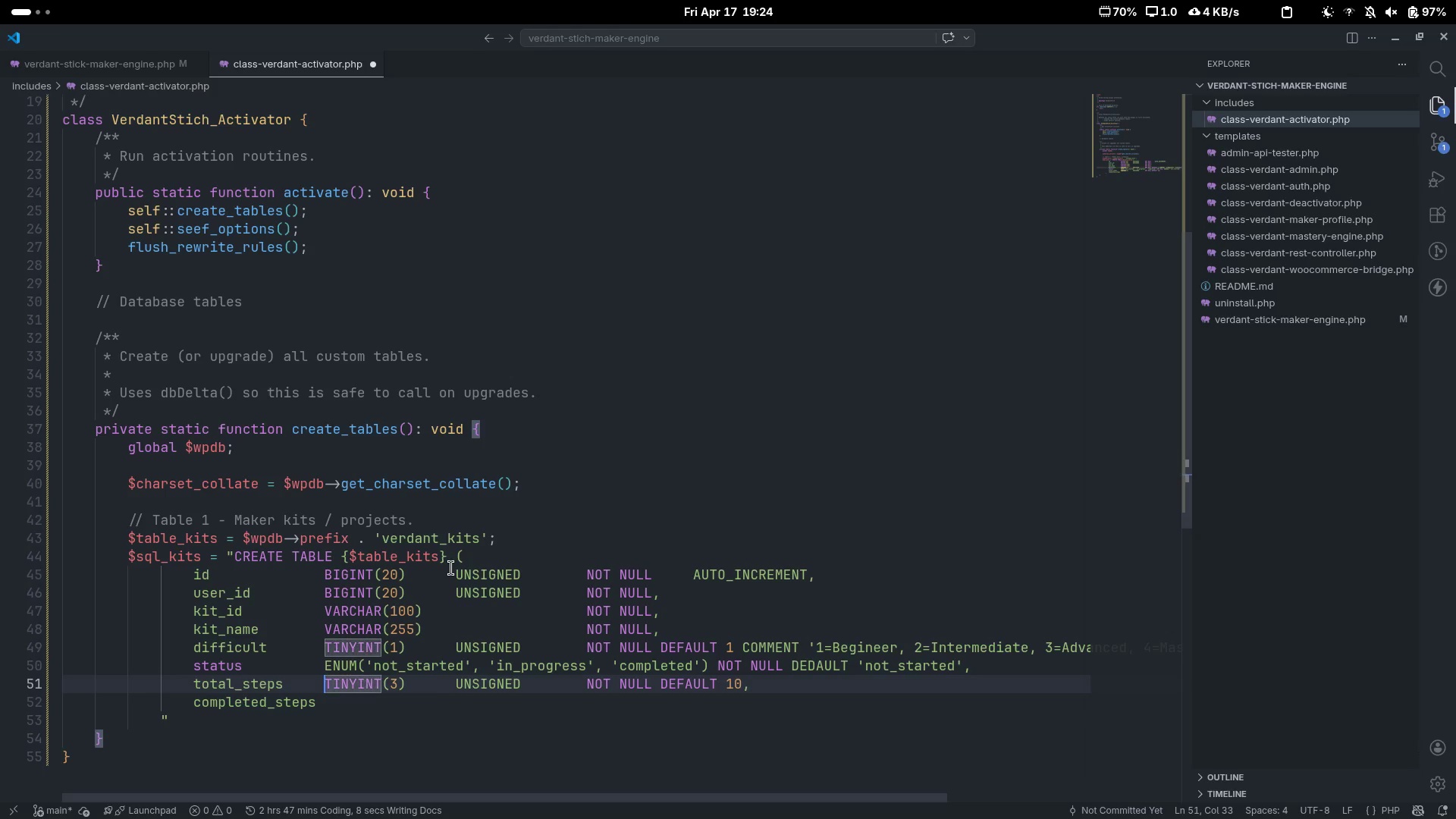 
key(Control+Shift+ArrowRight)
 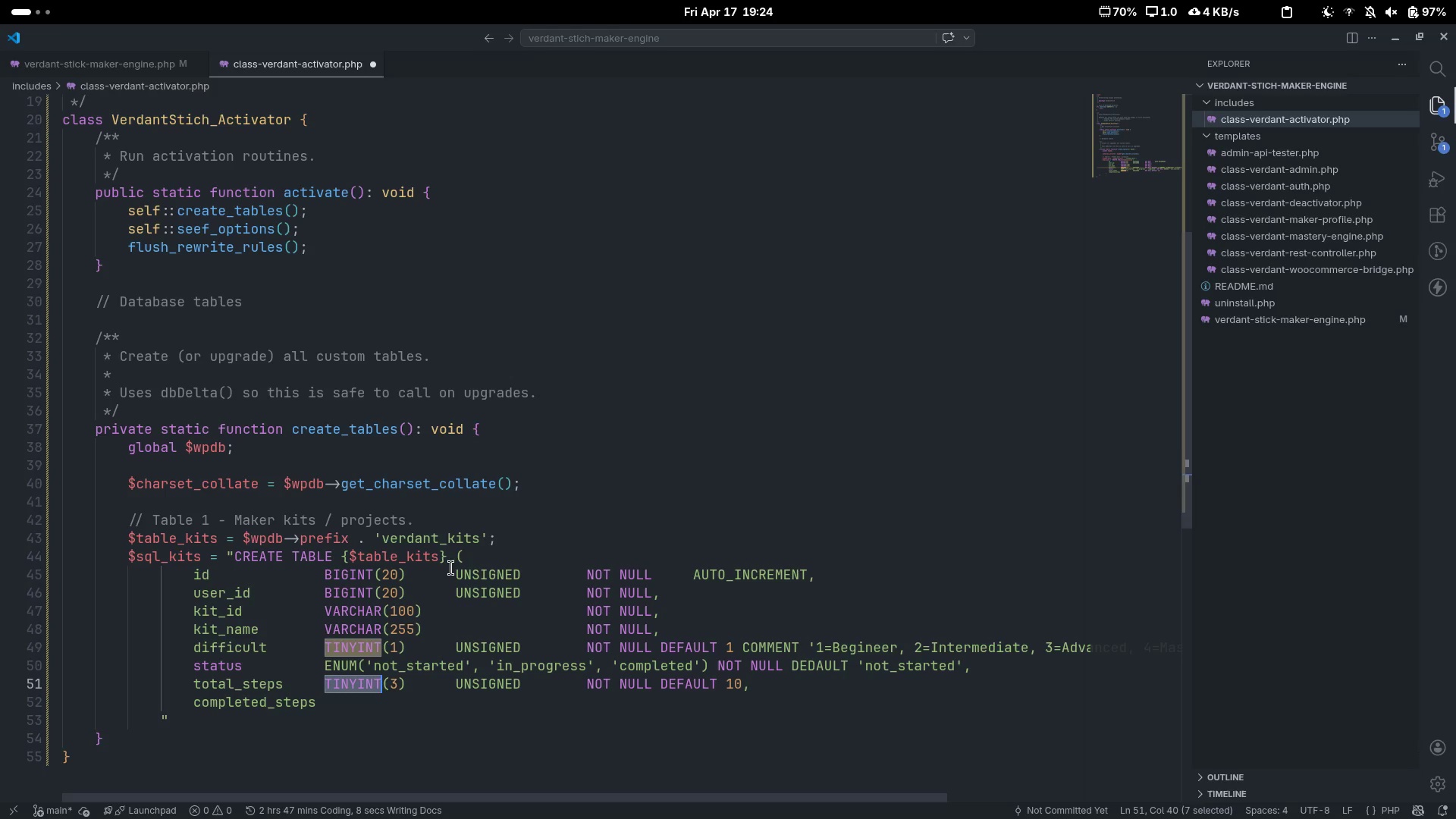 
key(Control+Shift+ArrowRight)
 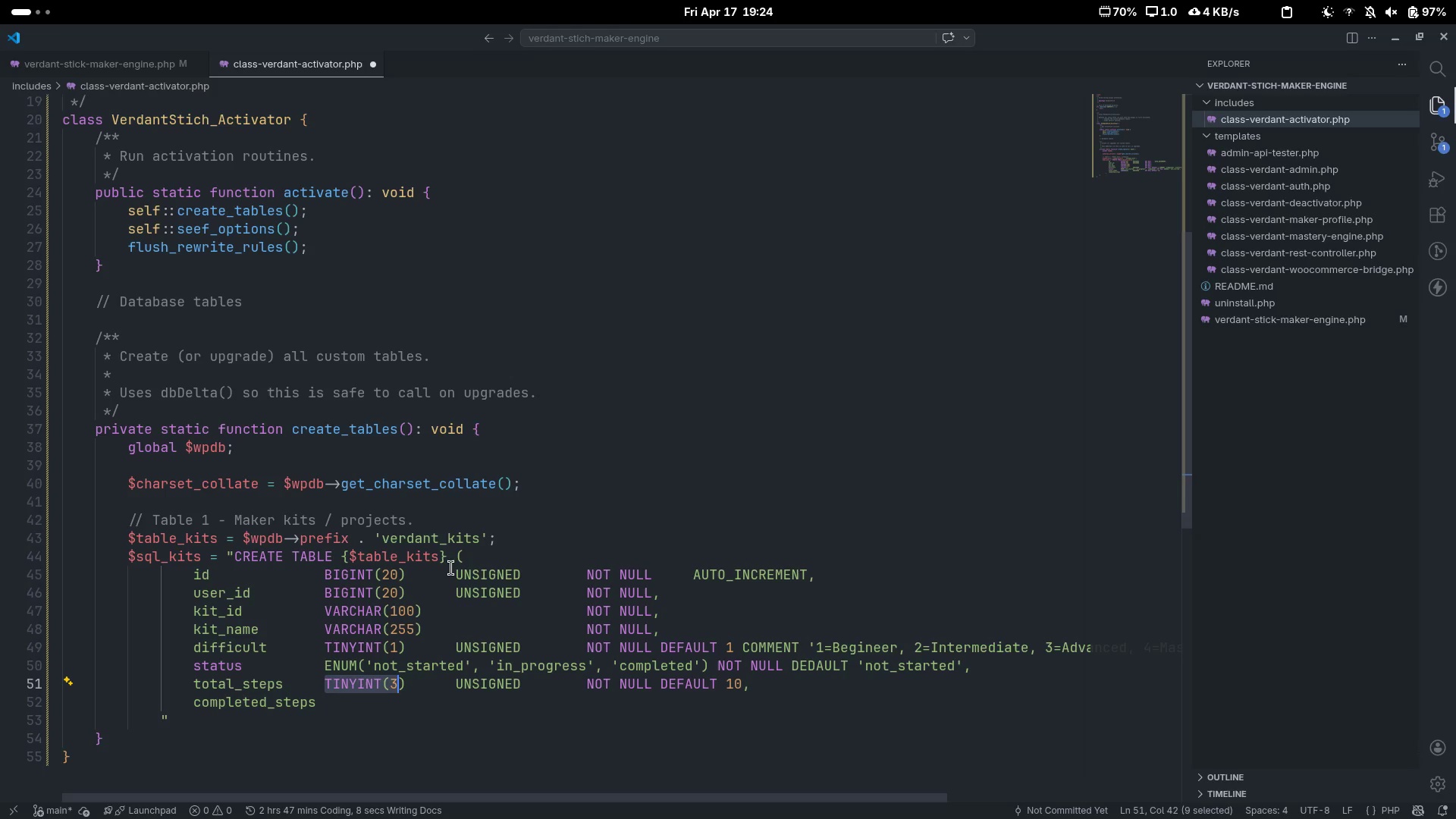 
key(Control+Shift+ArrowRight)
 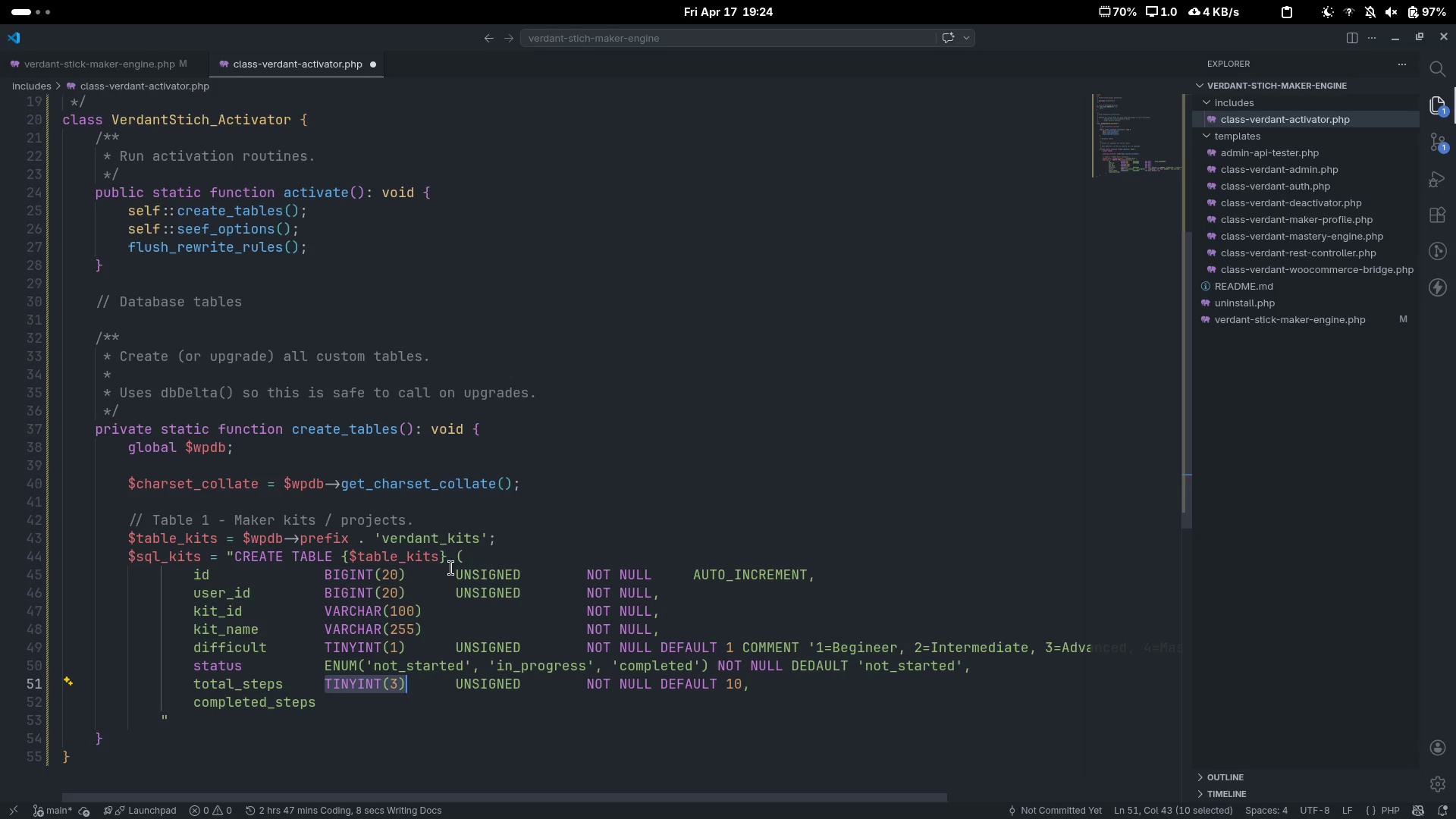 
key(Control+C)
 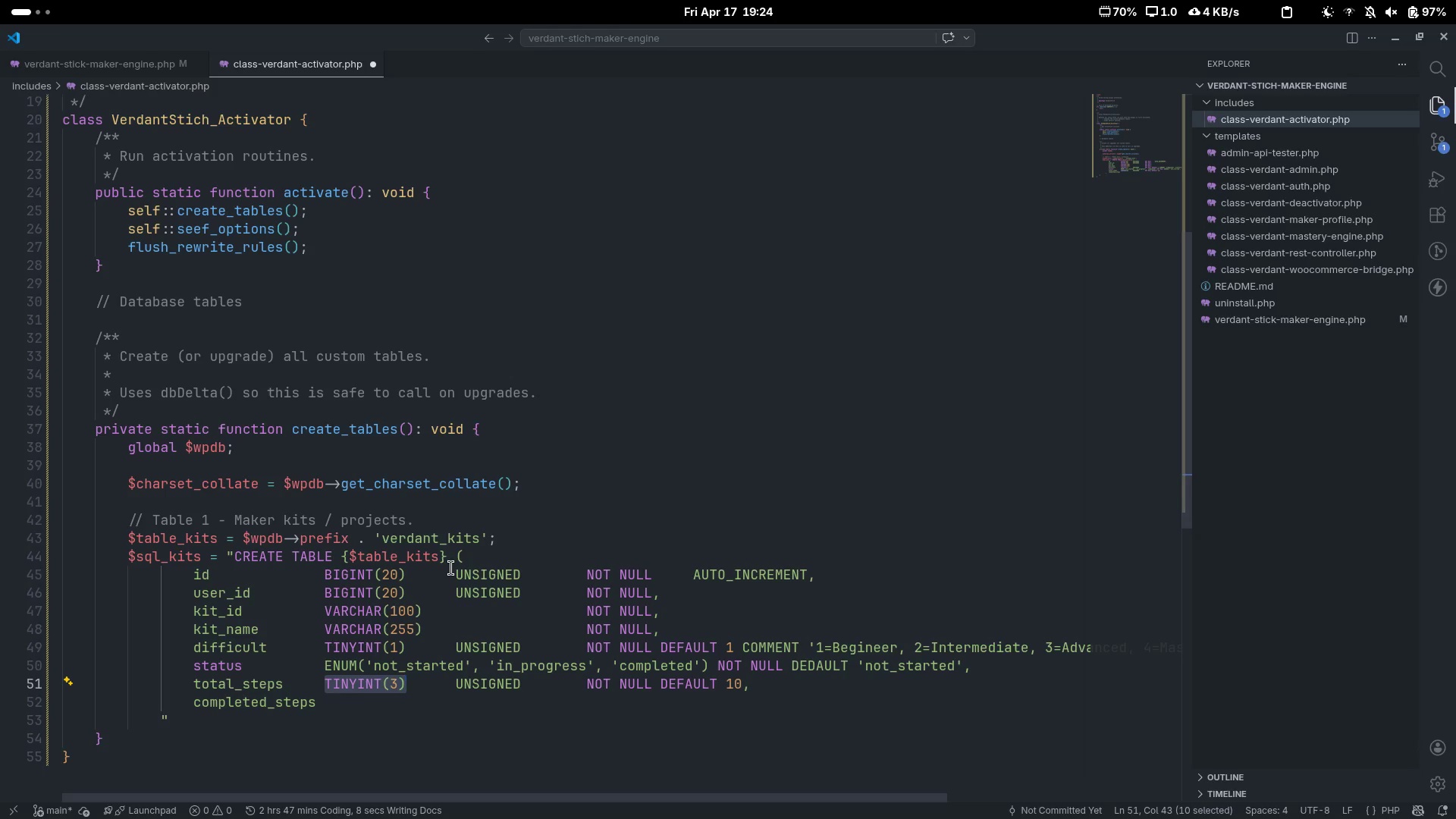 
key(ArrowDown)
 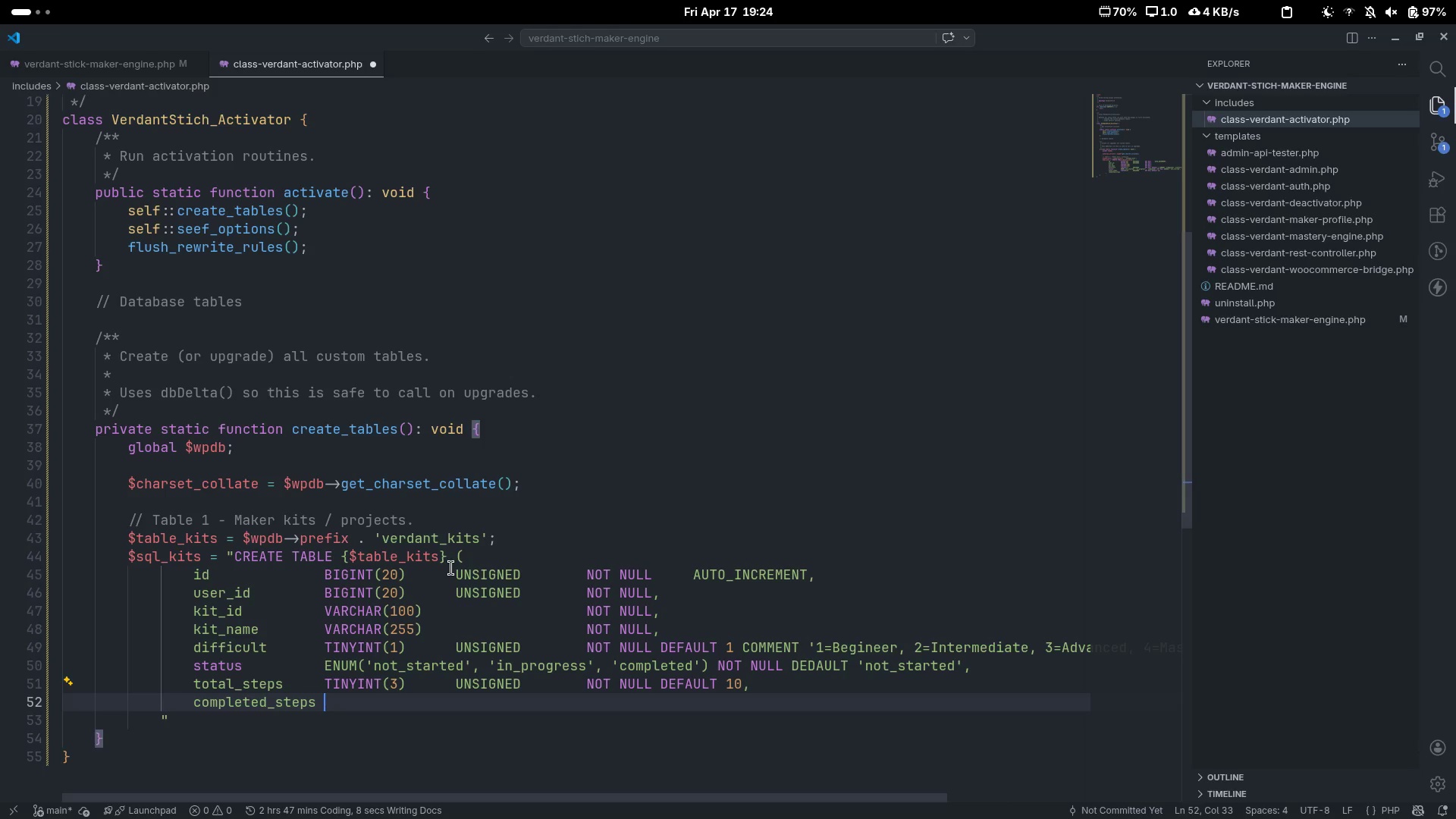 
key(Control+ControlLeft)
 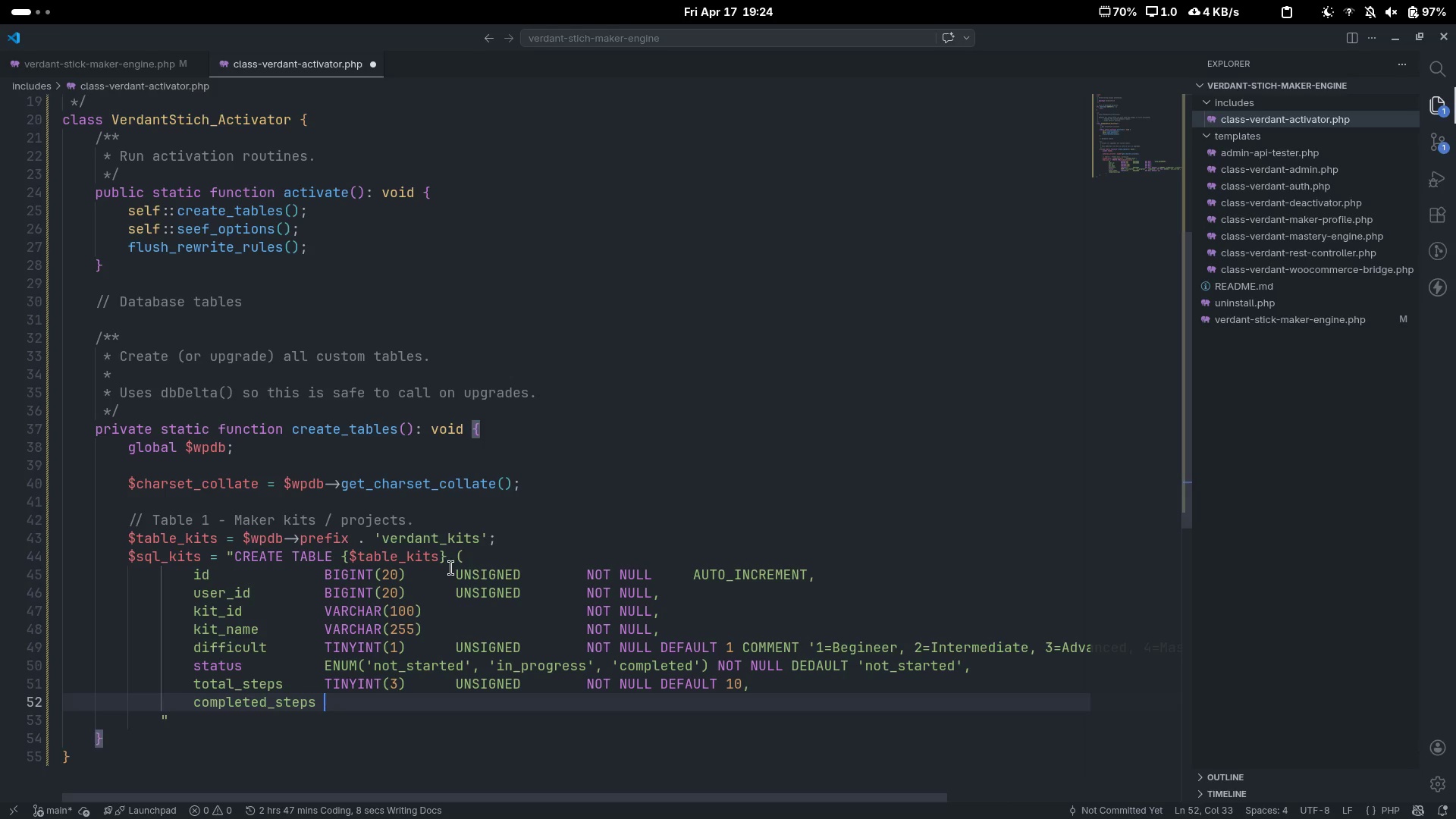 
key(Control+V)
 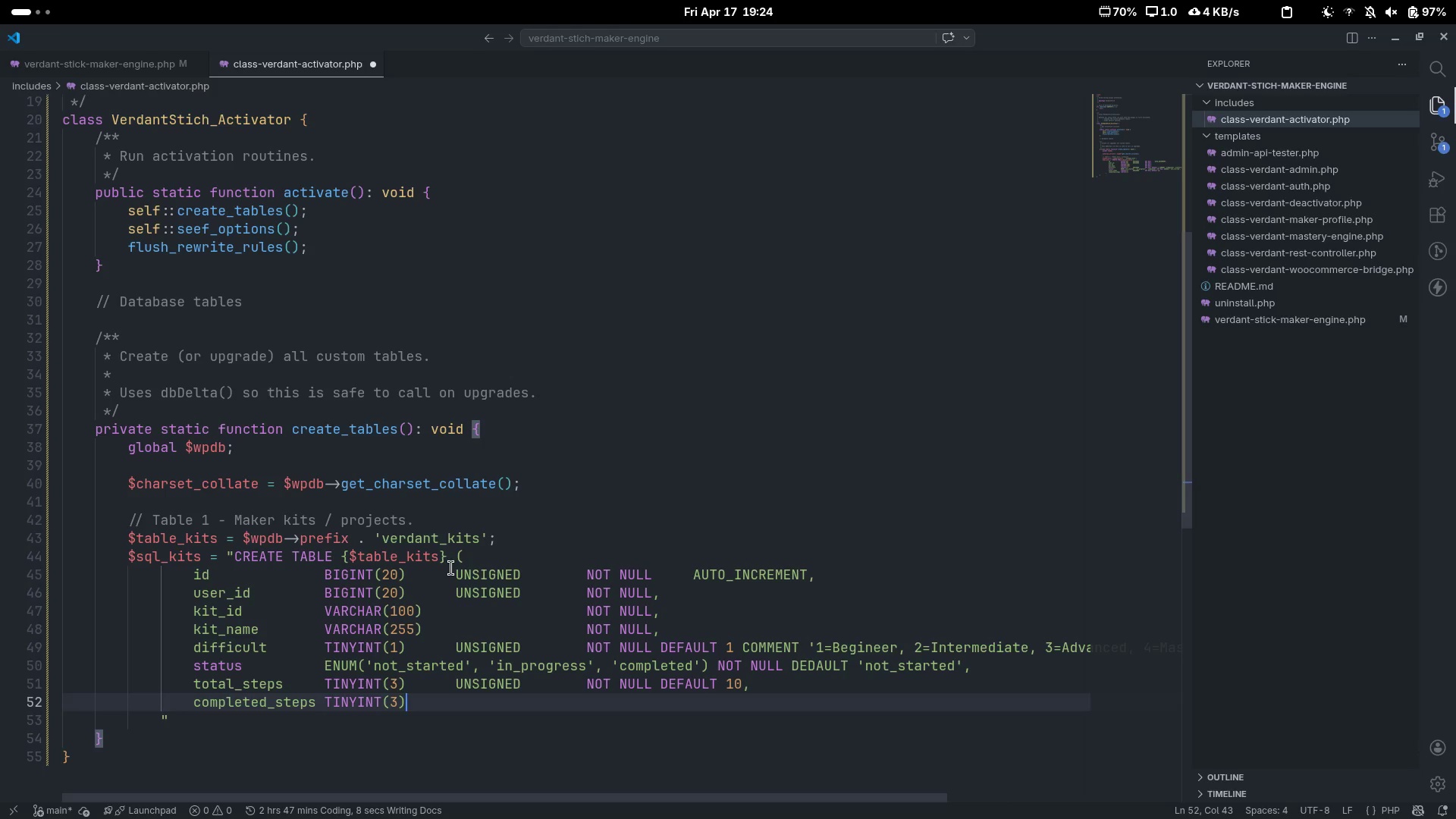 
key(Tab)
key(Tab)
type(UNSING)
key(Backspace)
 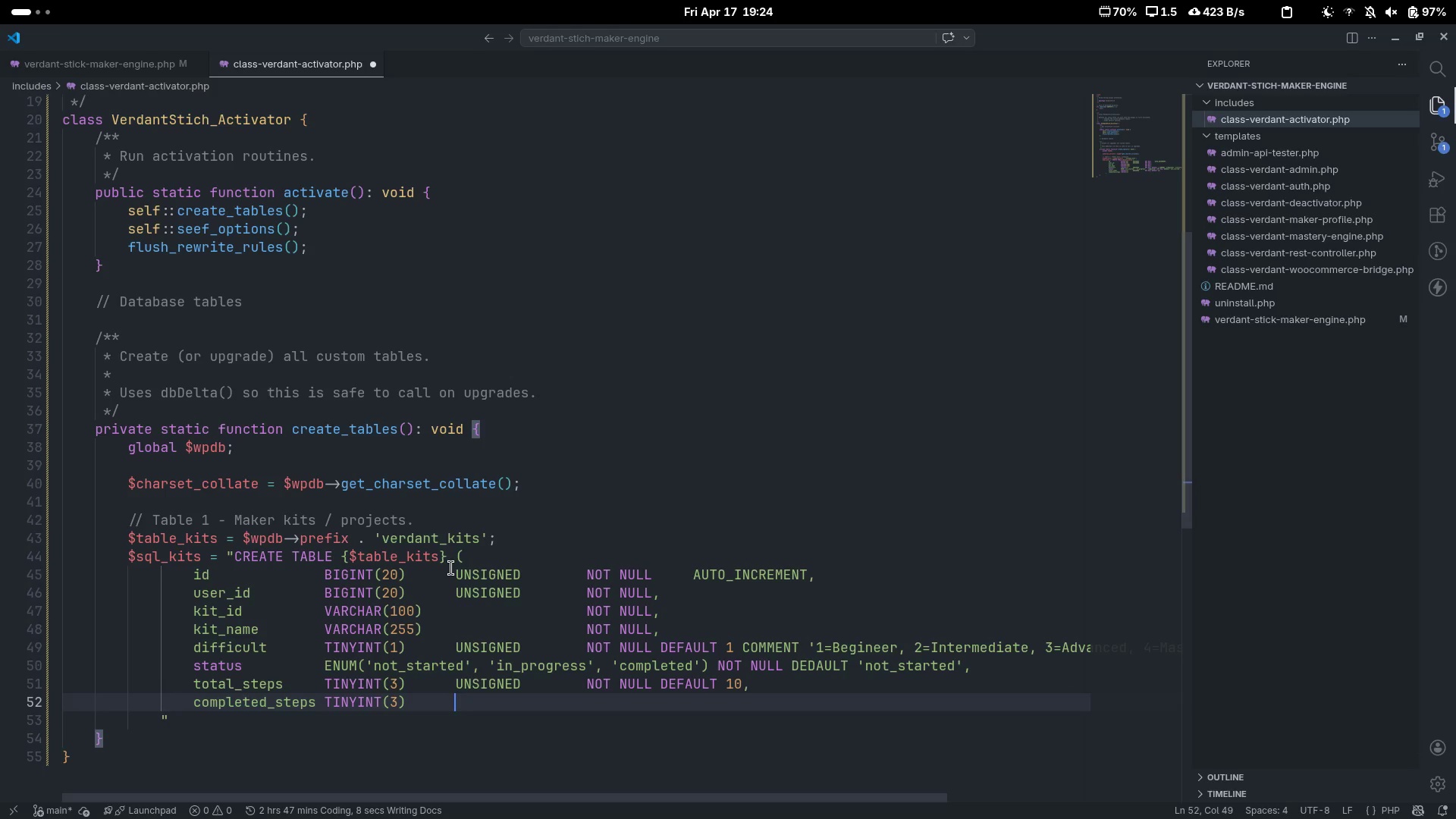 
 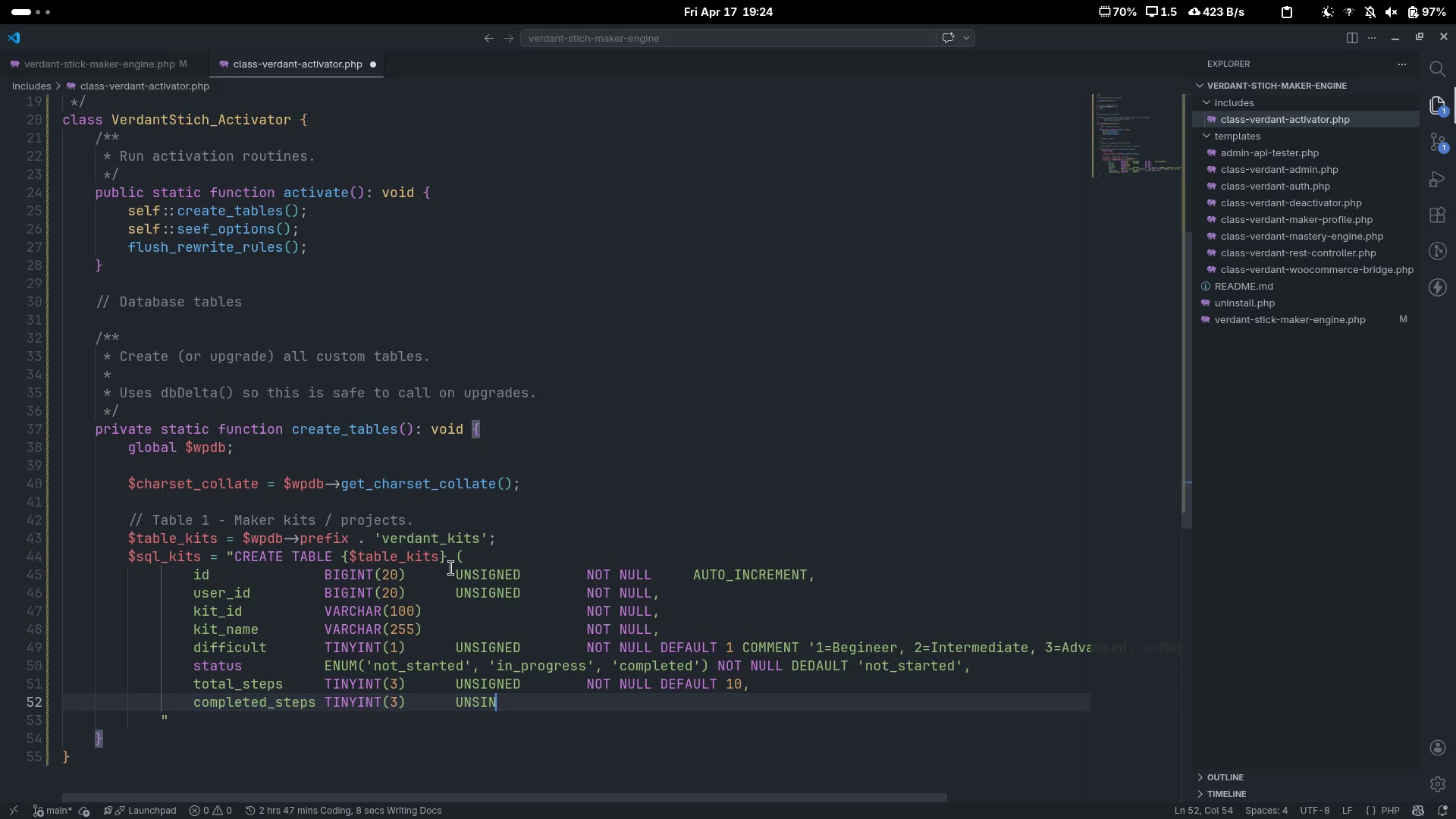 
key(Control+ControlLeft)
 